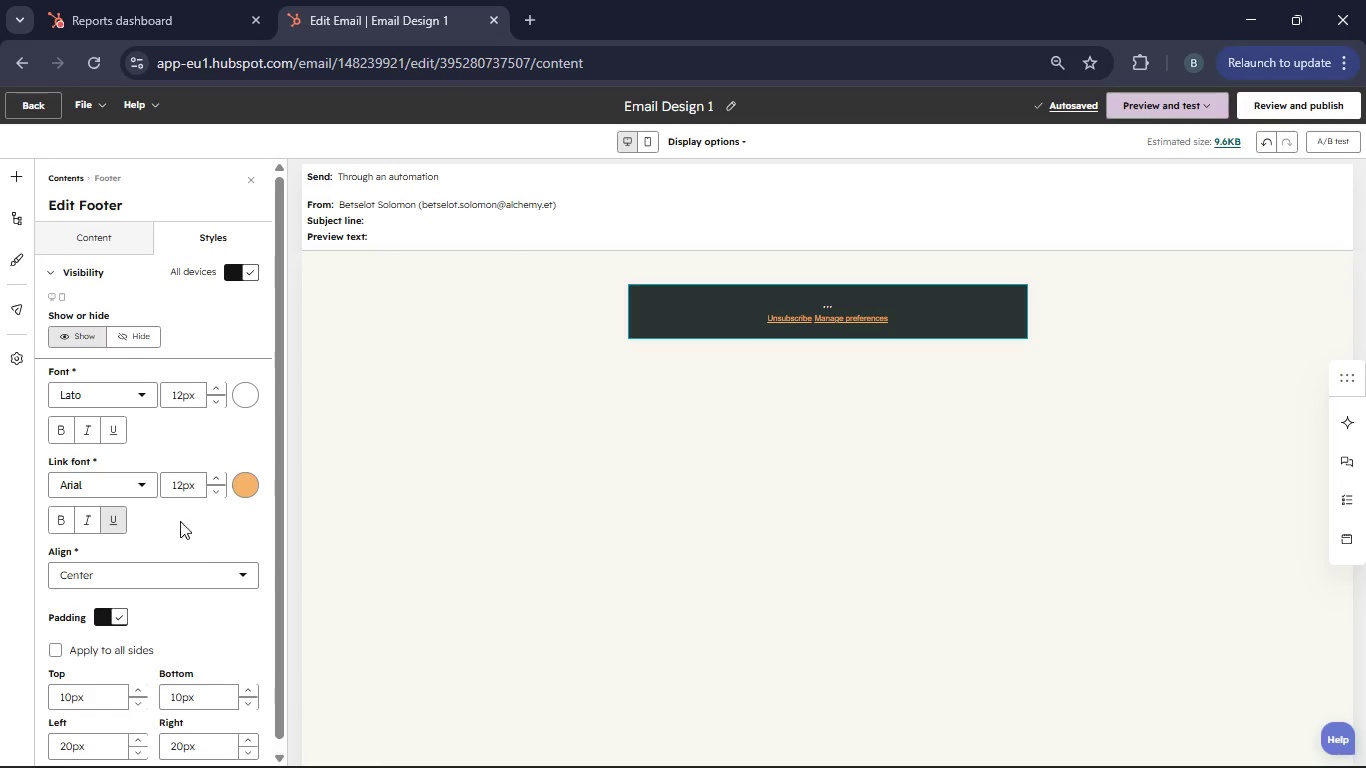 
left_click([147, 486])
 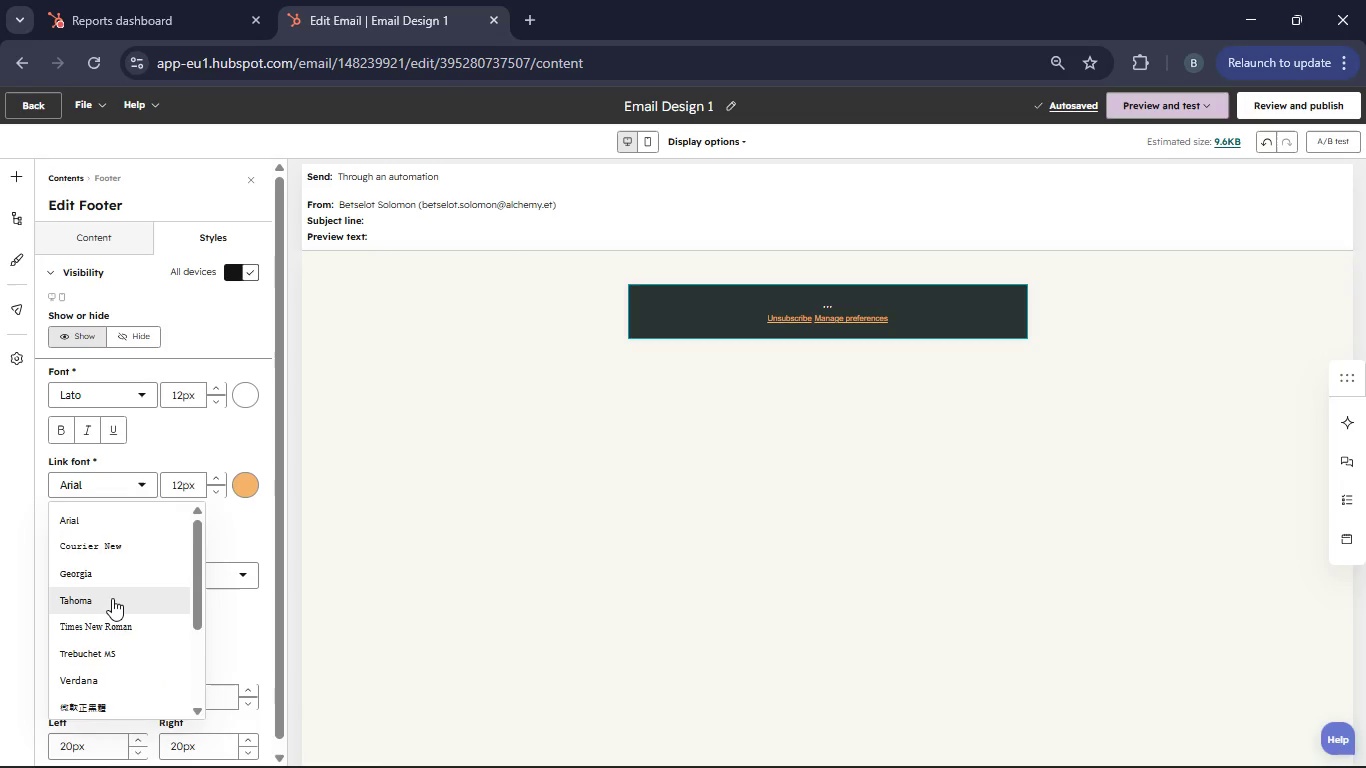 
scroll: coordinate [110, 598], scroll_direction: down, amount: 3.0
 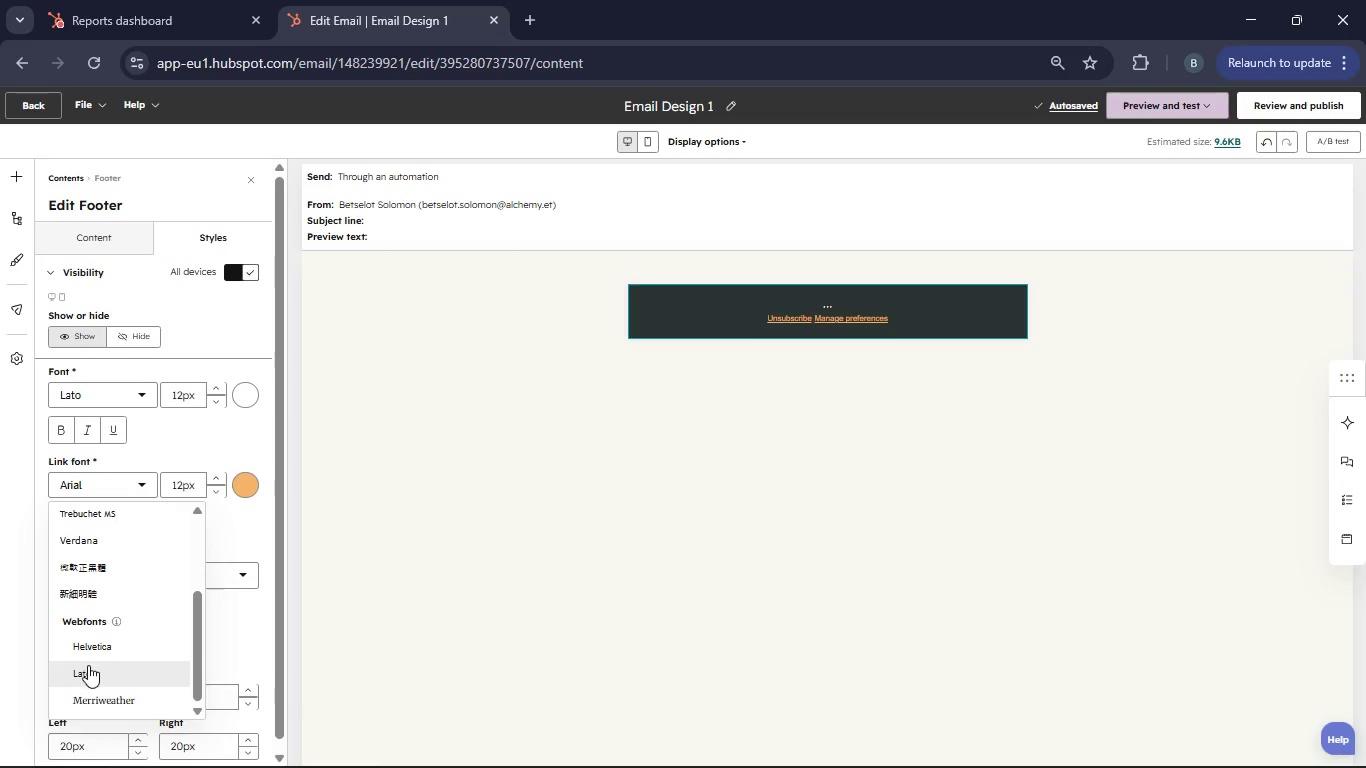 
left_click([87, 665])
 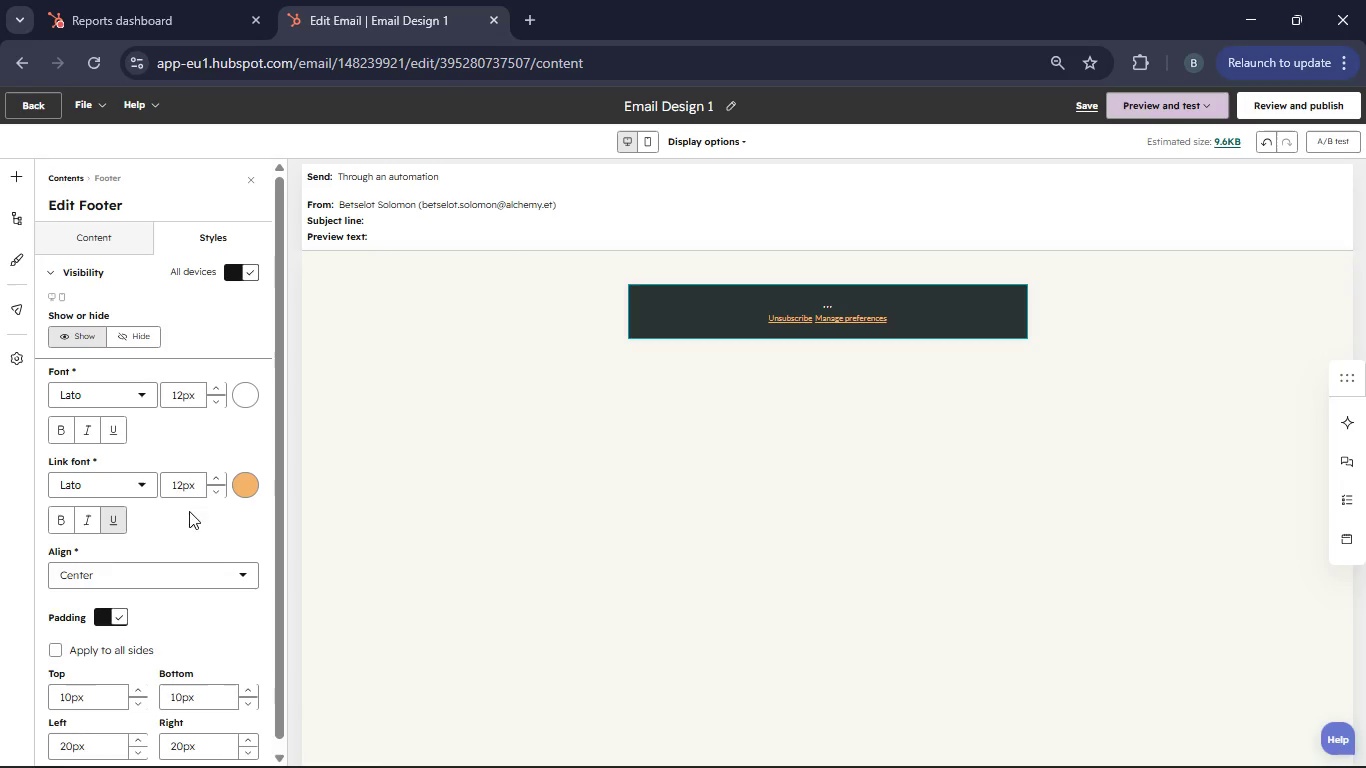 
left_click([132, 486])
 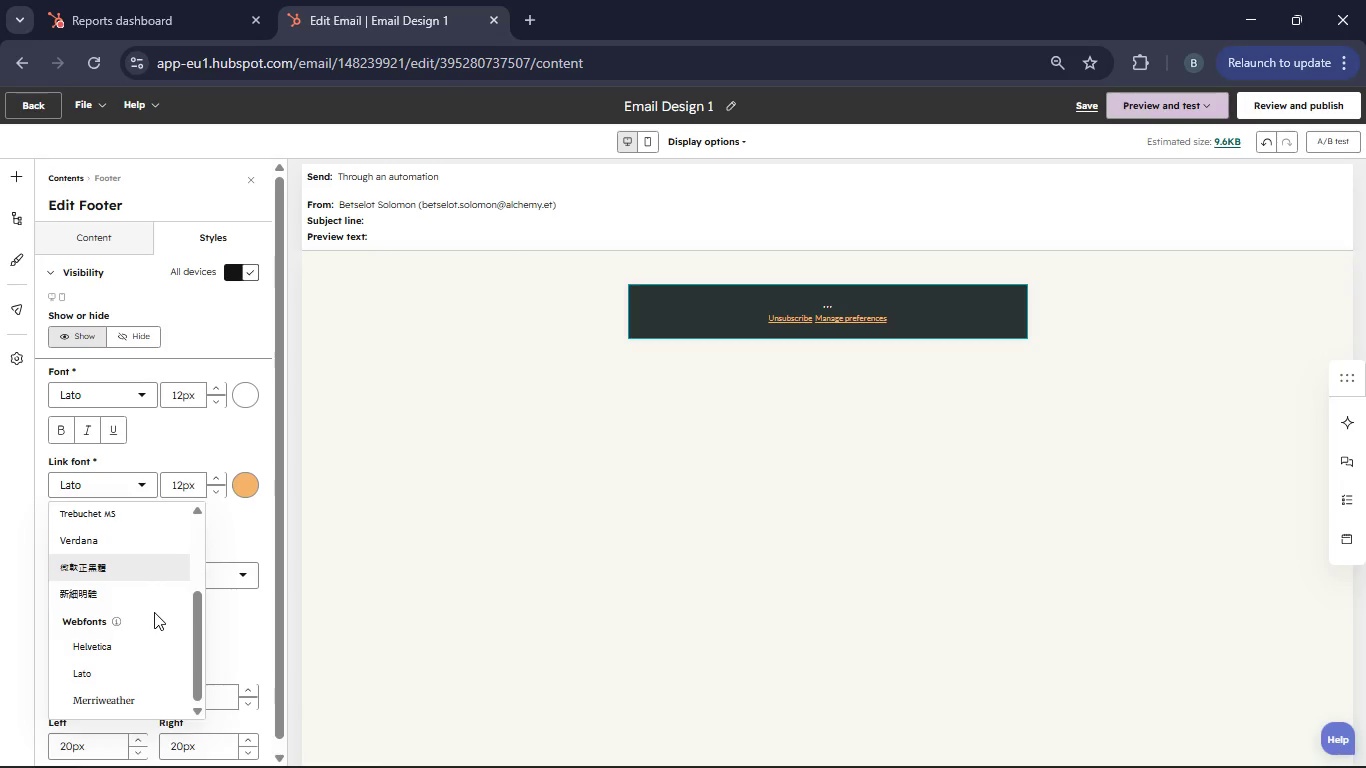 
scroll: coordinate [154, 612], scroll_direction: up, amount: 2.0
 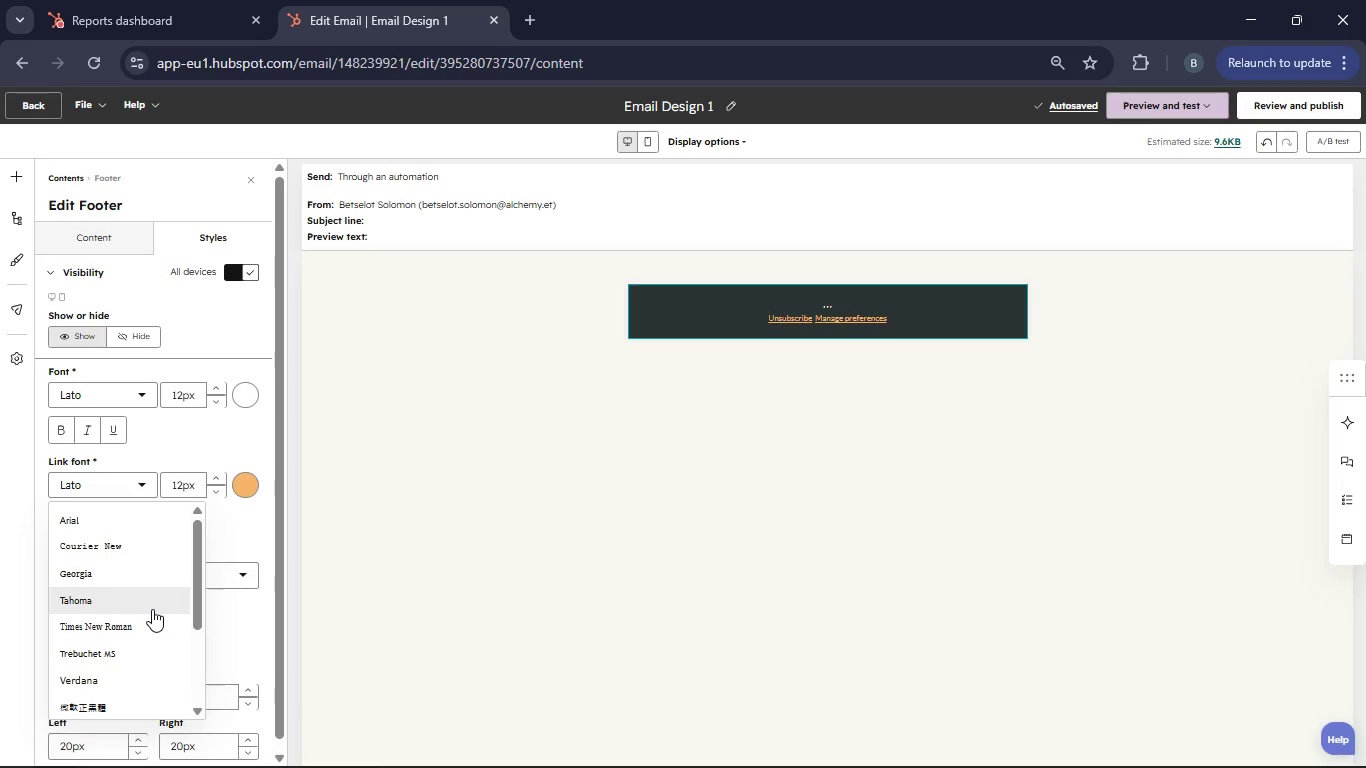 
scroll: coordinate [152, 609], scroll_direction: down, amount: 1.0
 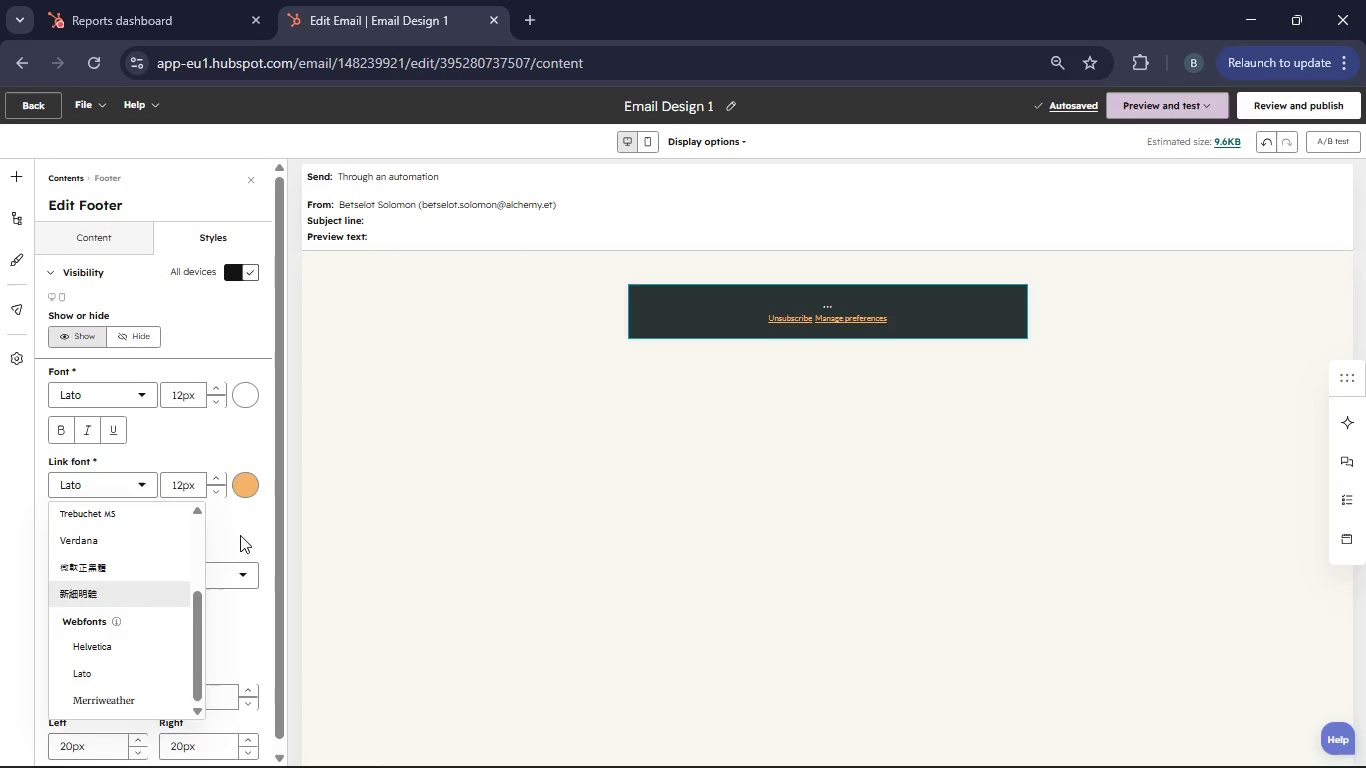 
left_click_drag(start_coordinate=[236, 539], to_coordinate=[231, 541])
 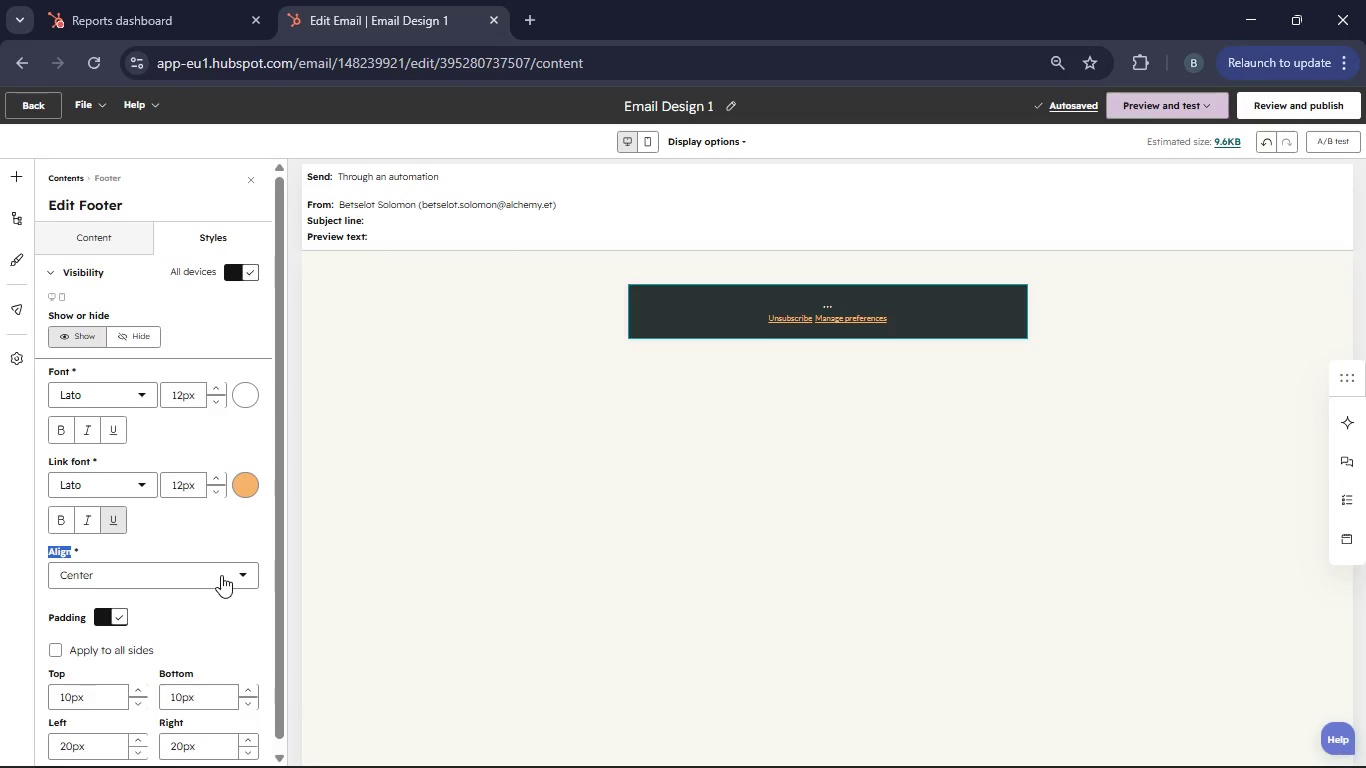 
scroll: coordinate [221, 575], scroll_direction: down, amount: 2.0
 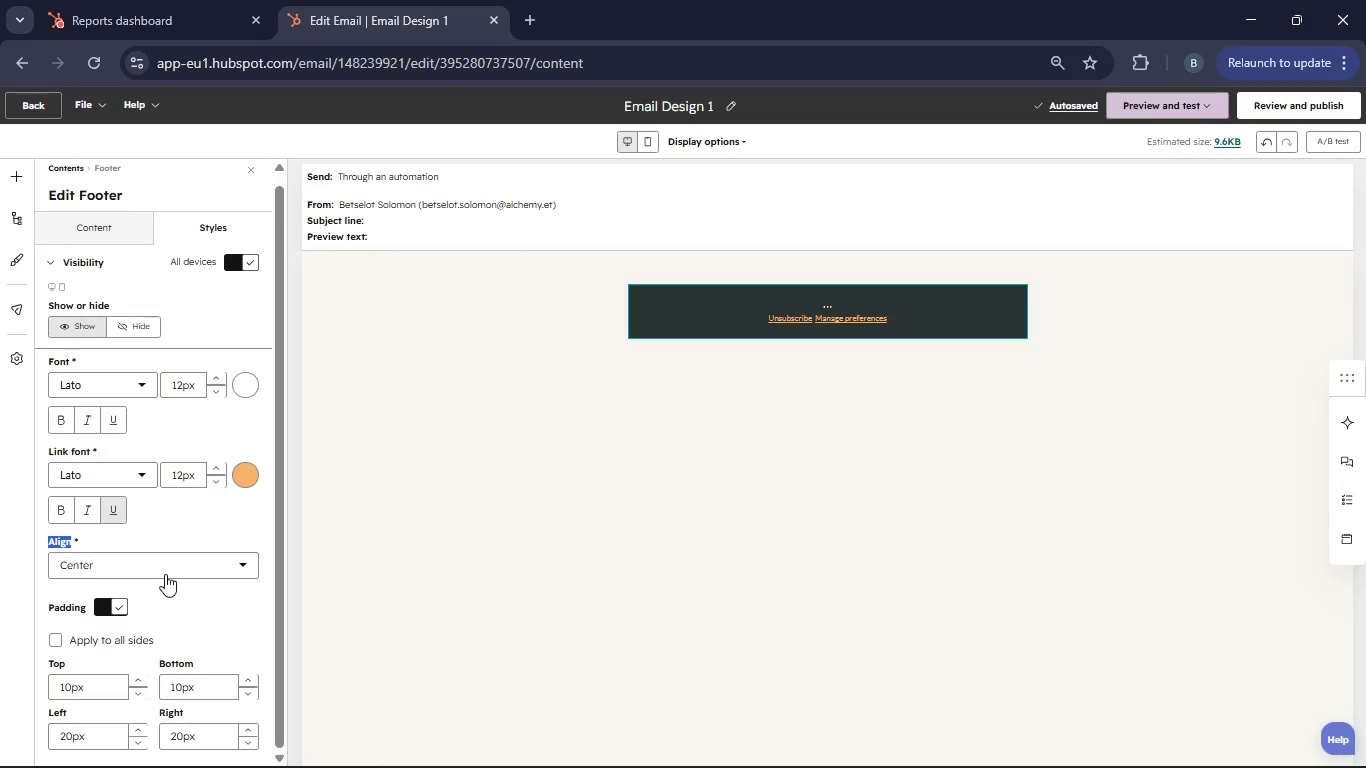 
scroll: coordinate [185, 457], scroll_direction: up, amount: 5.0
 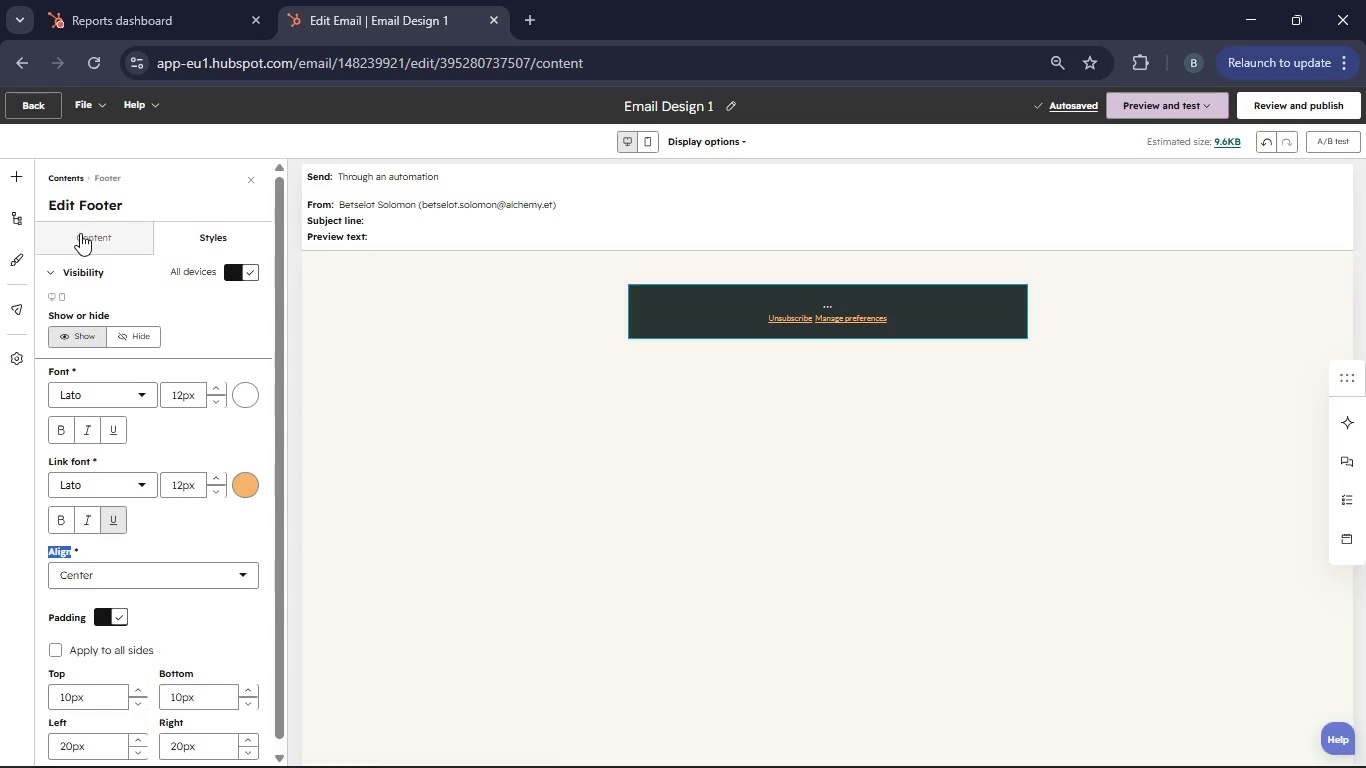 
left_click([80, 233])
 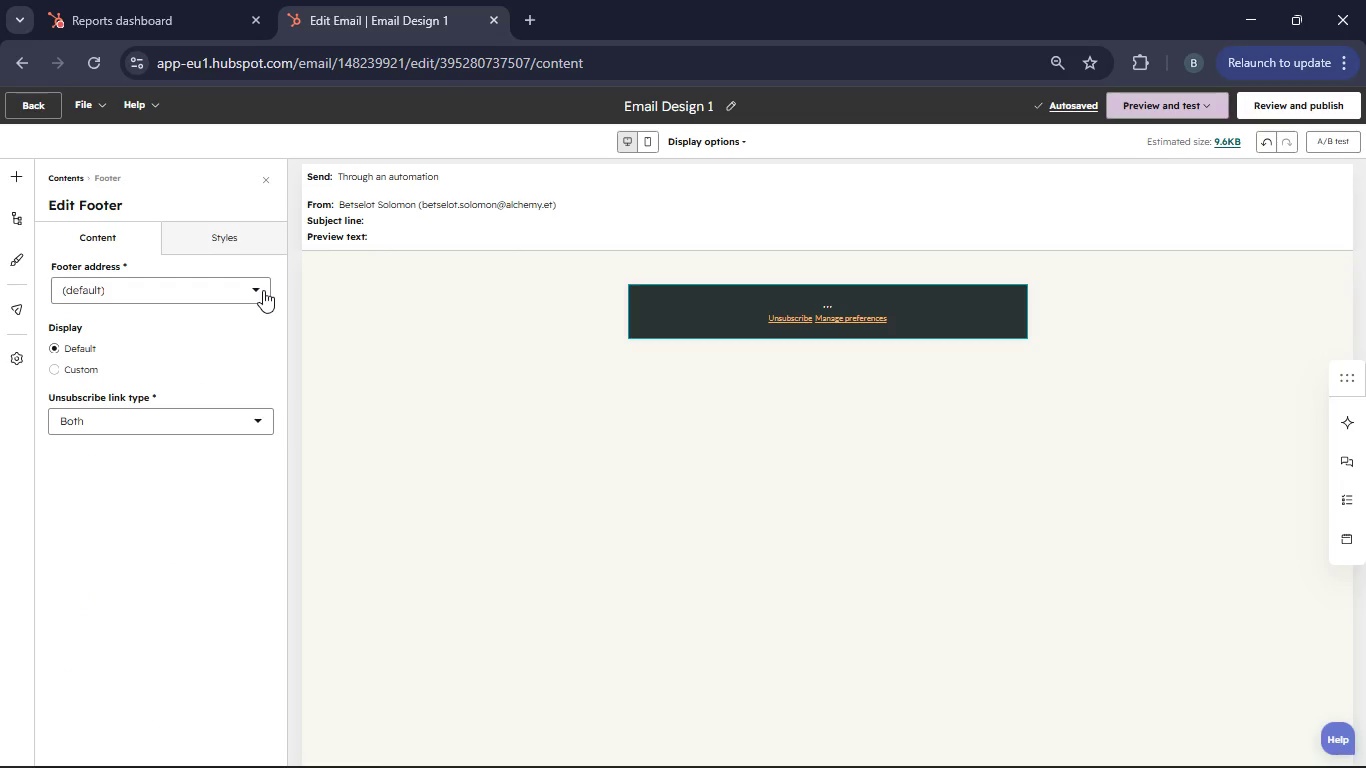 
left_click([263, 290])
 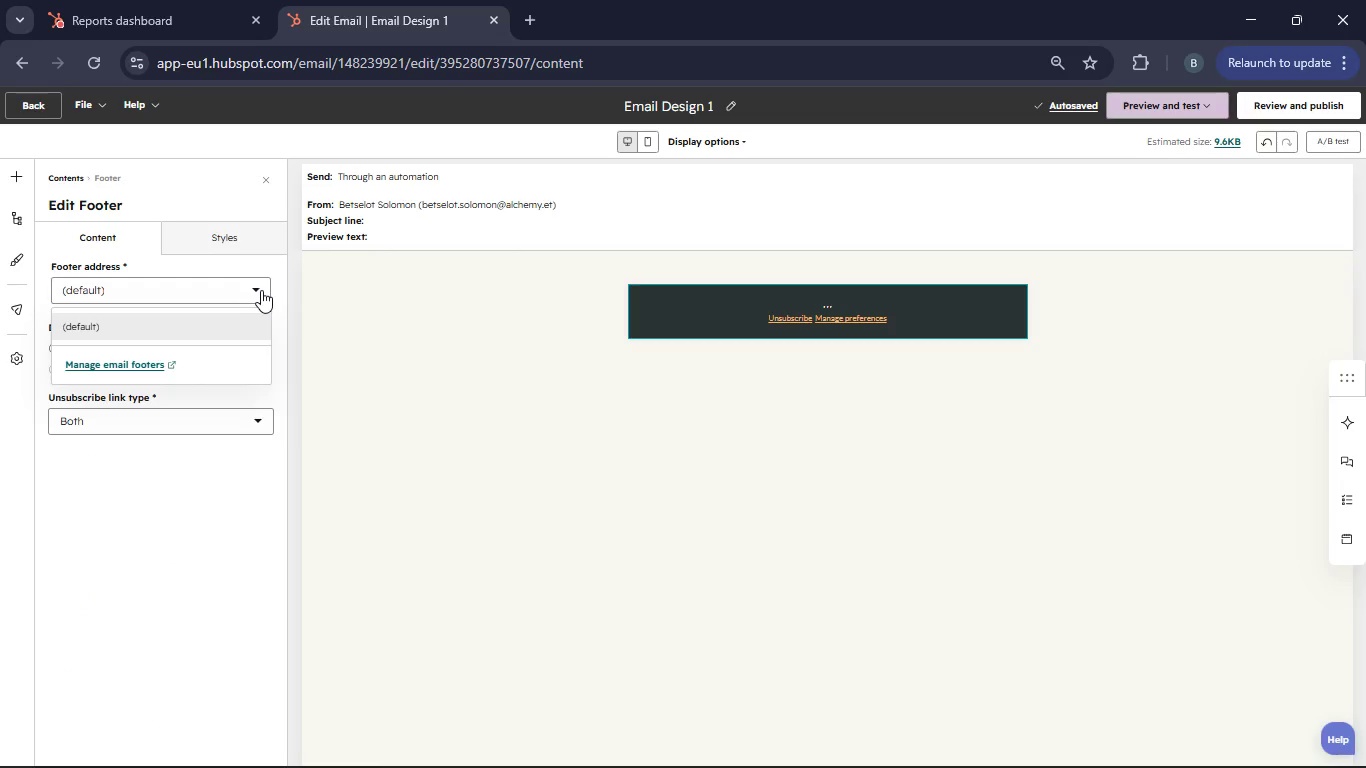 
left_click([260, 290])
 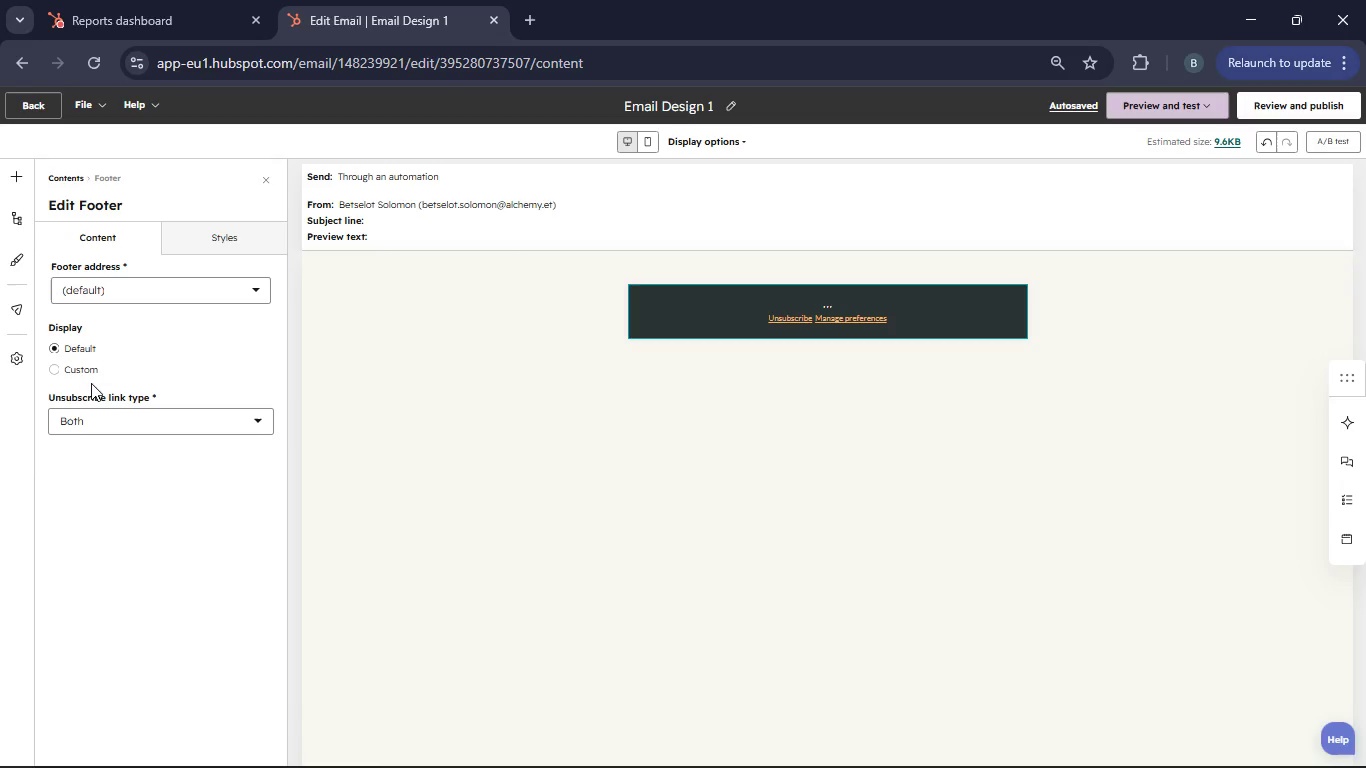 
left_click([66, 370])
 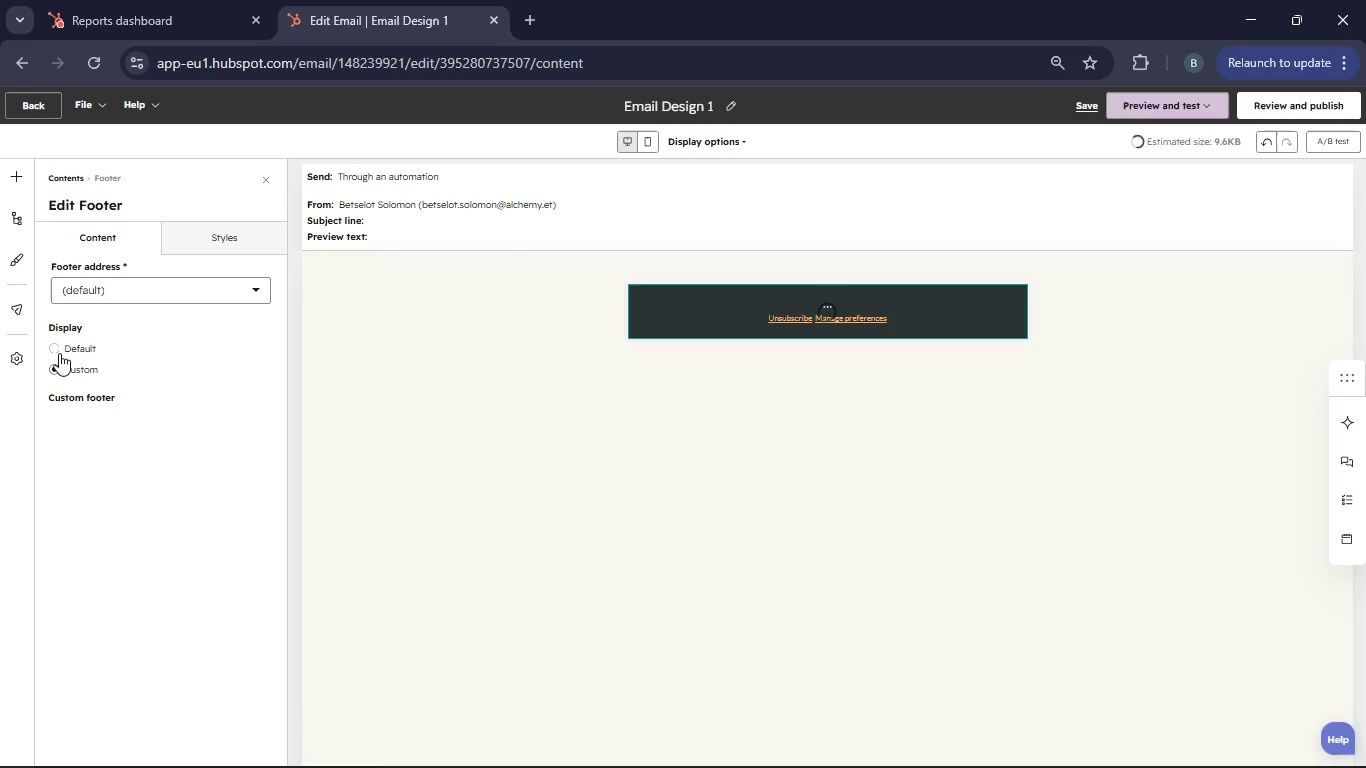 
left_click([59, 353])
 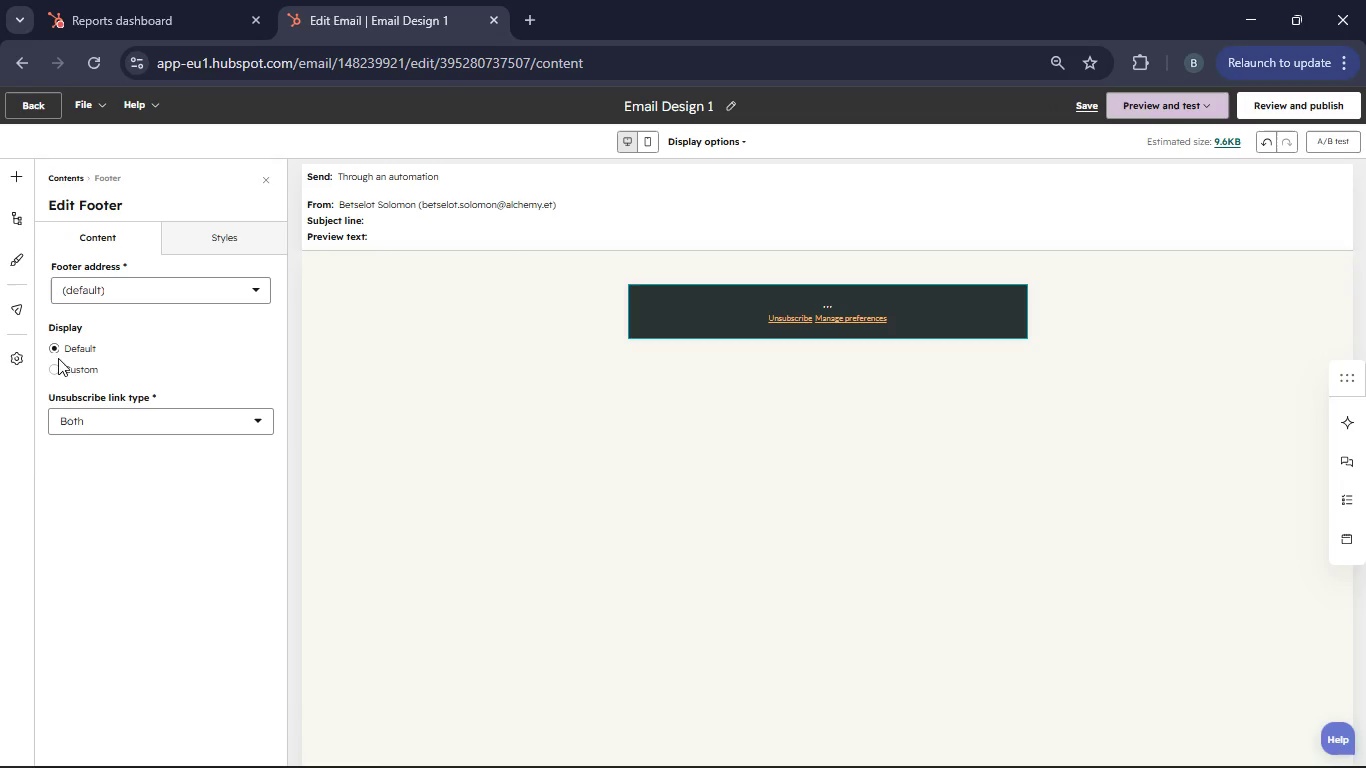 
left_click([249, 417])
 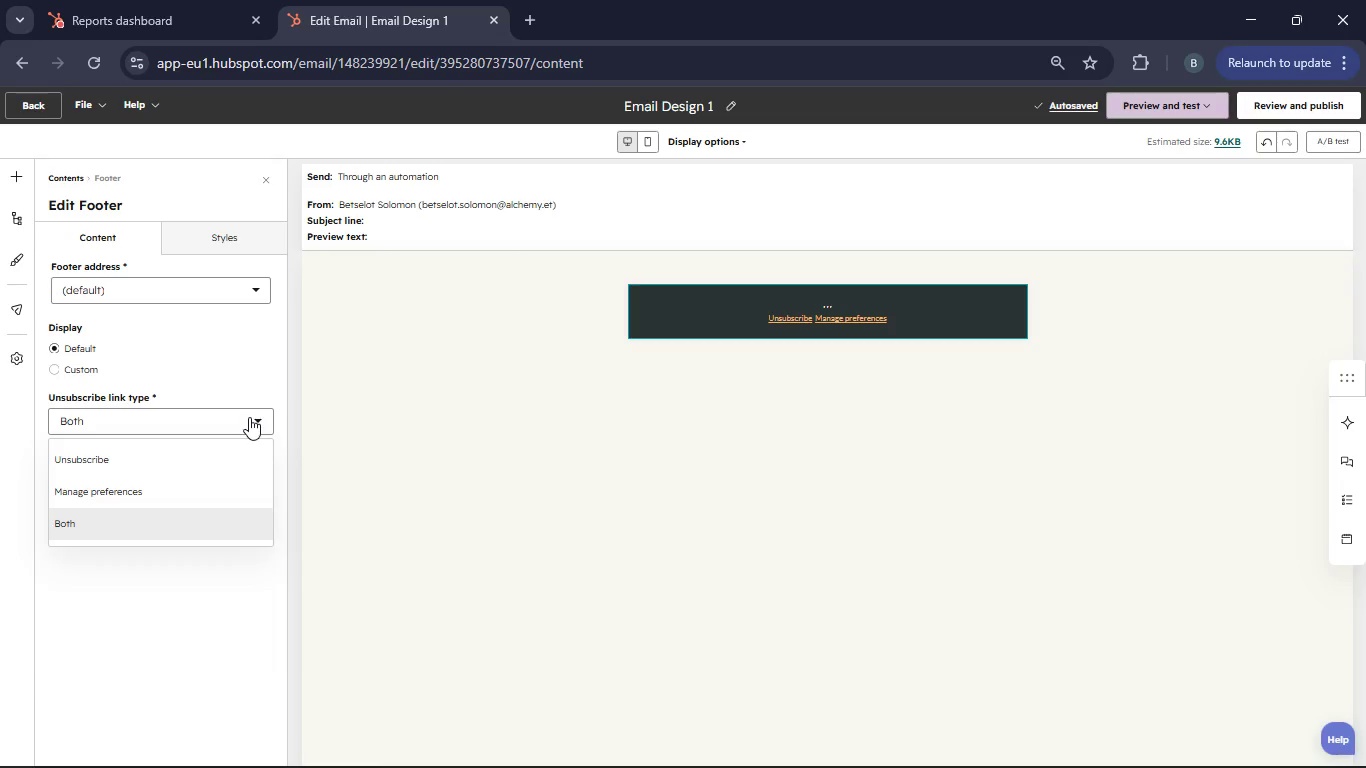 
left_click([249, 417])
 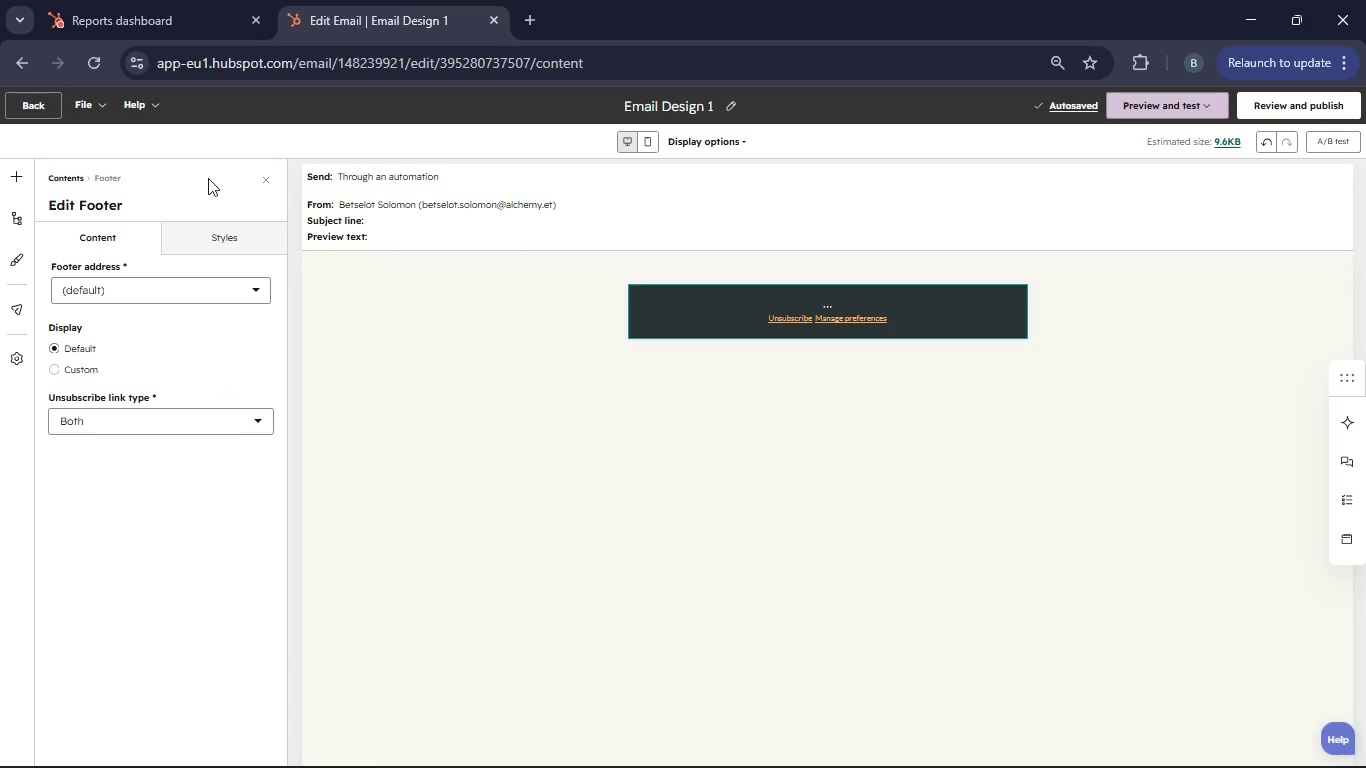 
left_click([266, 178])
 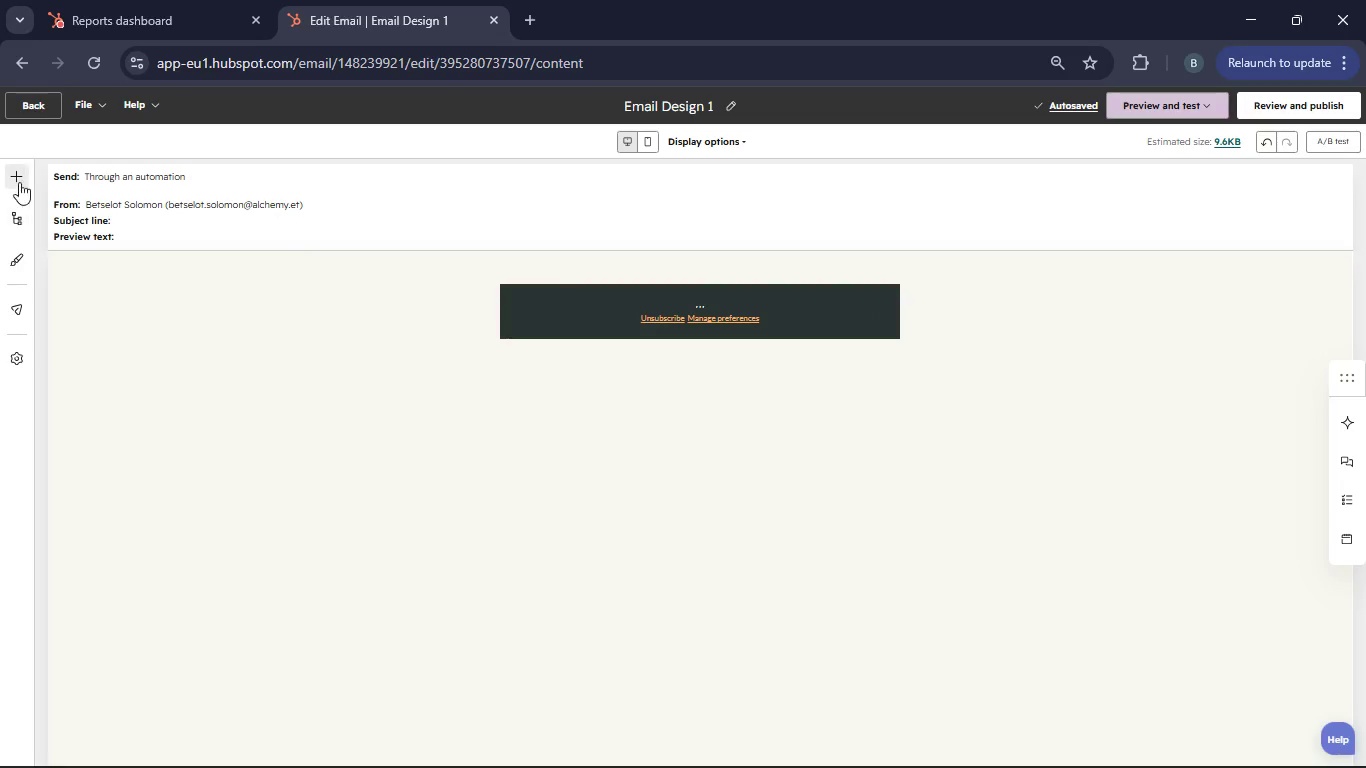 
left_click([18, 170])
 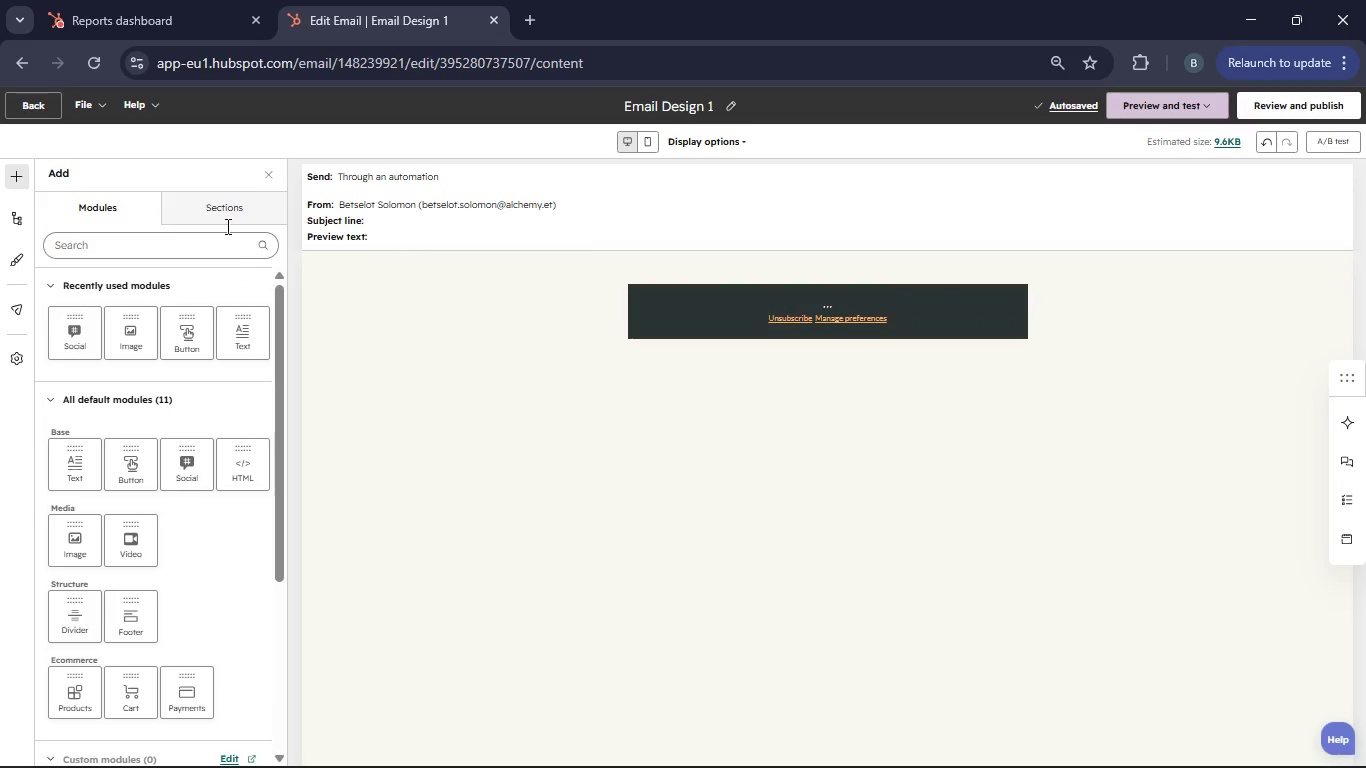 
left_click([217, 211])
 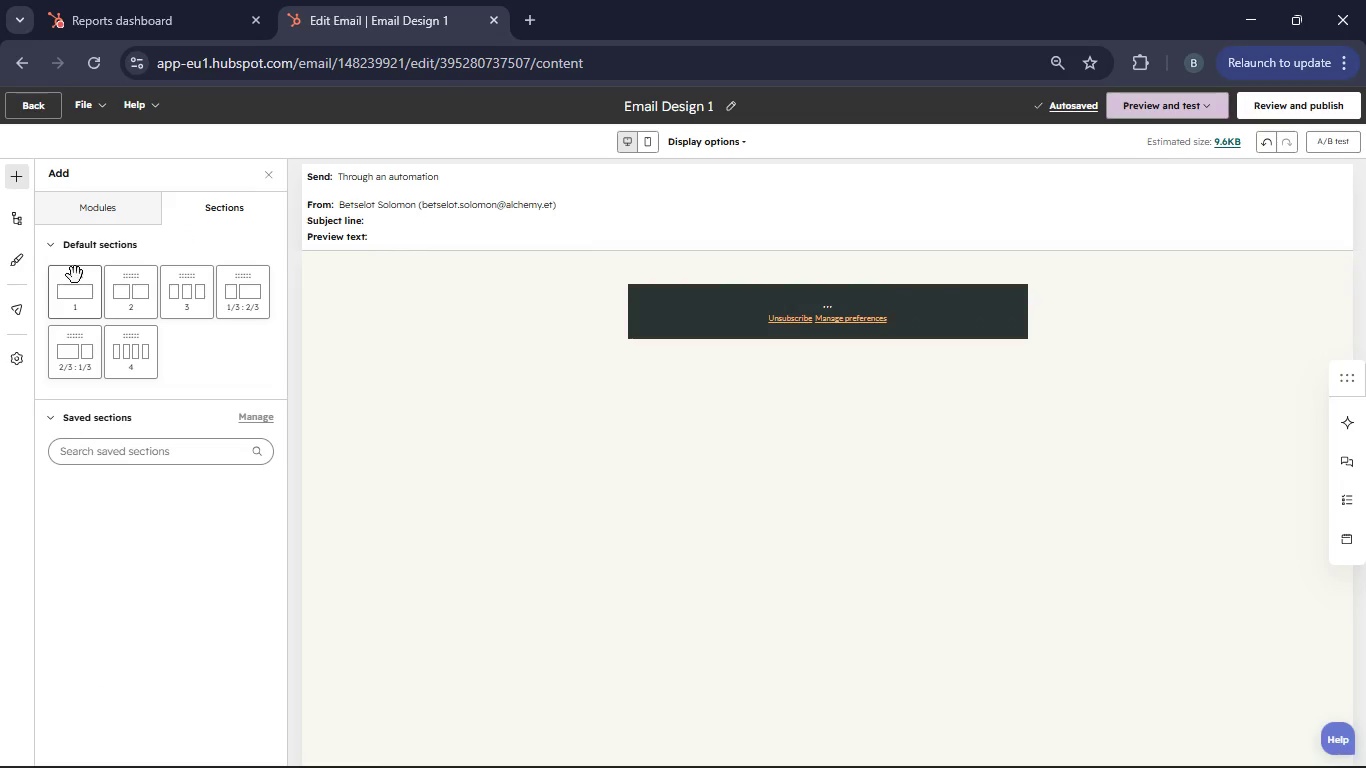 
left_click_drag(start_coordinate=[73, 279], to_coordinate=[757, 284])
 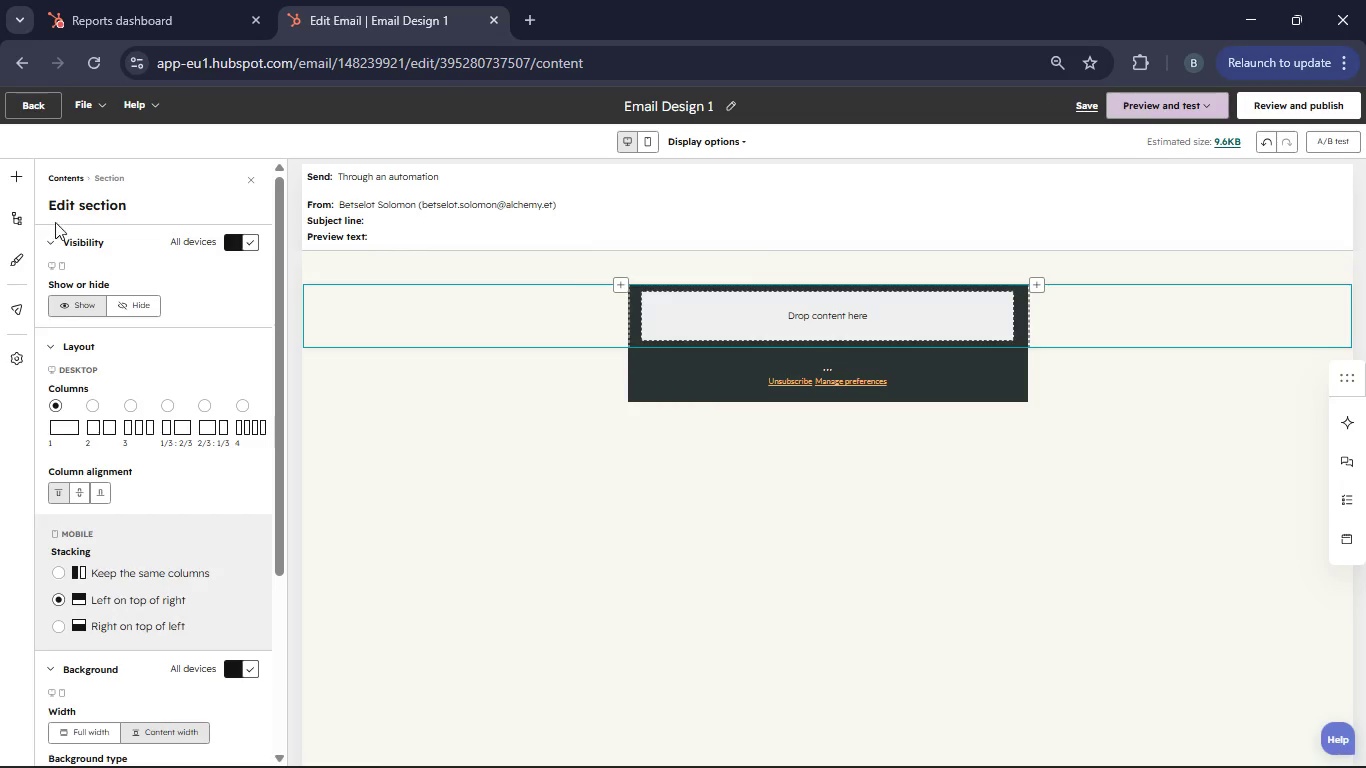 
left_click([13, 179])
 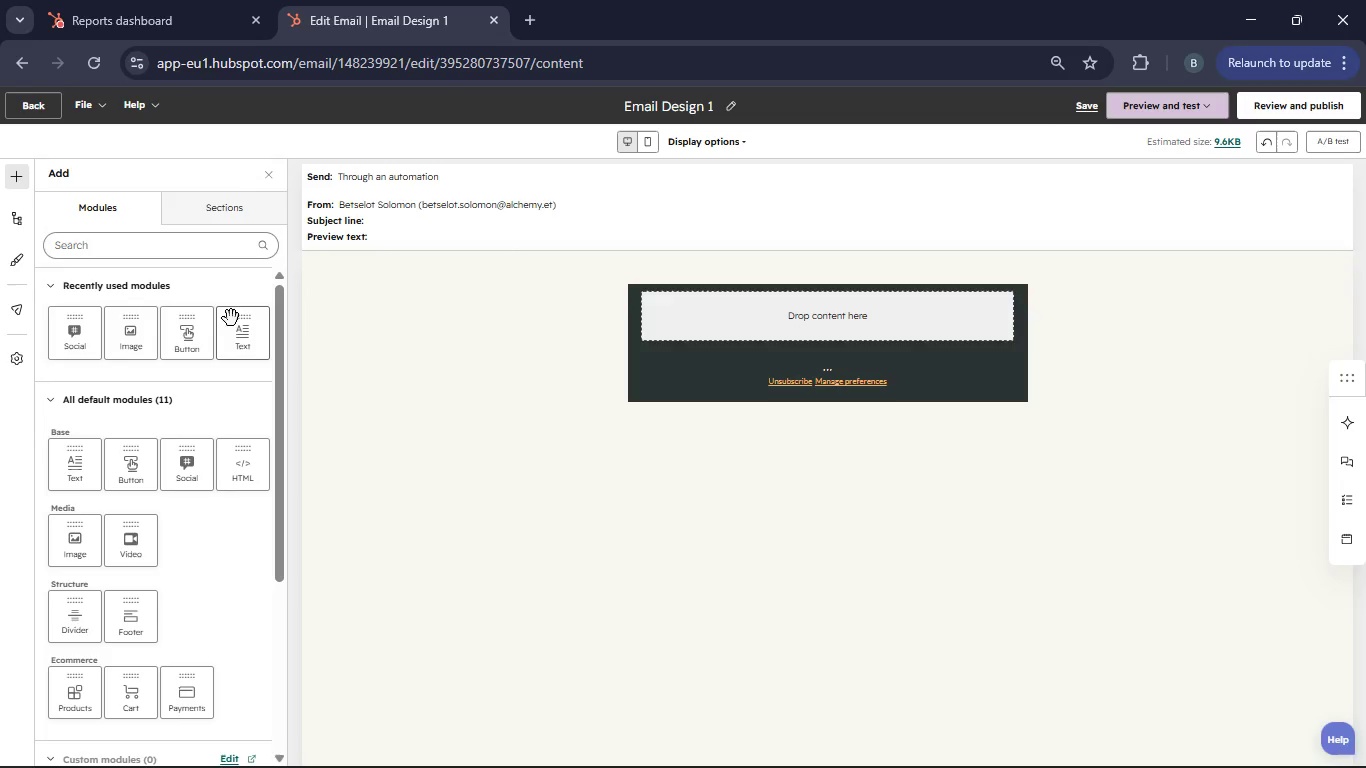 
left_click_drag(start_coordinate=[233, 319], to_coordinate=[742, 307])
 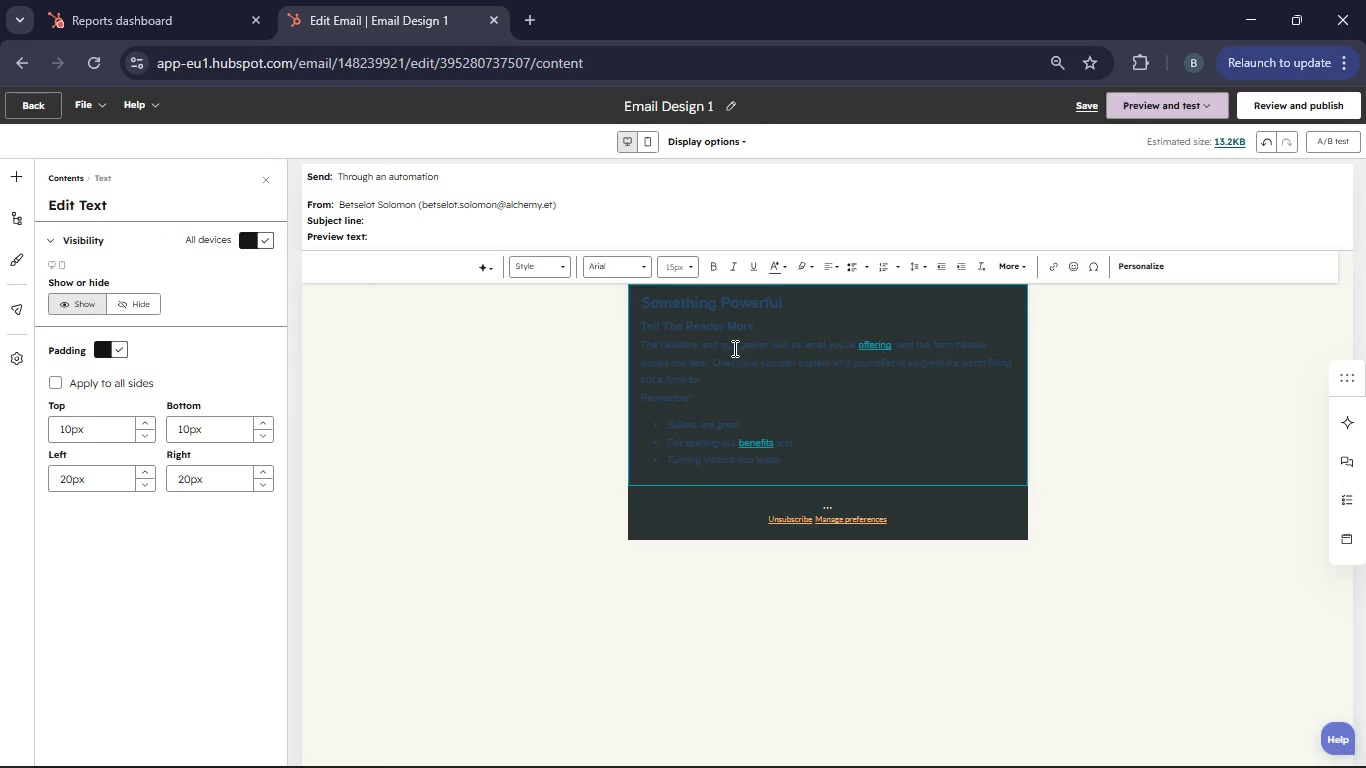 
left_click([548, 367])
 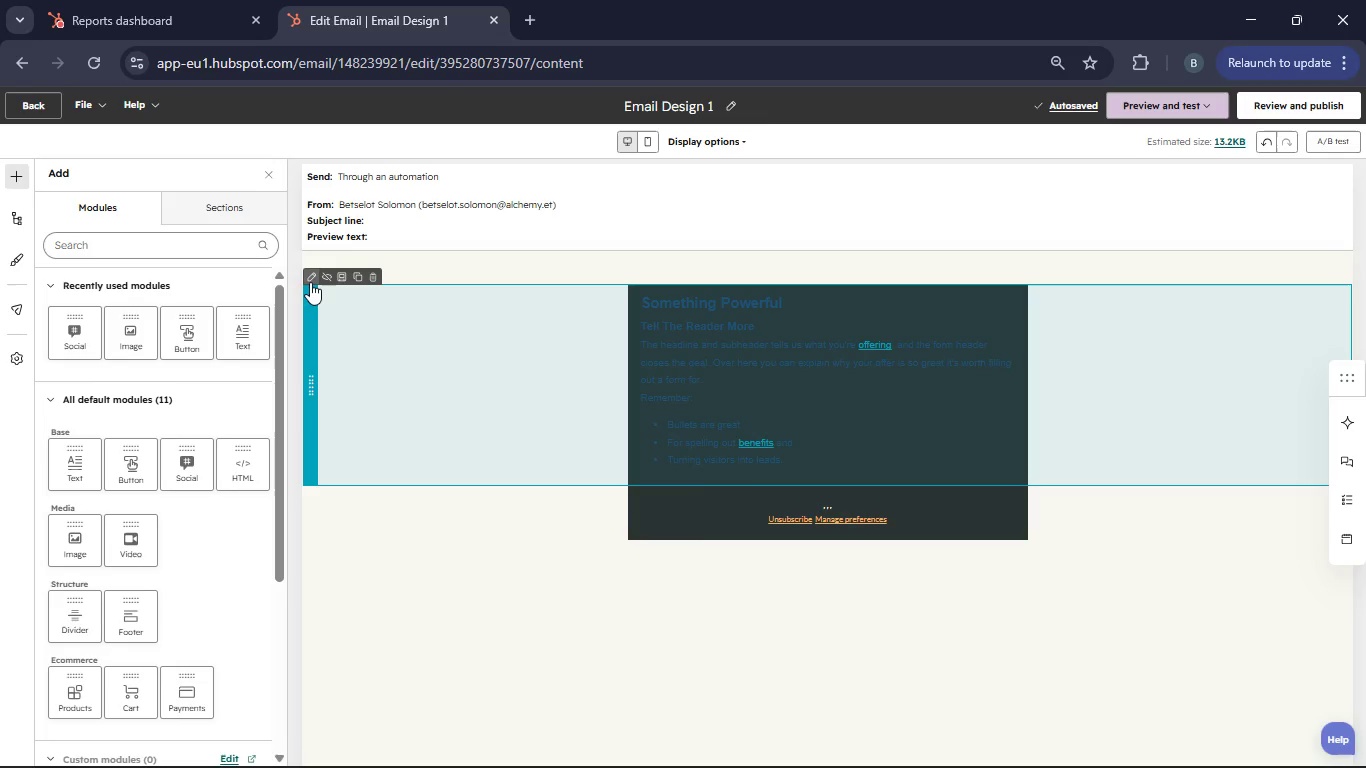 
left_click([310, 278])
 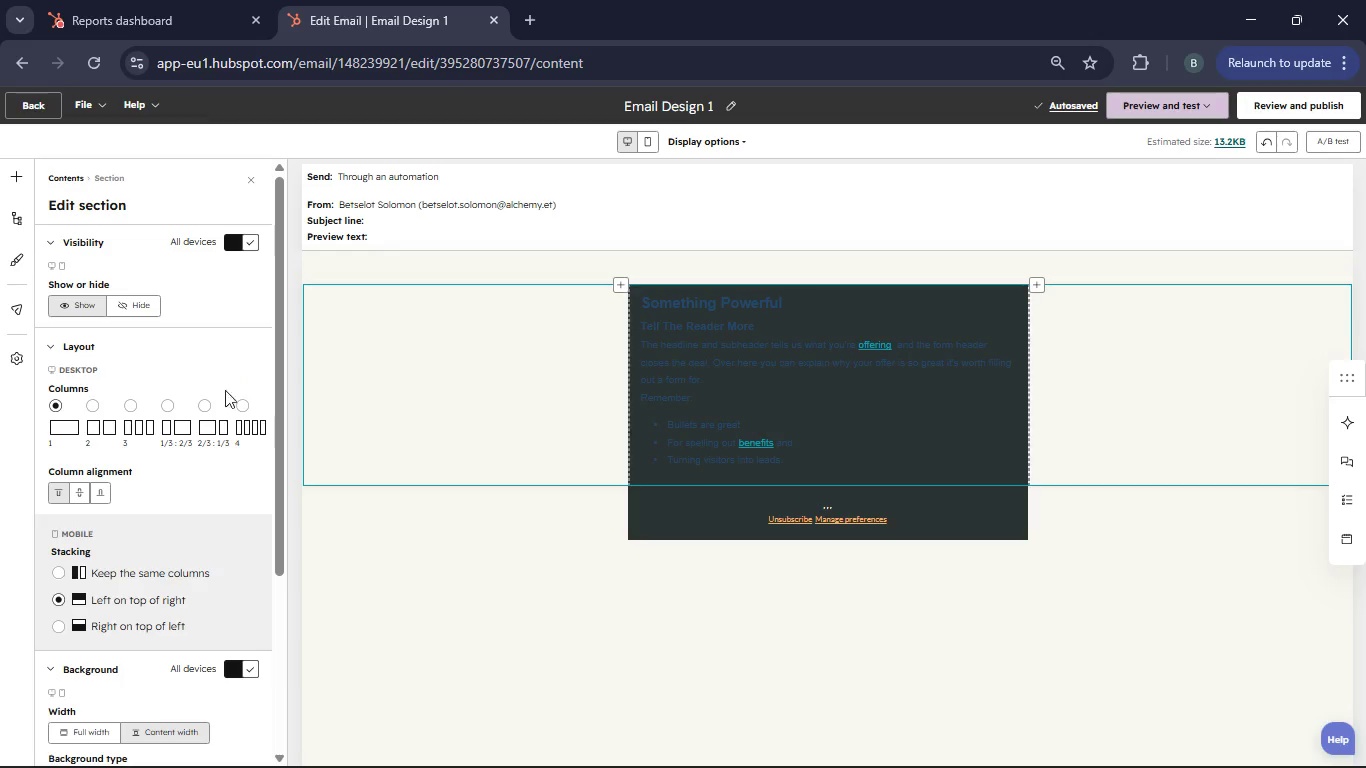 
scroll: coordinate [214, 595], scroll_direction: down, amount: 9.0
 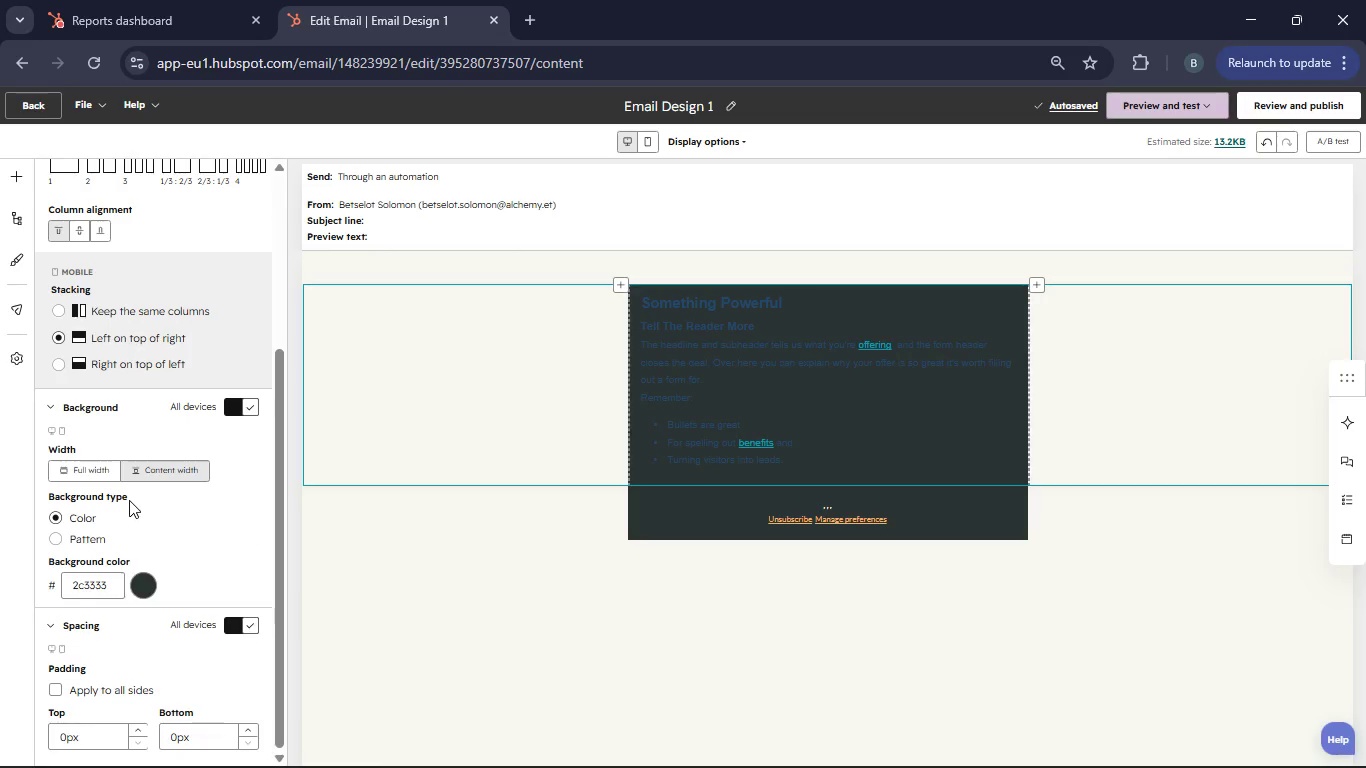 
scroll: coordinate [185, 284], scroll_direction: up, amount: 6.0
 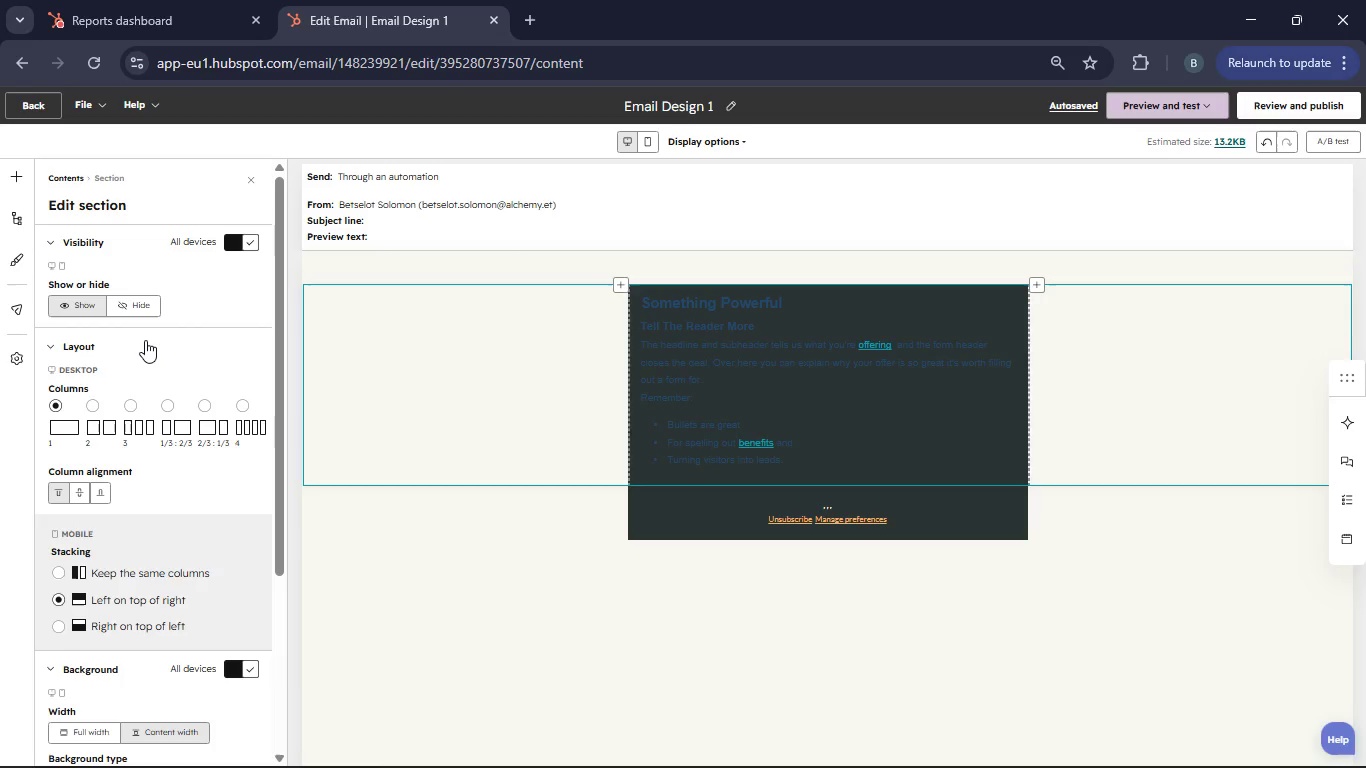 
scroll: coordinate [157, 396], scroll_direction: down, amount: 7.0
 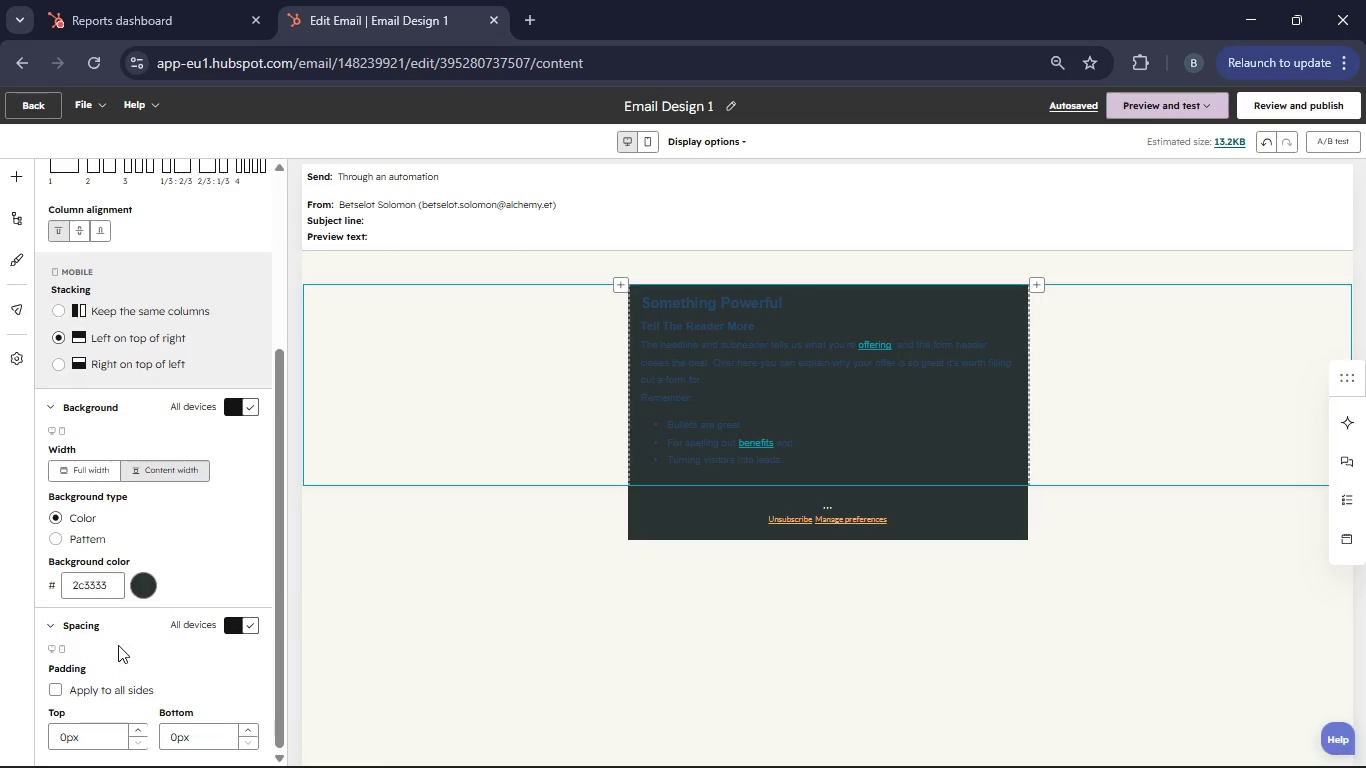 
scroll: coordinate [260, 428], scroll_direction: up, amount: 4.0
 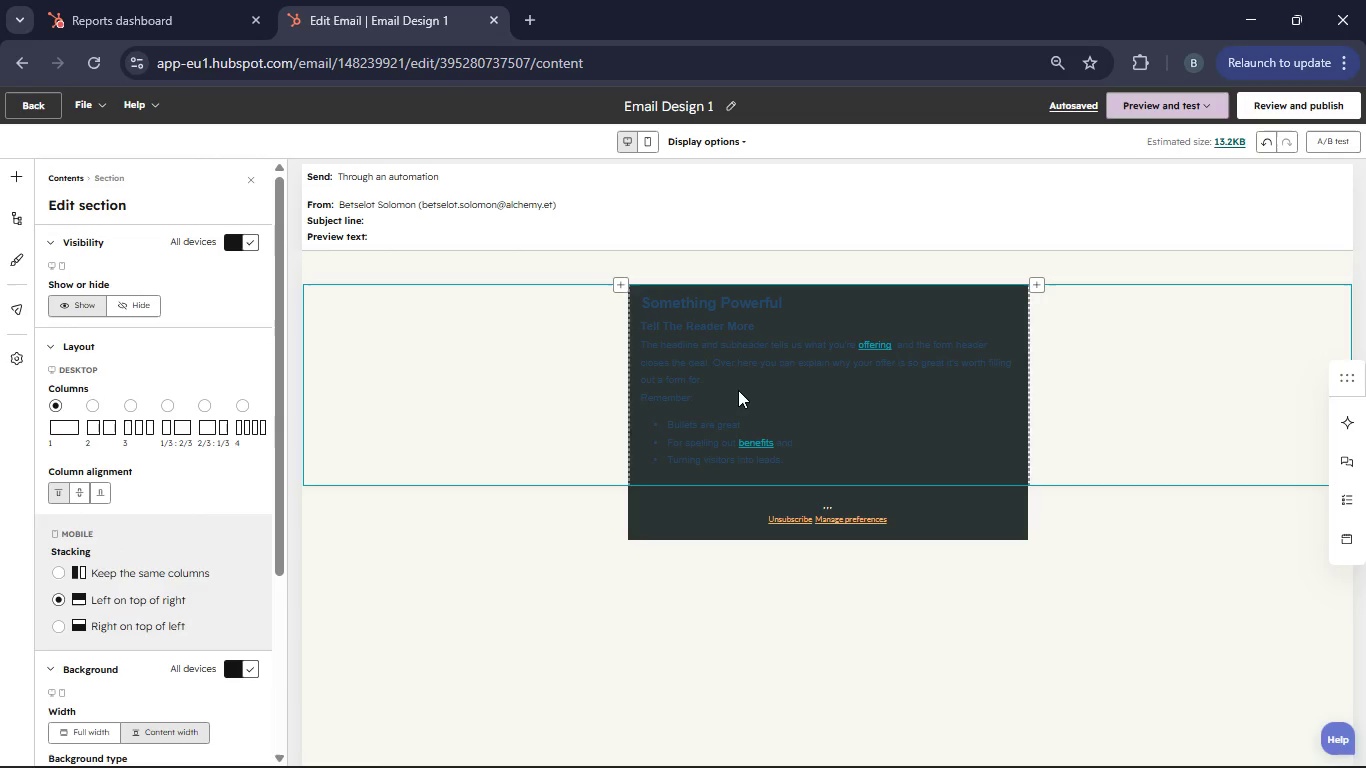 
left_click([738, 390])
 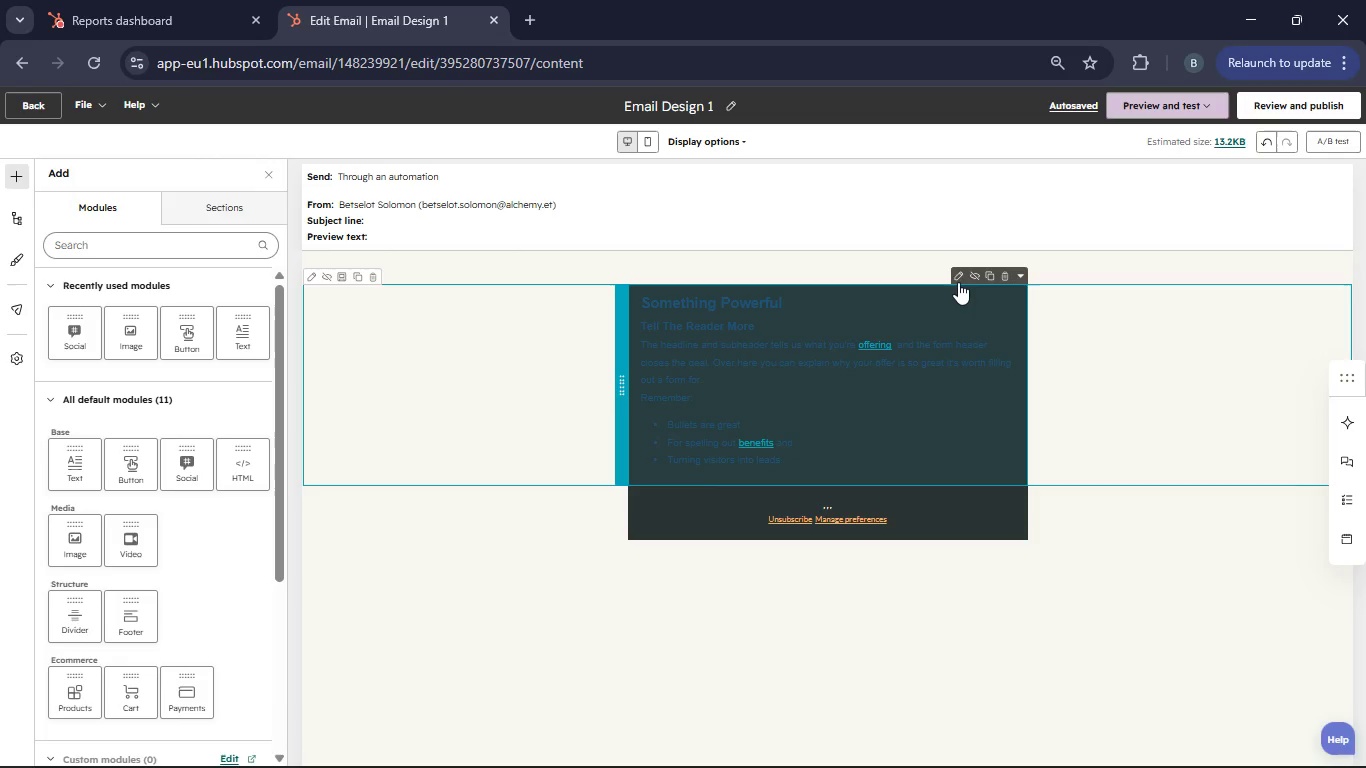 
left_click([959, 279])
 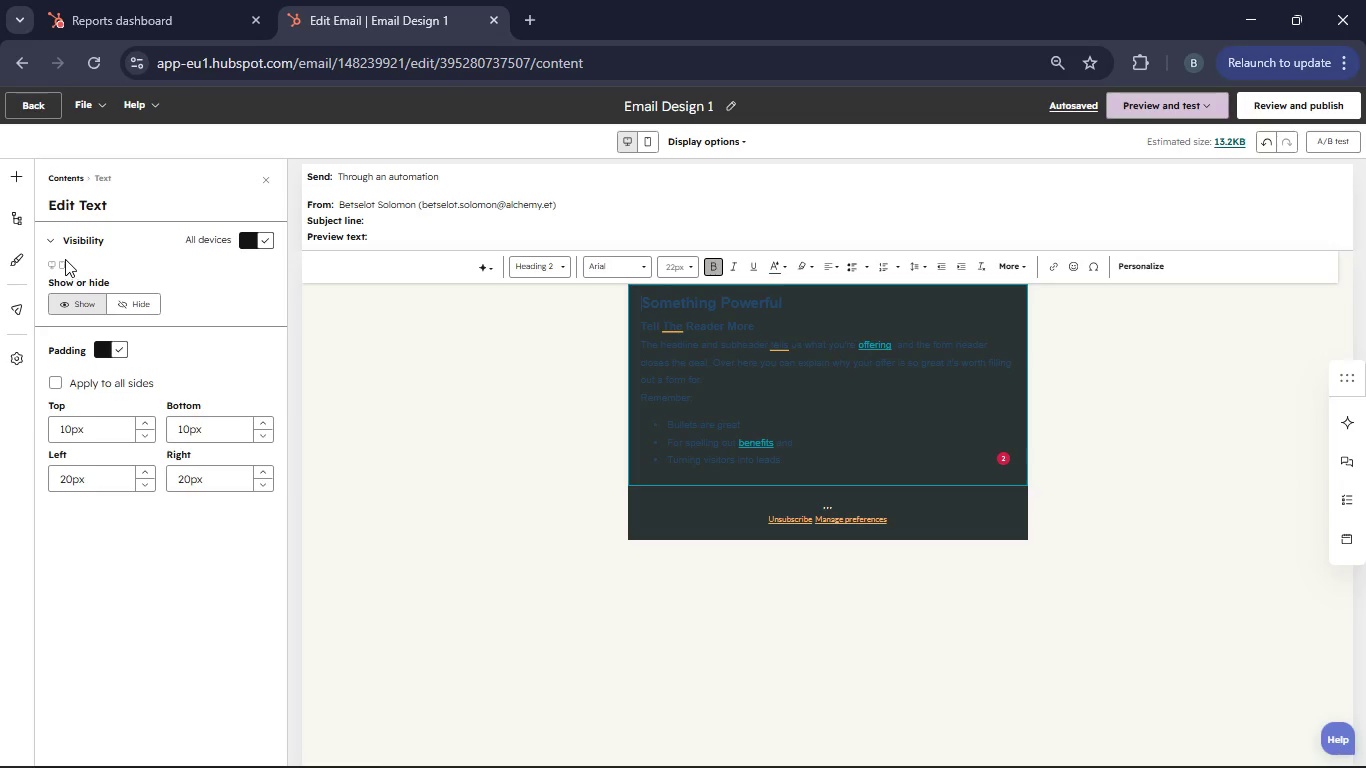 
wait(5.83)
 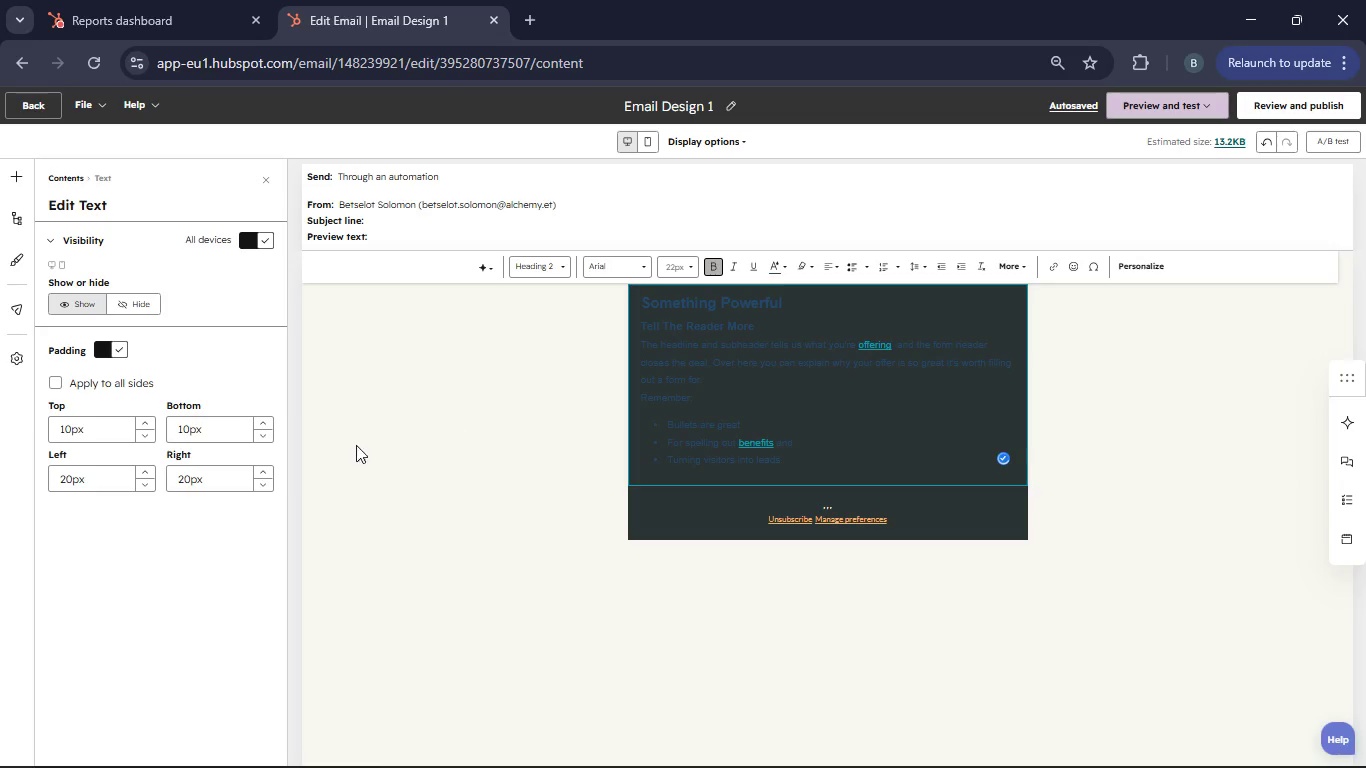 
left_click([104, 179])
 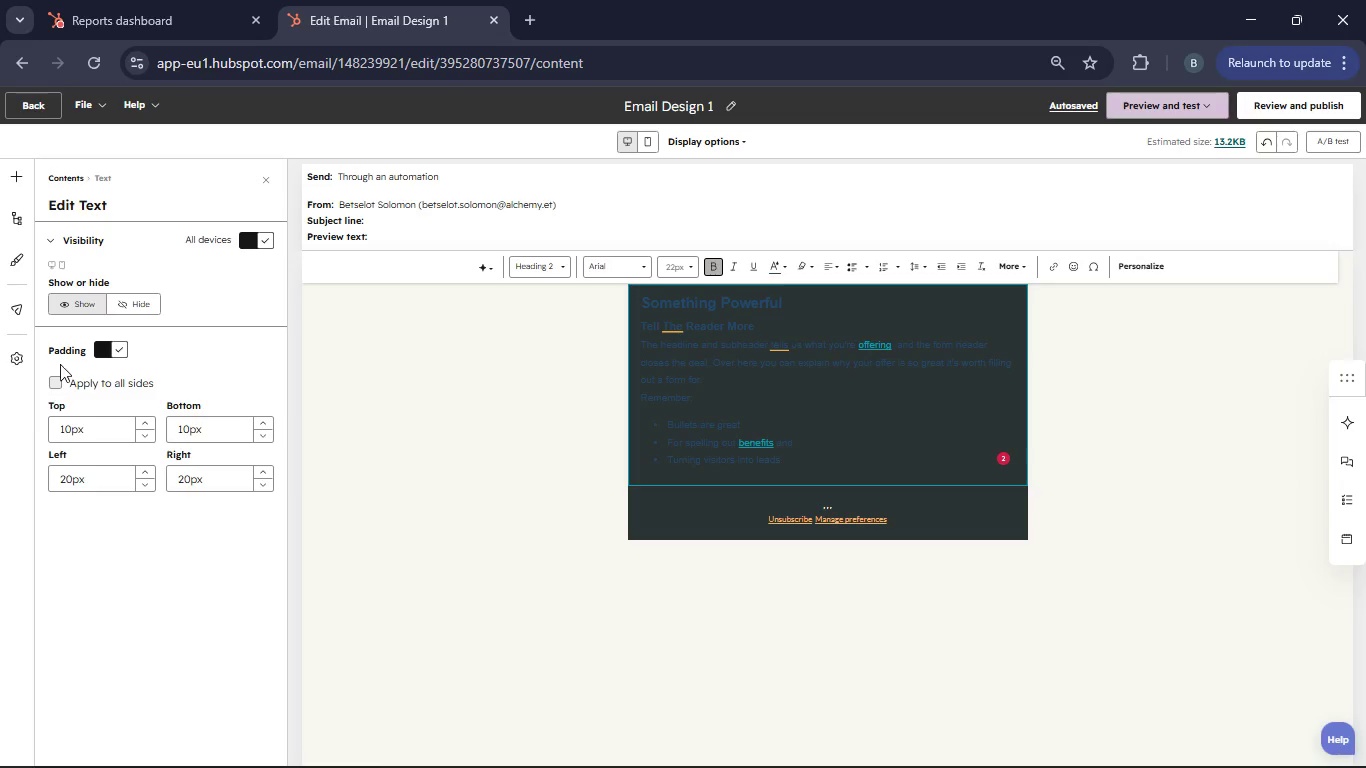 
left_click([53, 230])
 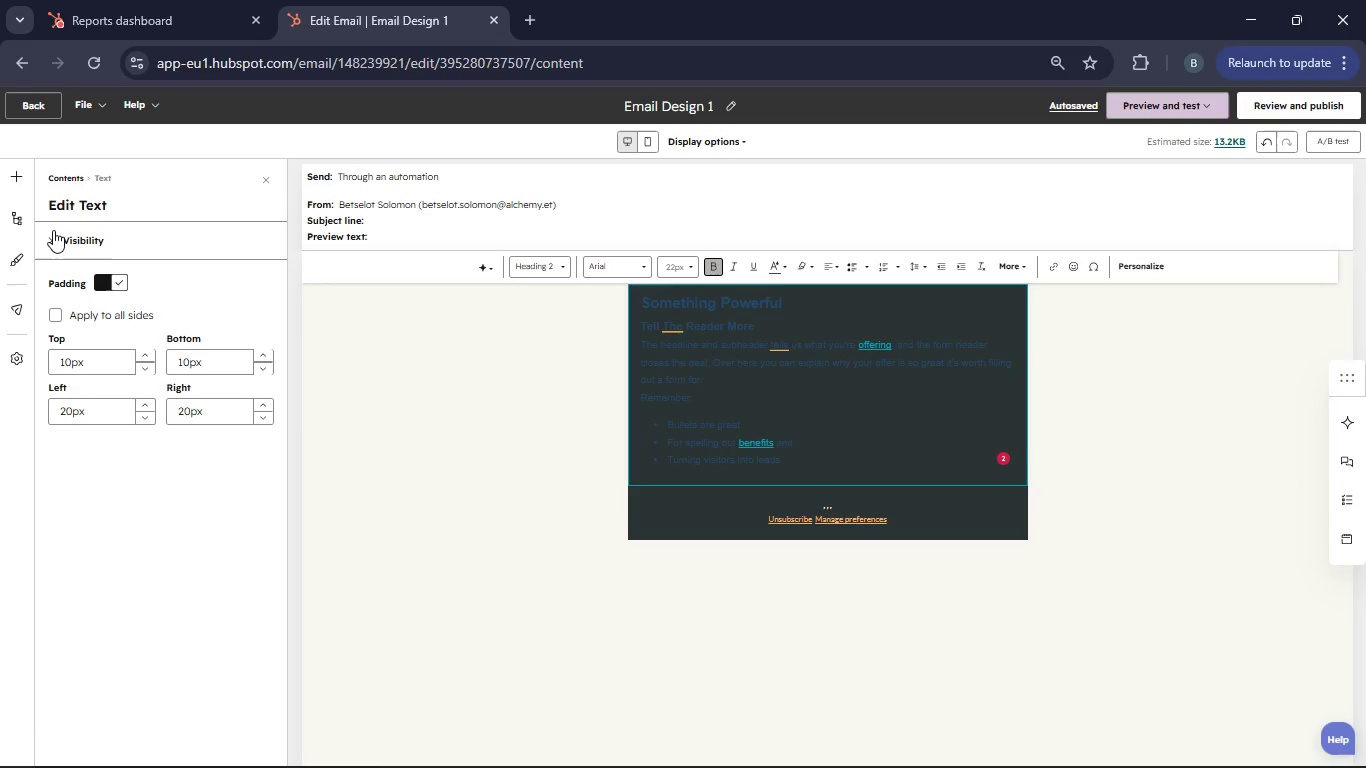 
left_click([53, 230])
 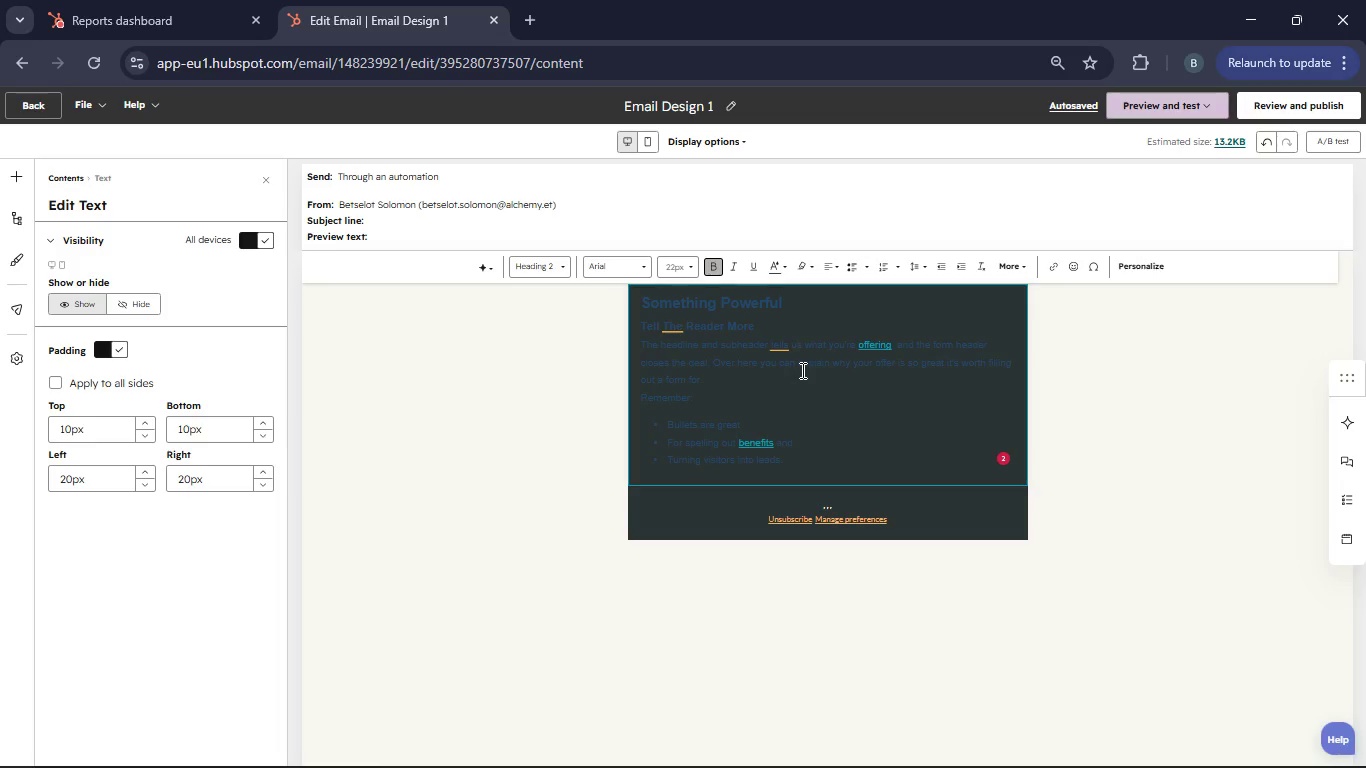 
left_click([801, 370])
 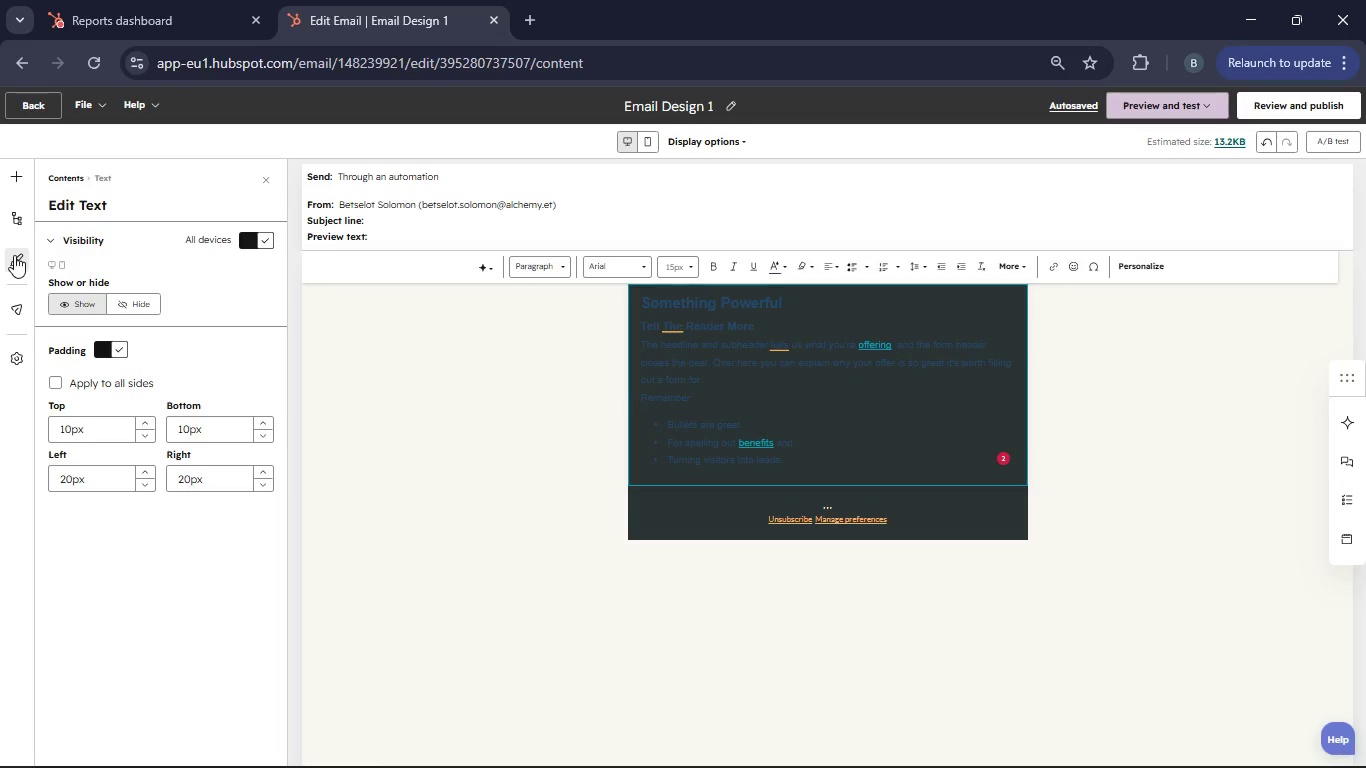 
left_click([812, 430])
 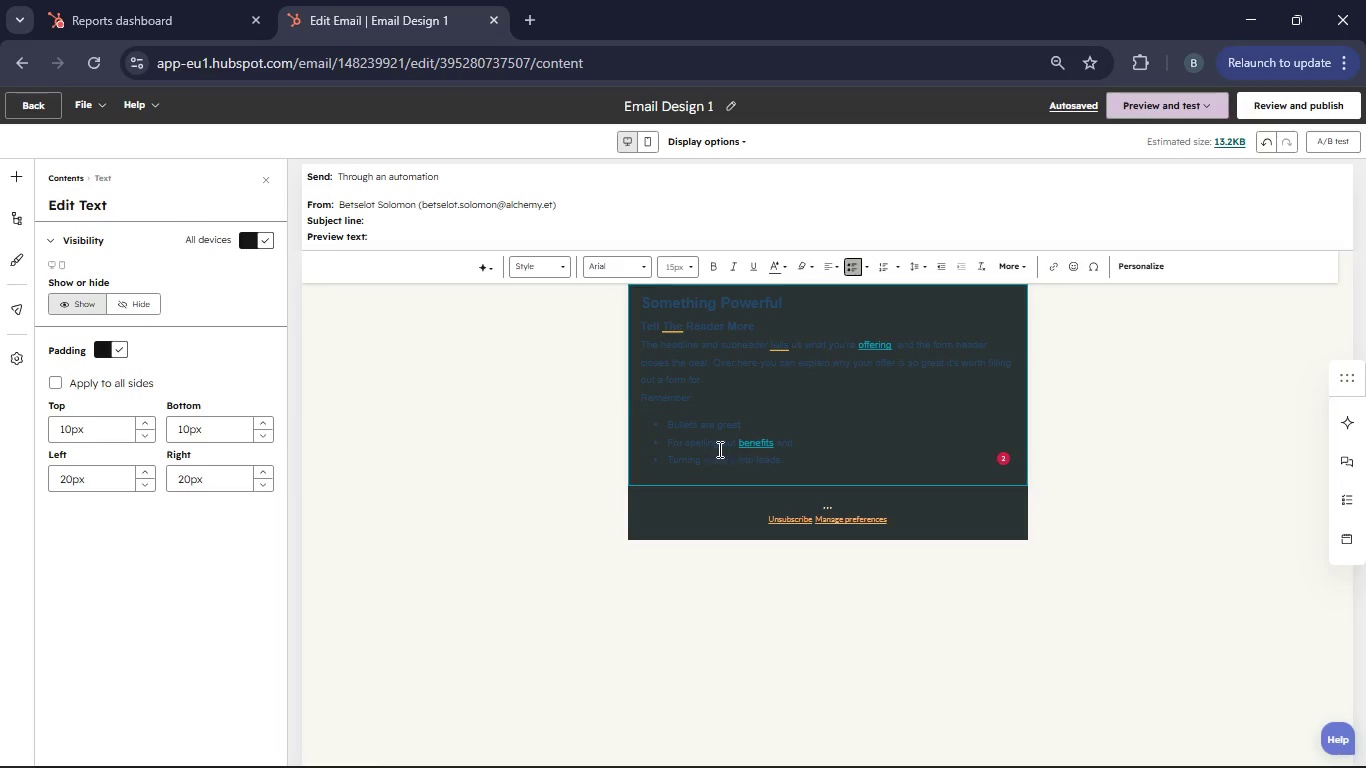 
left_click([400, 402])
 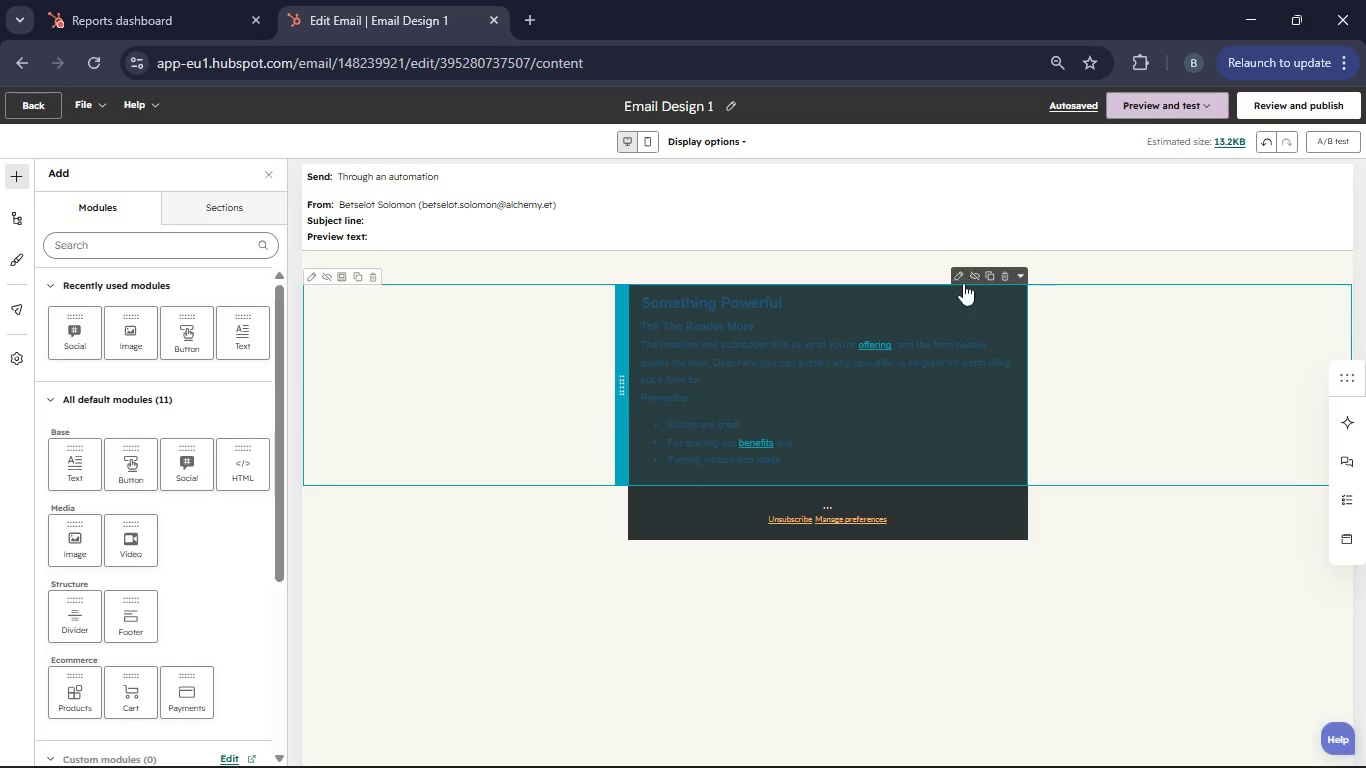 
scroll: coordinate [512, 414], scroll_direction: up, amount: 3.0
 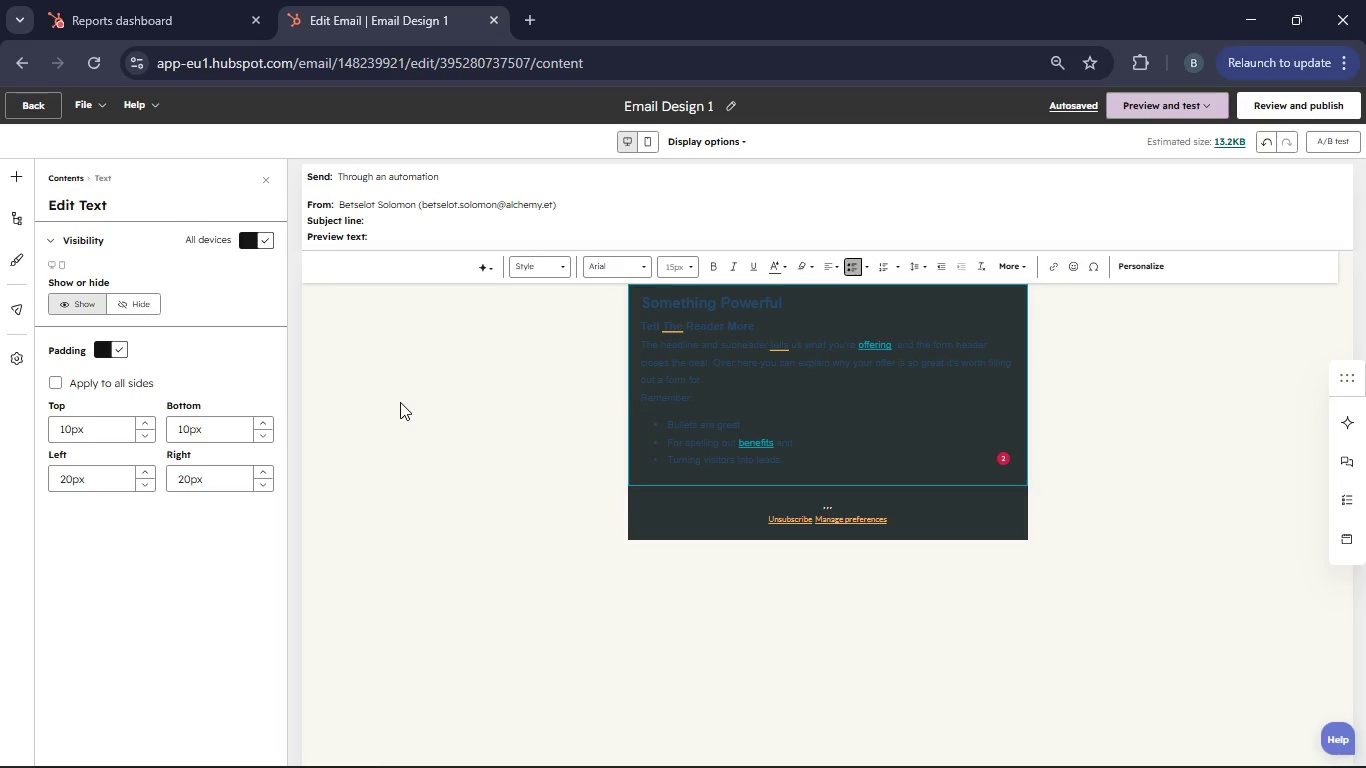 
left_click([958, 278])
 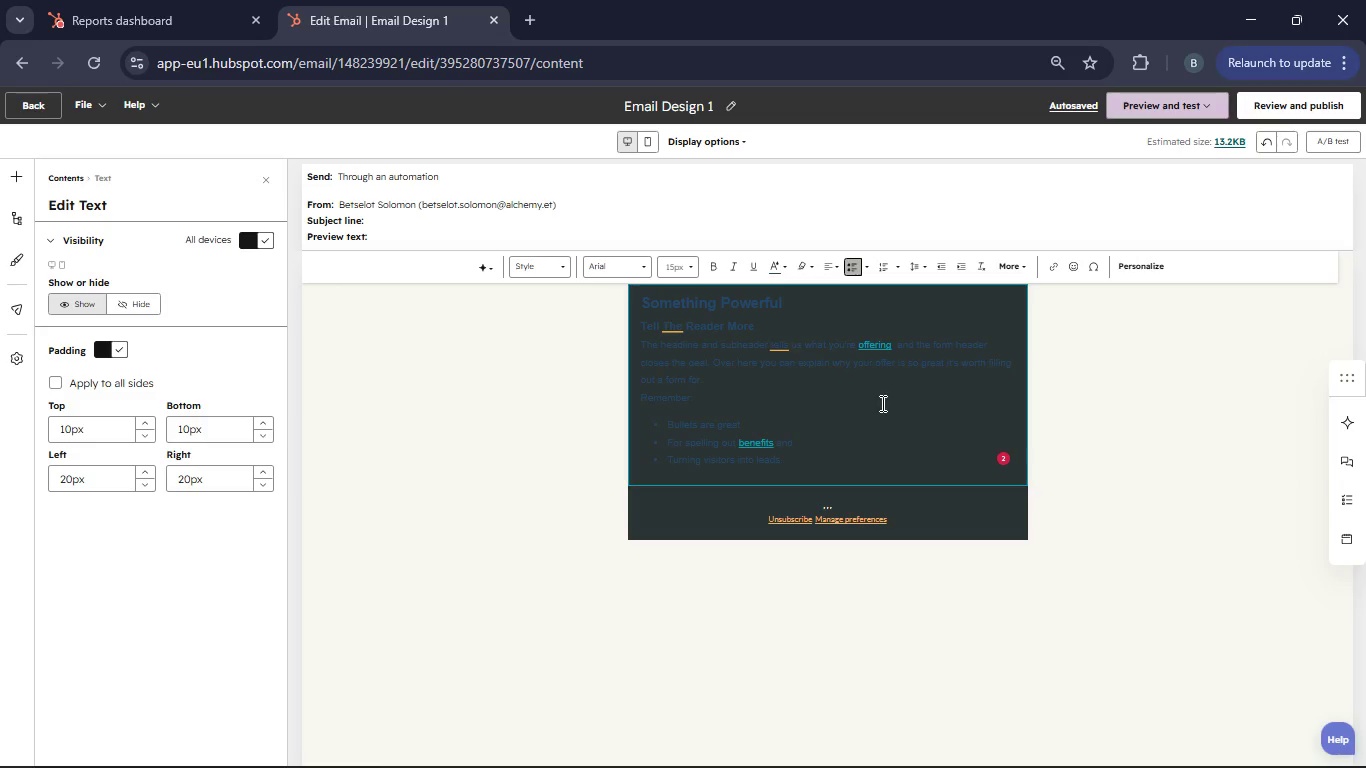 
left_click_drag(start_coordinate=[836, 468], to_coordinate=[610, 293])
 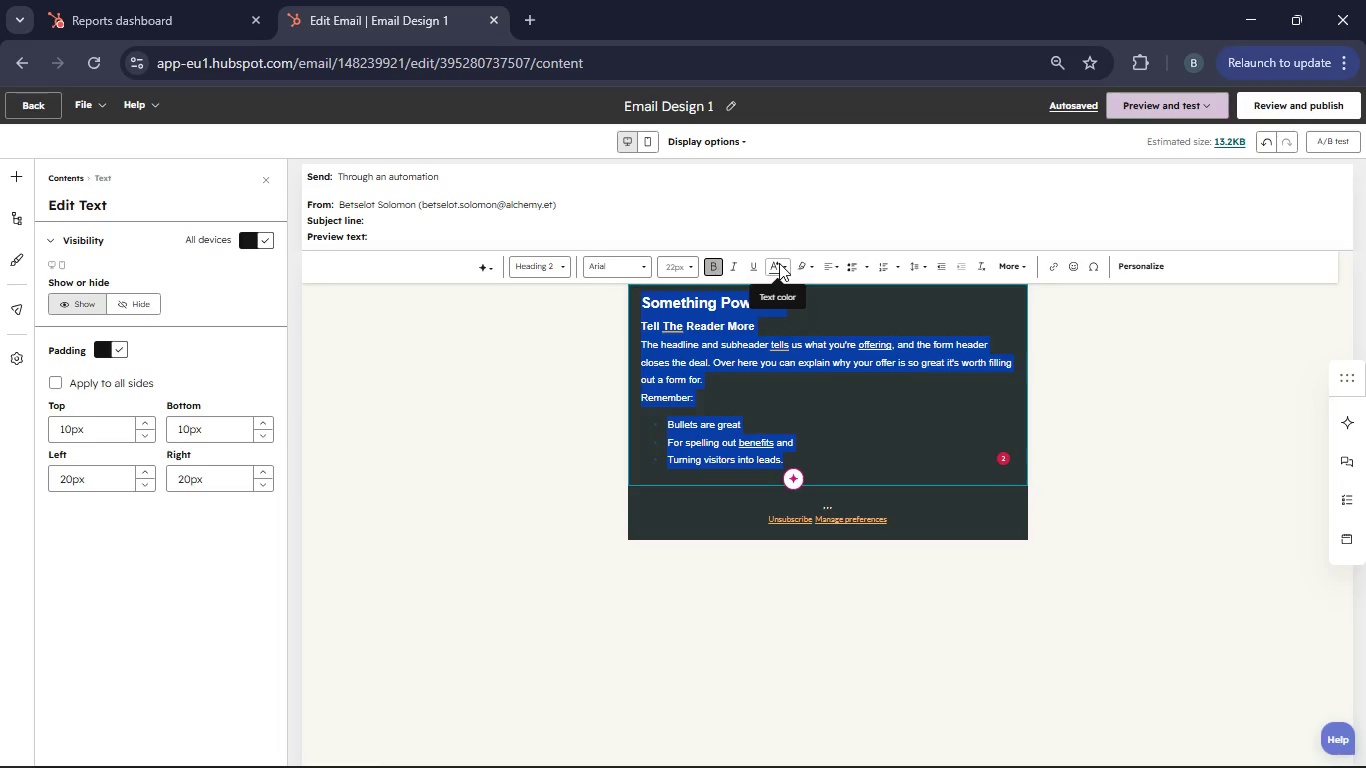 
left_click([779, 263])
 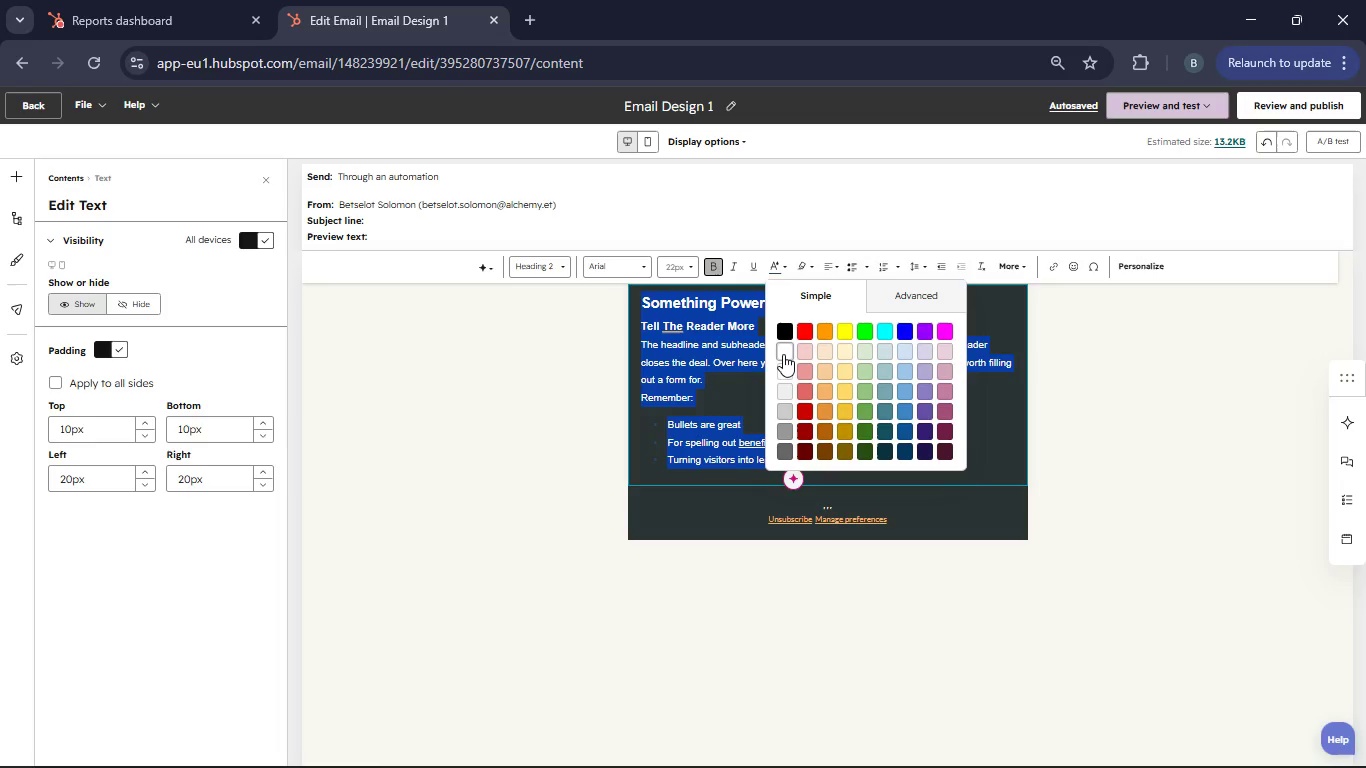 
left_click([783, 354])
 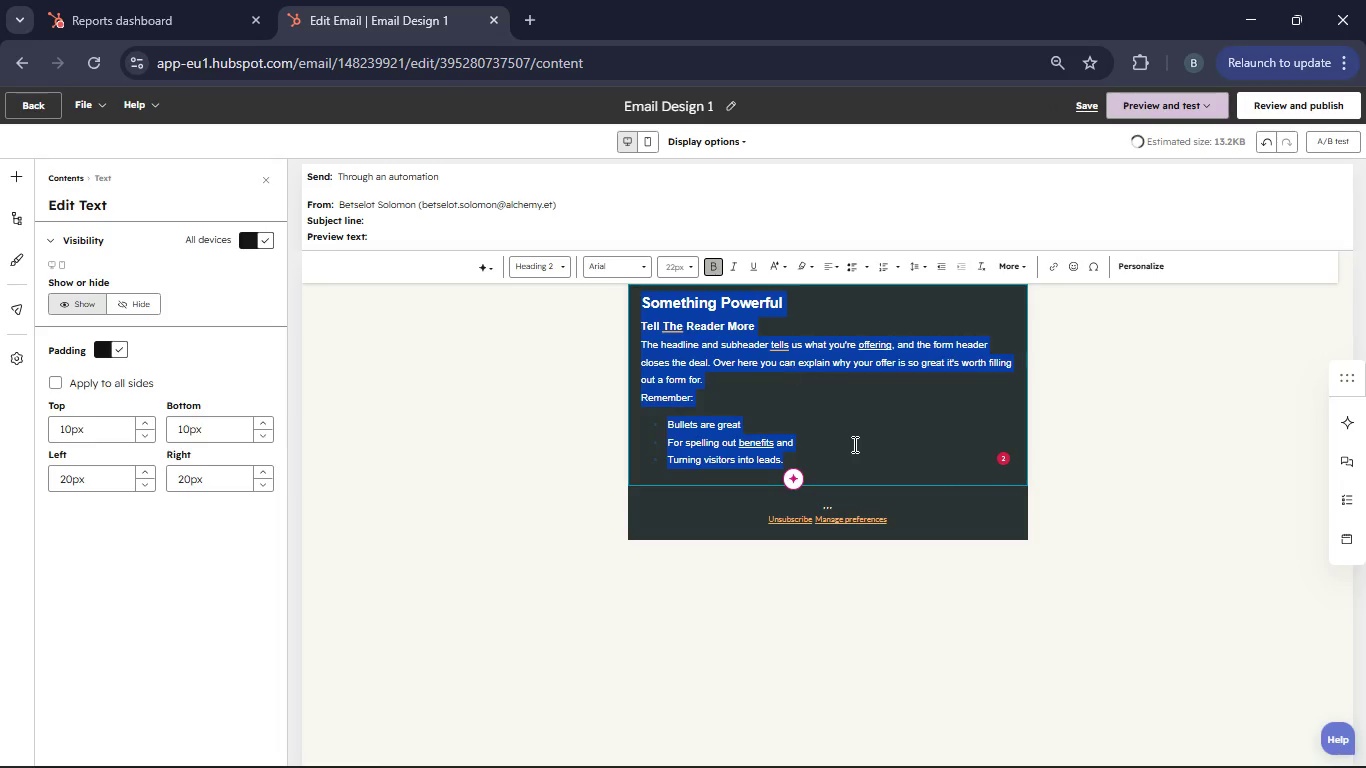 
left_click([853, 444])
 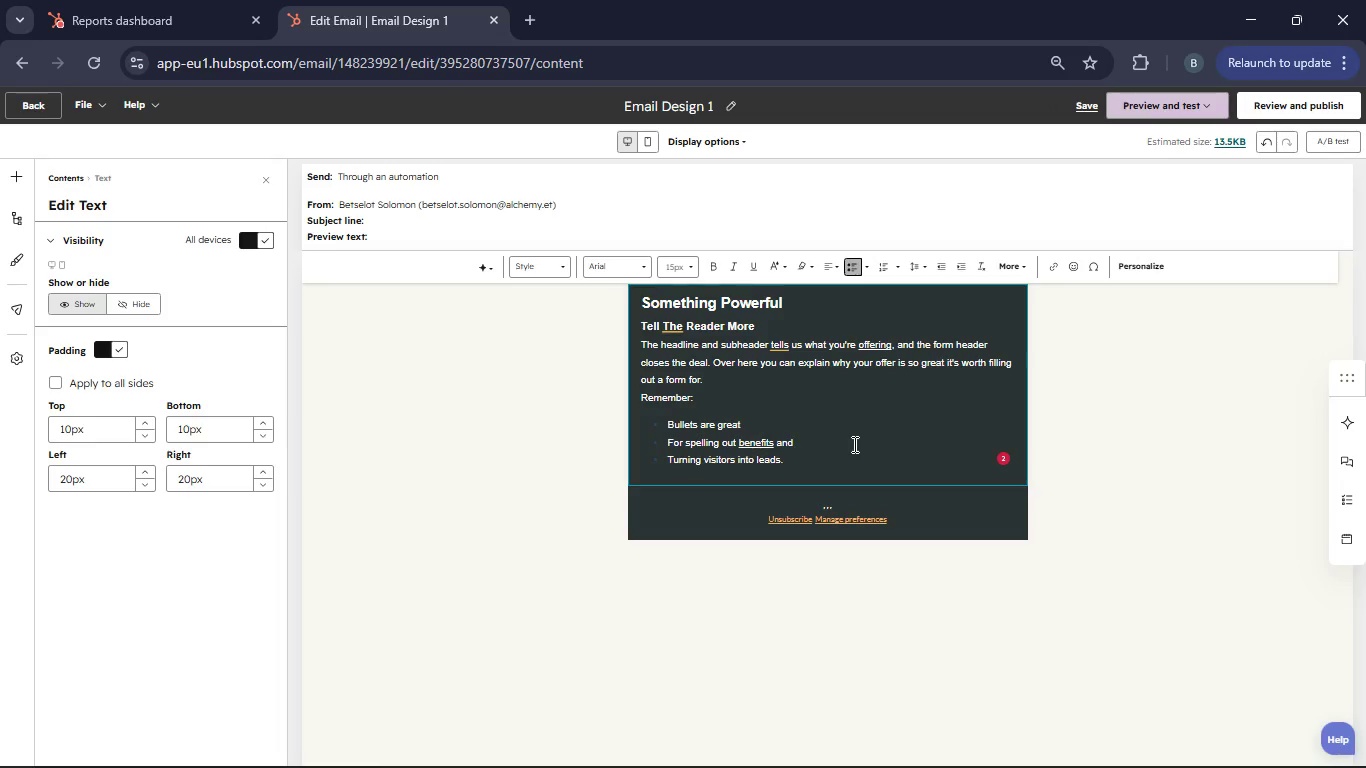 
scroll: coordinate [853, 444], scroll_direction: up, amount: 3.0
 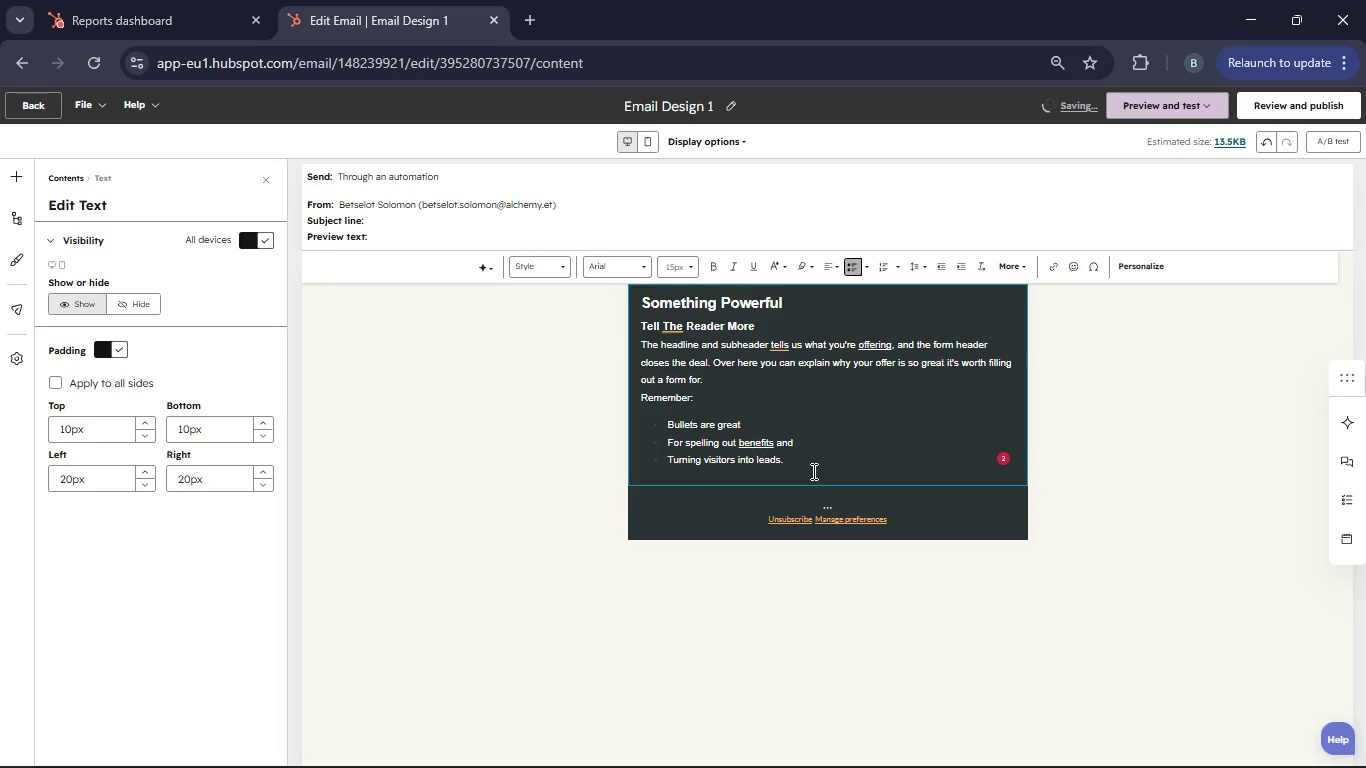 
left_click([812, 471])
 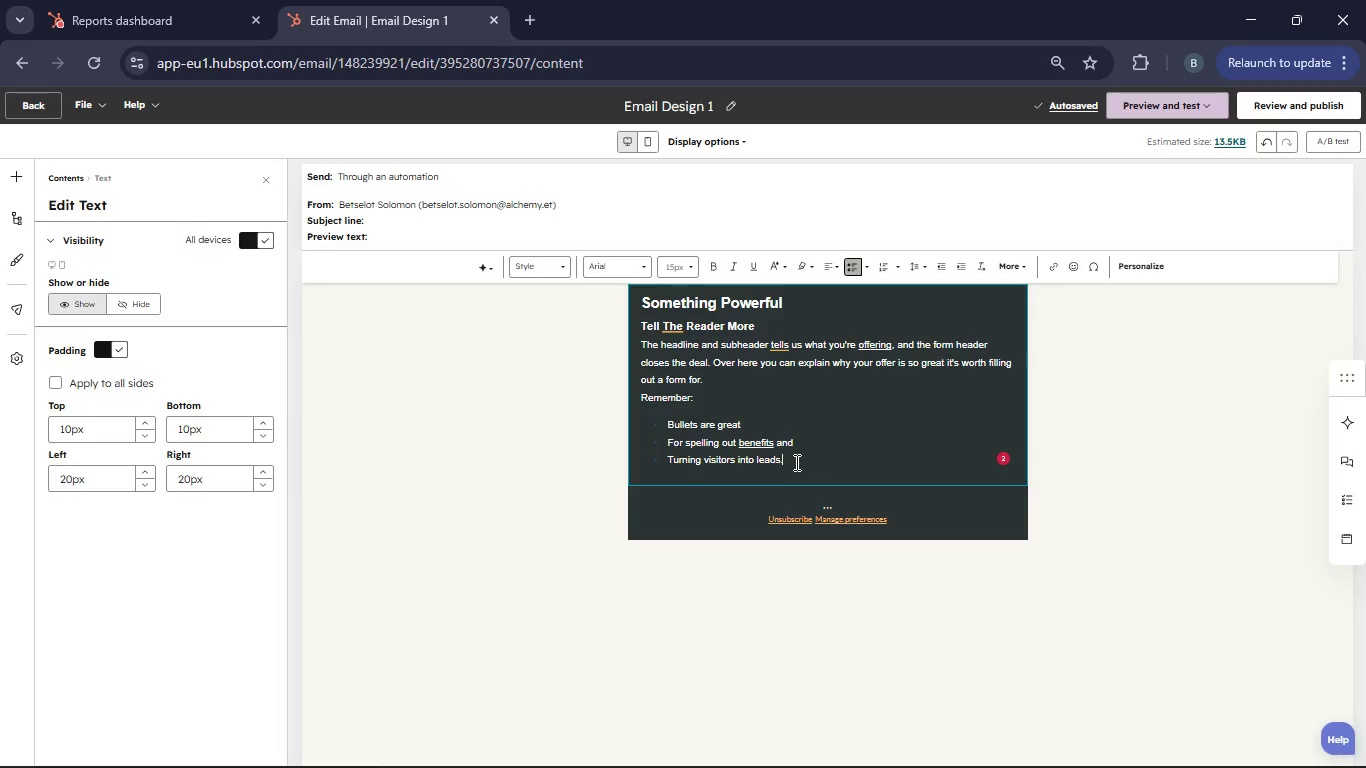 
left_click([795, 462])
 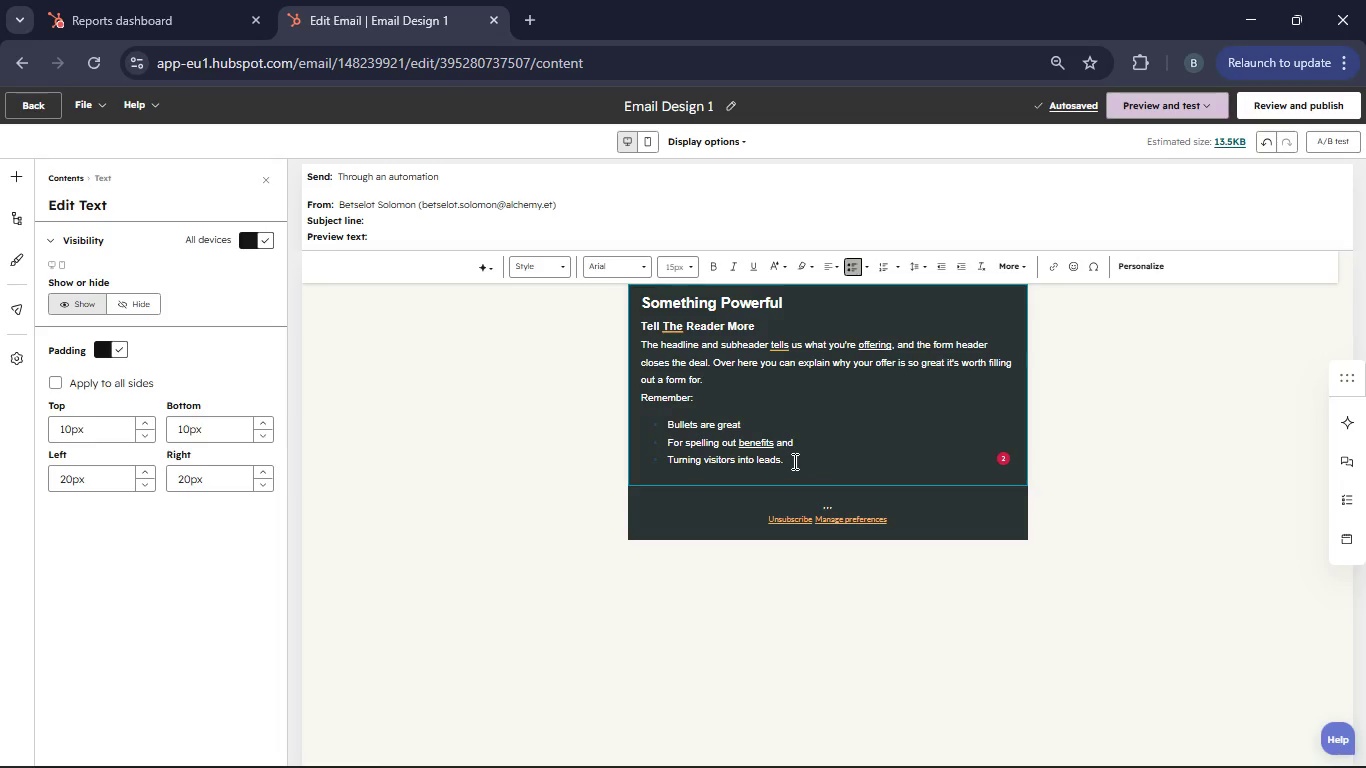 
scroll: coordinate [793, 461], scroll_direction: up, amount: 2.0
 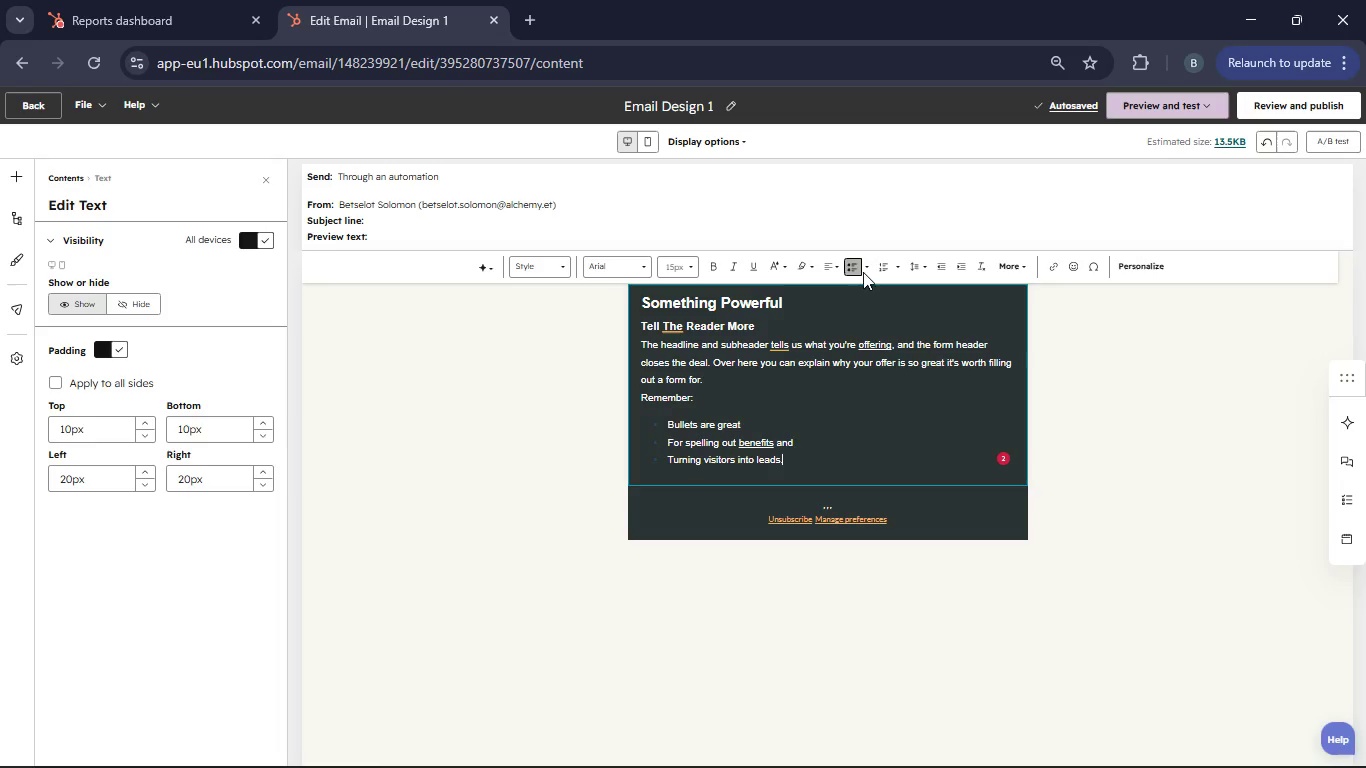 
left_click([866, 267])
 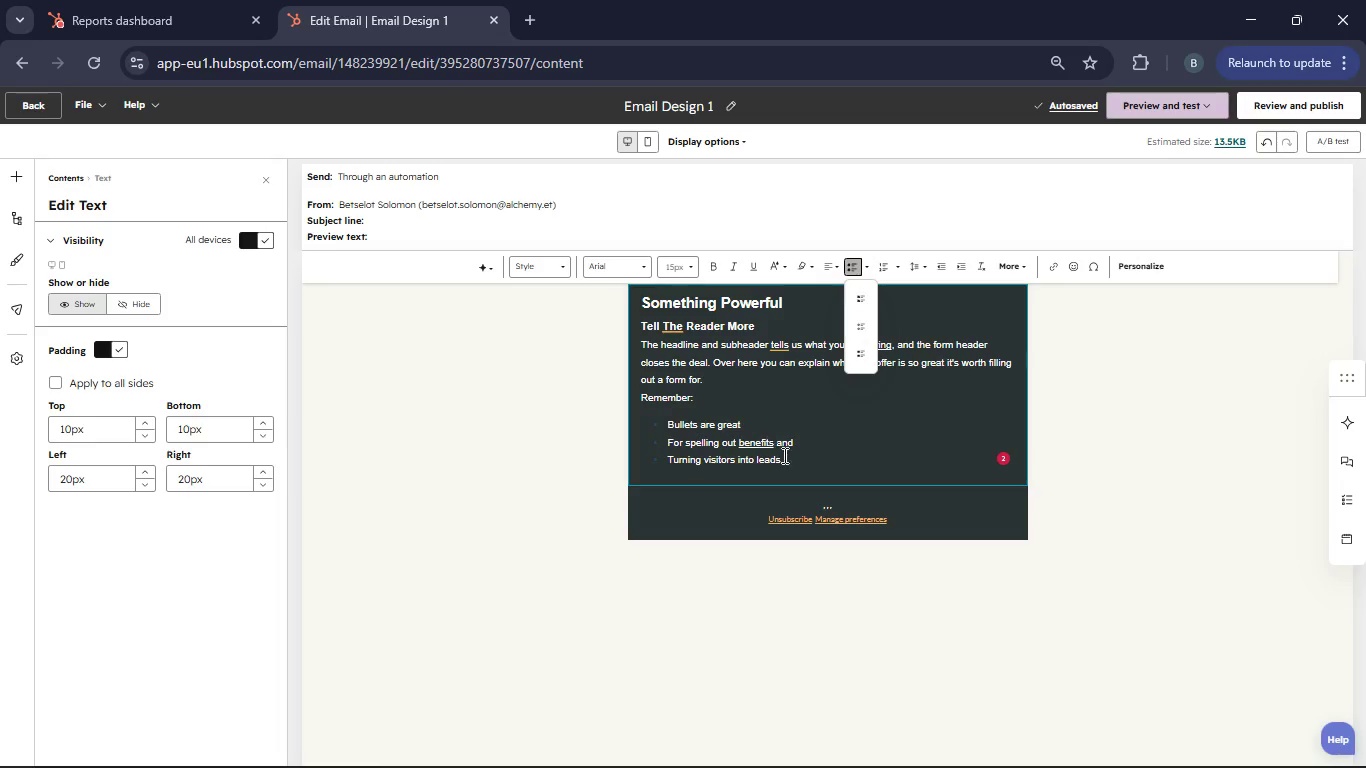 
left_click_drag(start_coordinate=[798, 458], to_coordinate=[639, 308])
 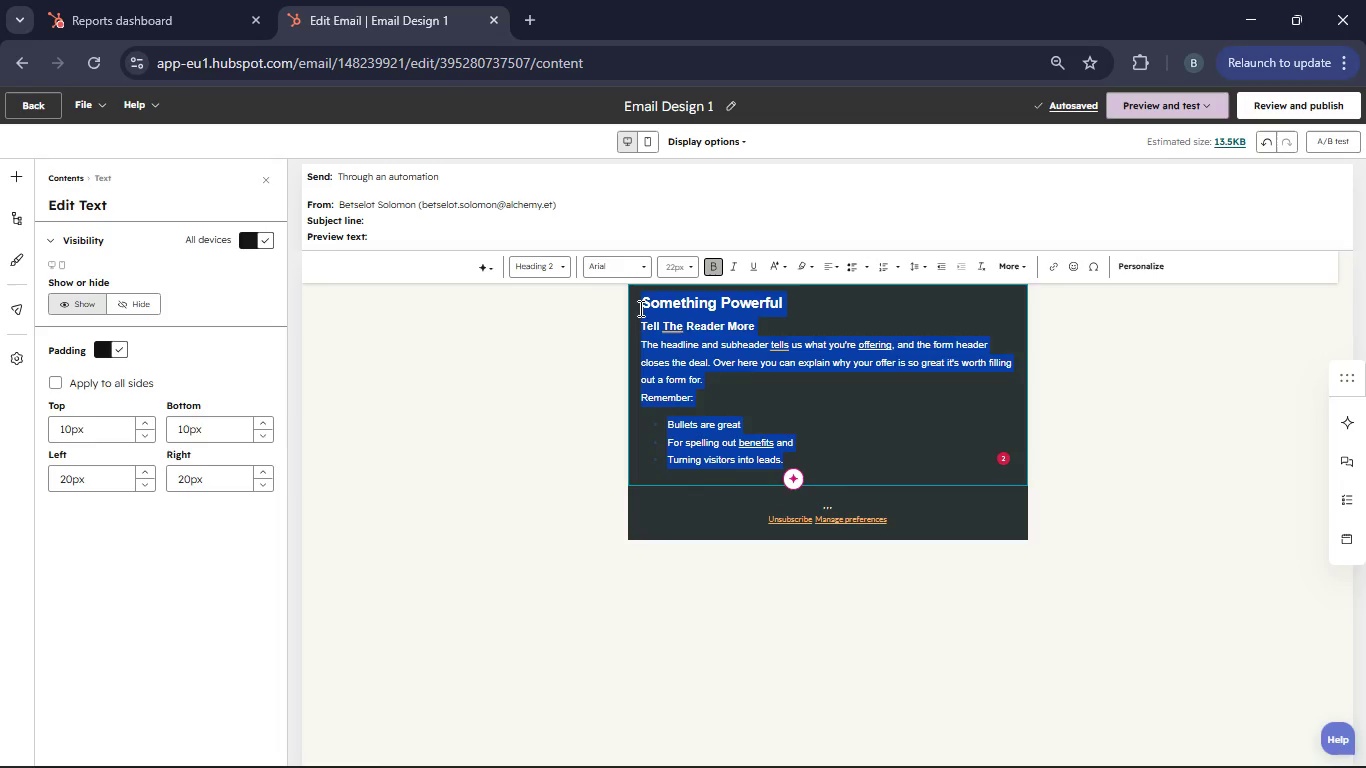 
key(Backspace)
 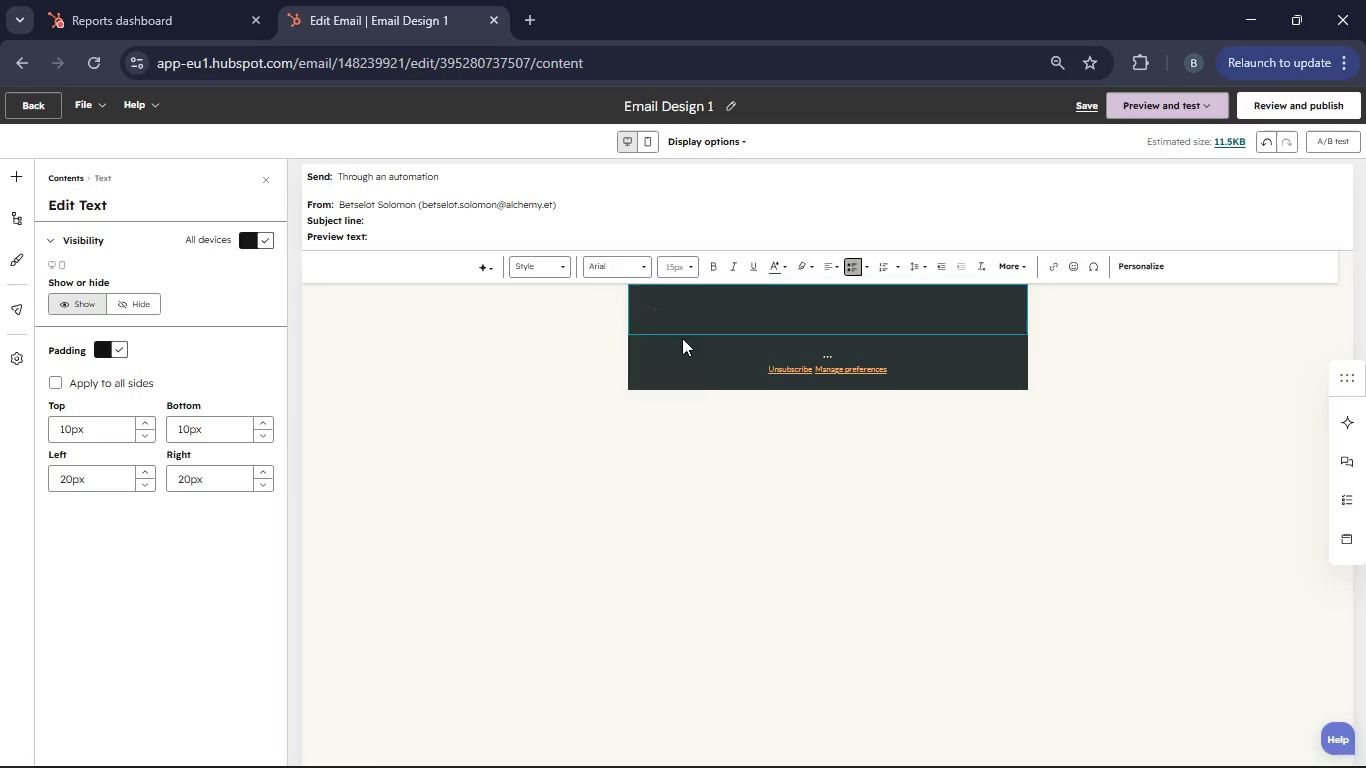 
scroll: coordinate [682, 460], scroll_direction: up, amount: 3.0
 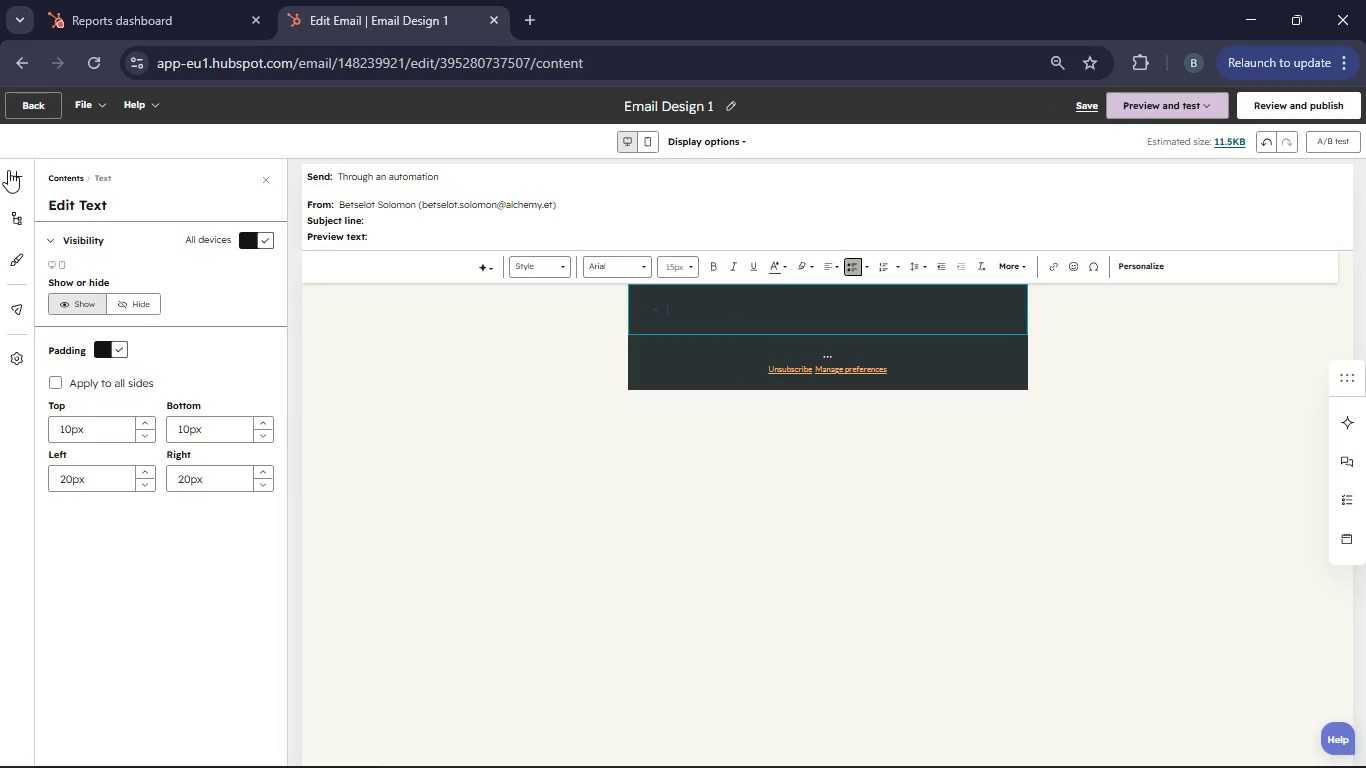 
left_click([8, 170])
 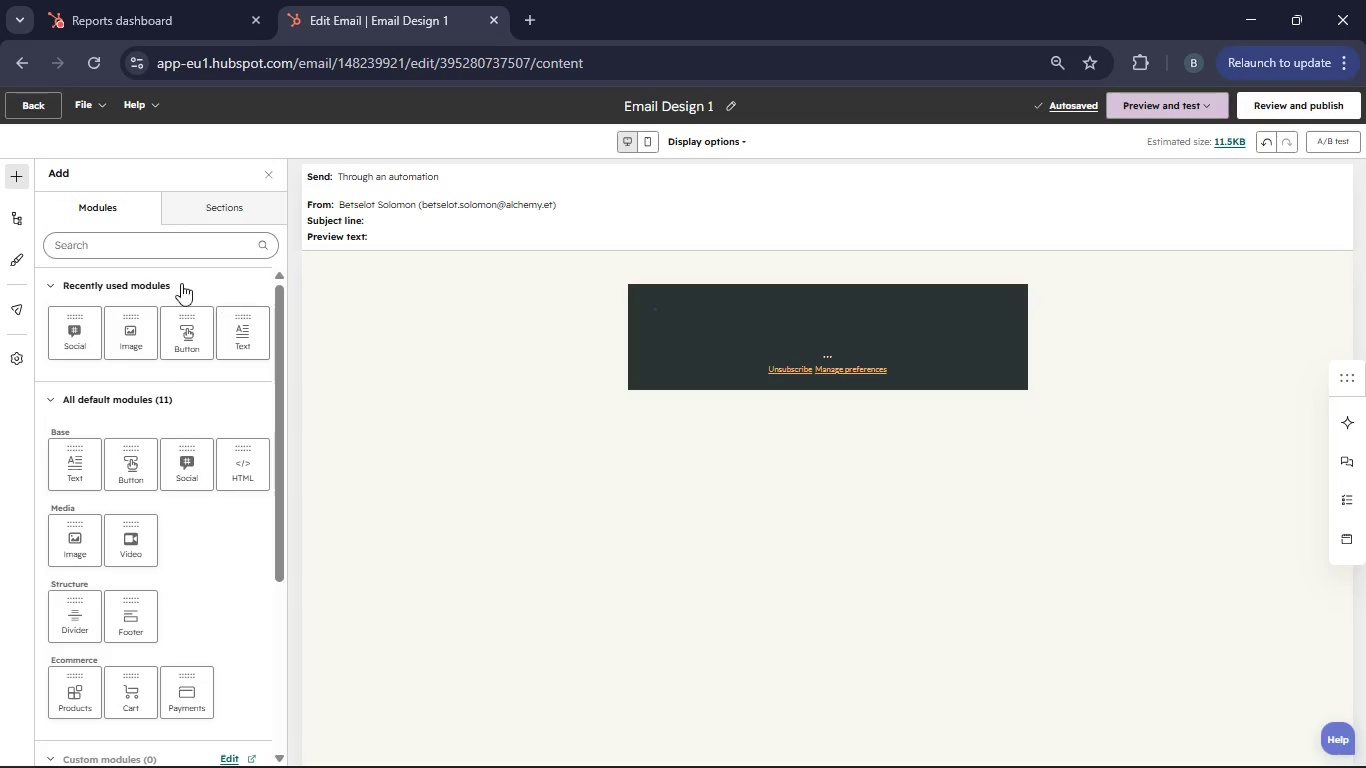 
wait(7.22)
 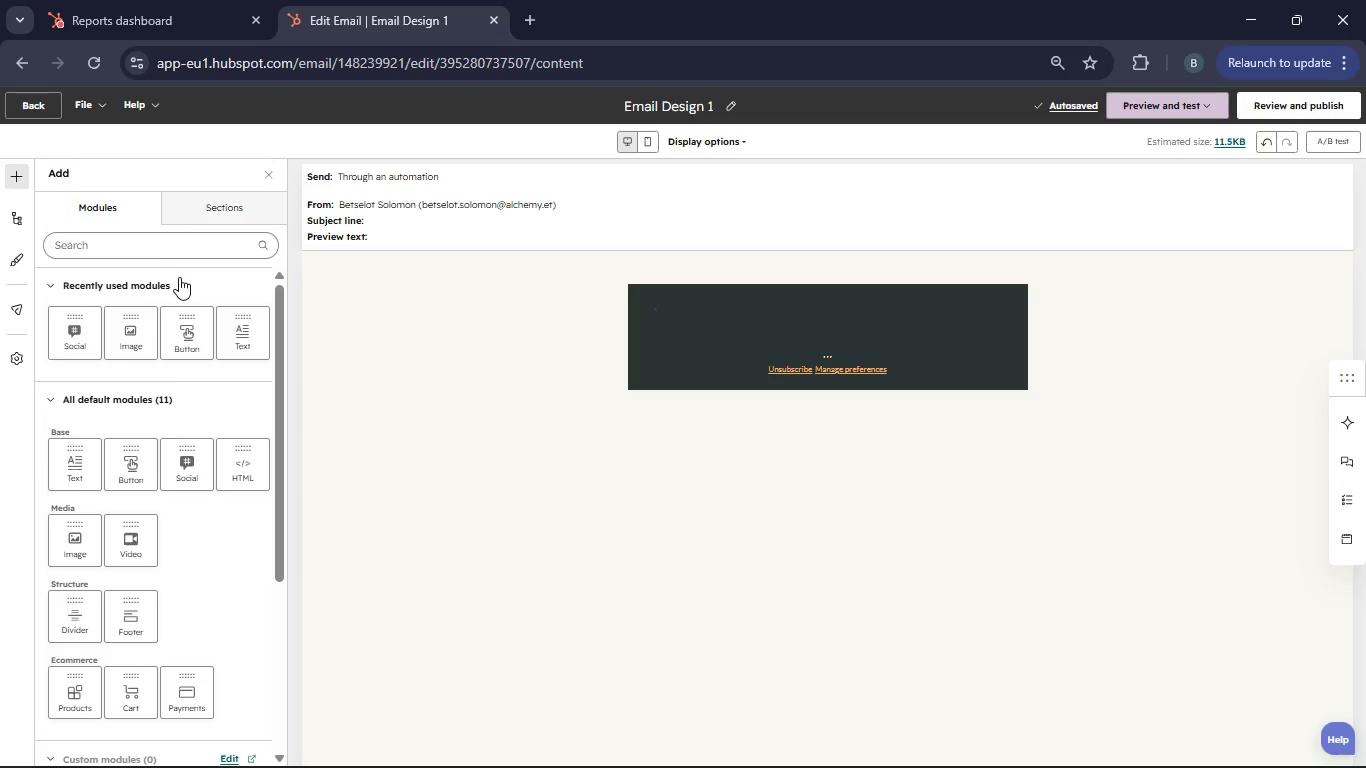 
left_click_drag(start_coordinate=[243, 321], to_coordinate=[808, 328])
 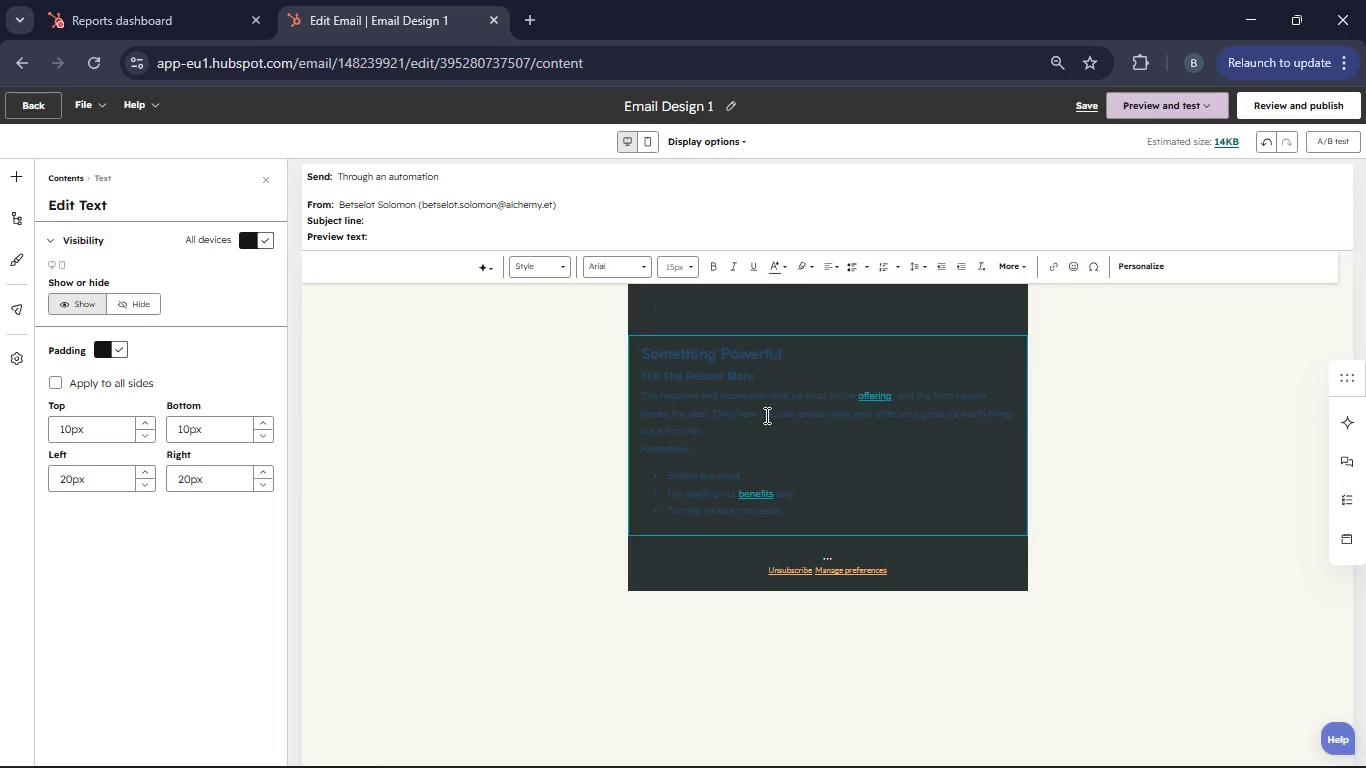 
left_click([828, 515])
 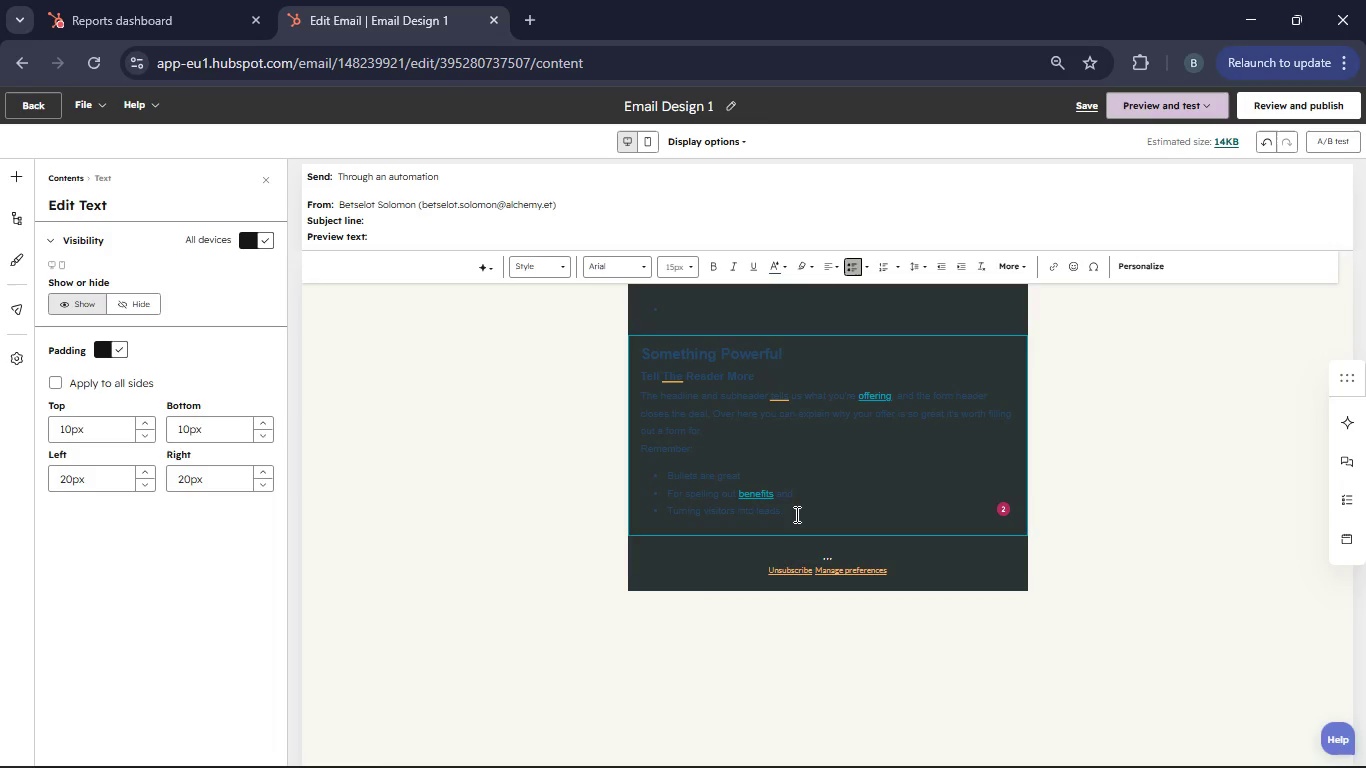 
left_click_drag(start_coordinate=[795, 514], to_coordinate=[632, 362])
 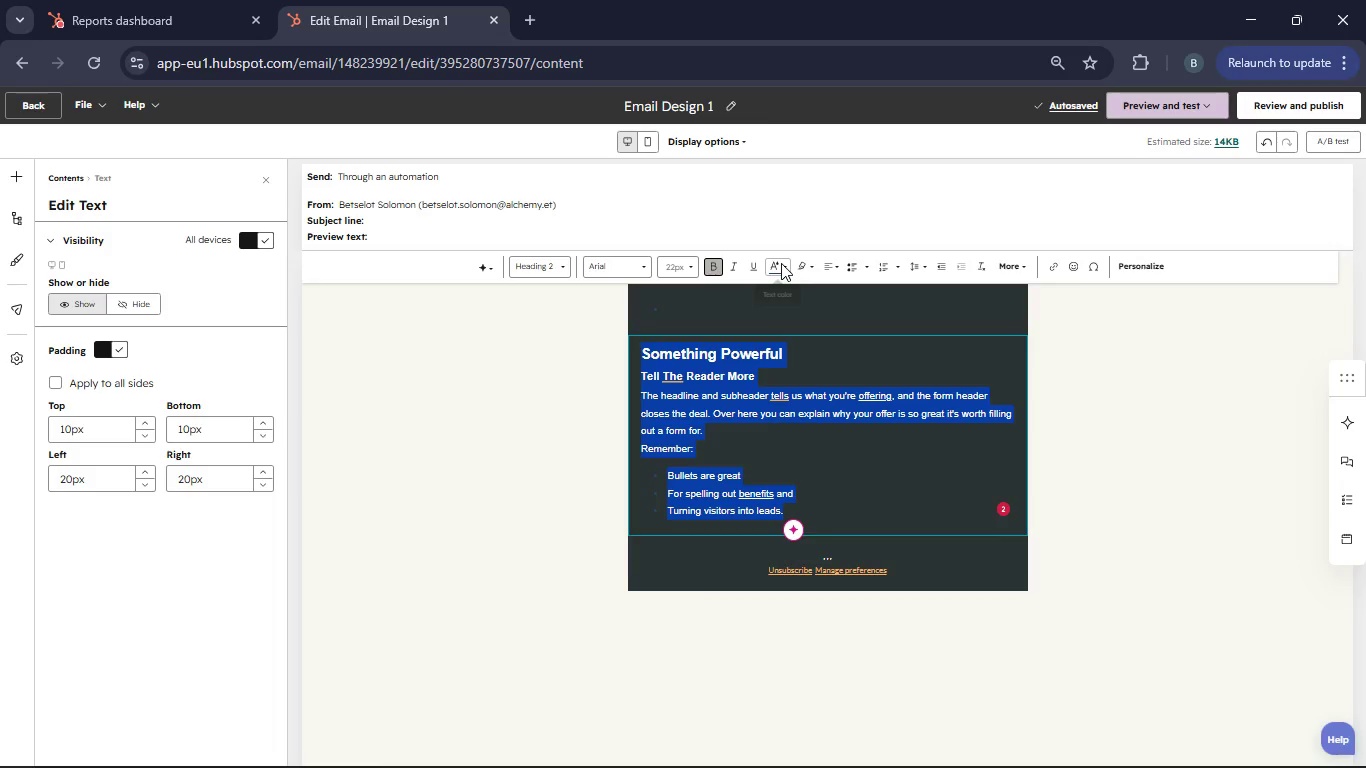 
left_click([781, 263])
 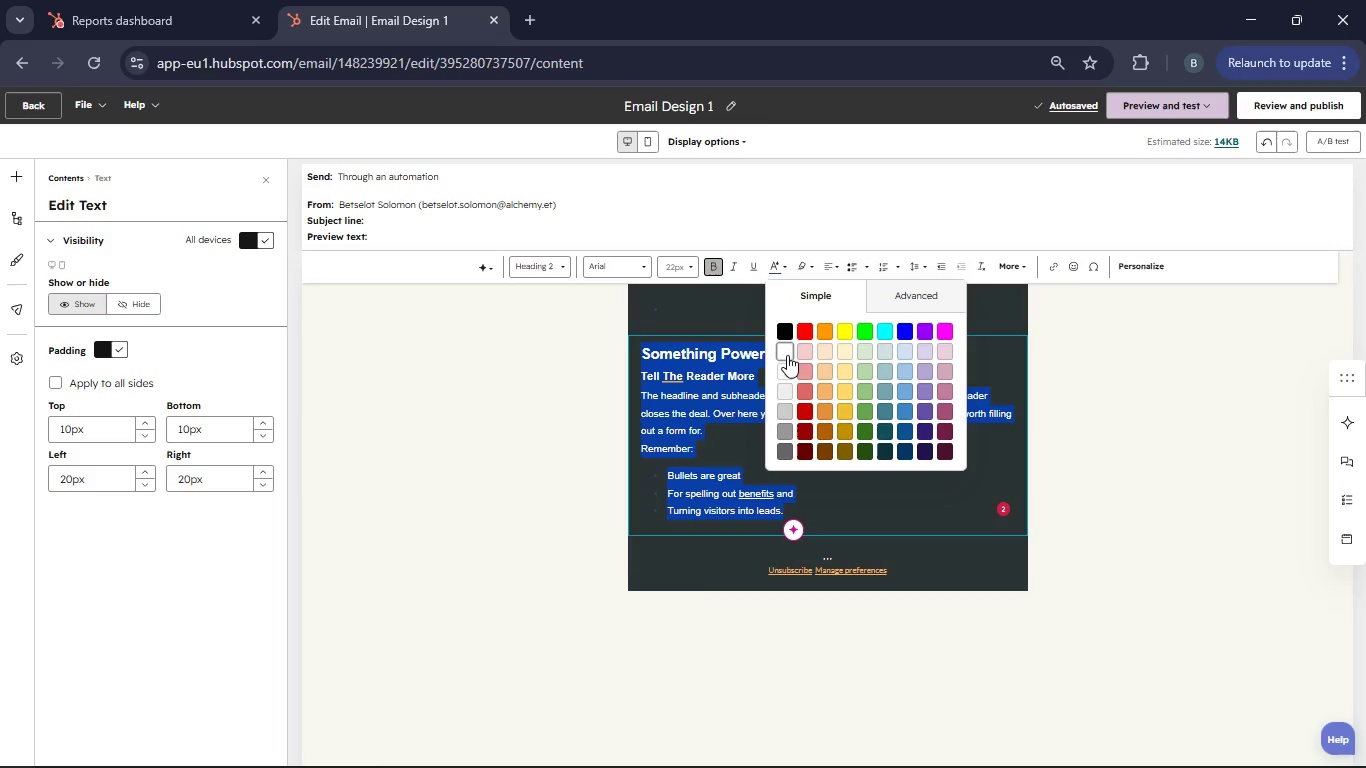 
left_click([787, 355])
 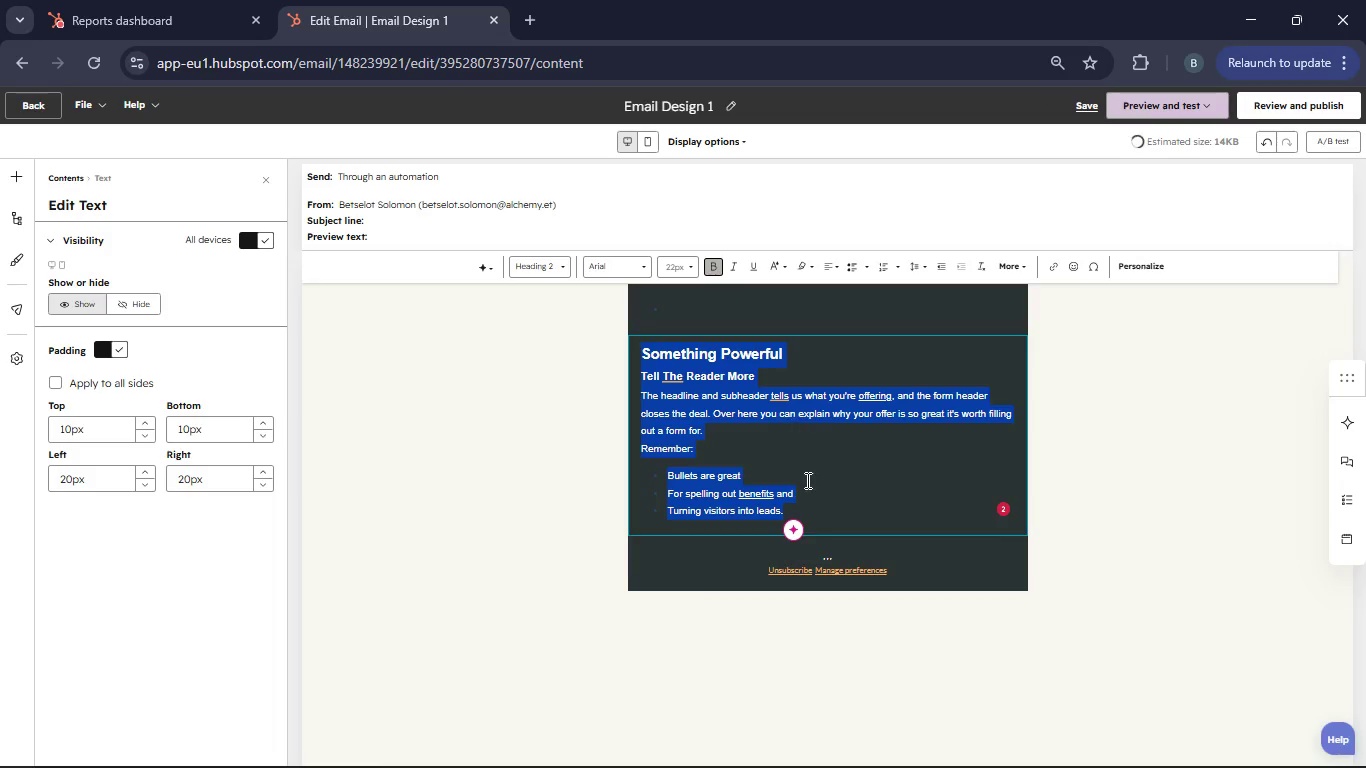 
left_click([807, 482])
 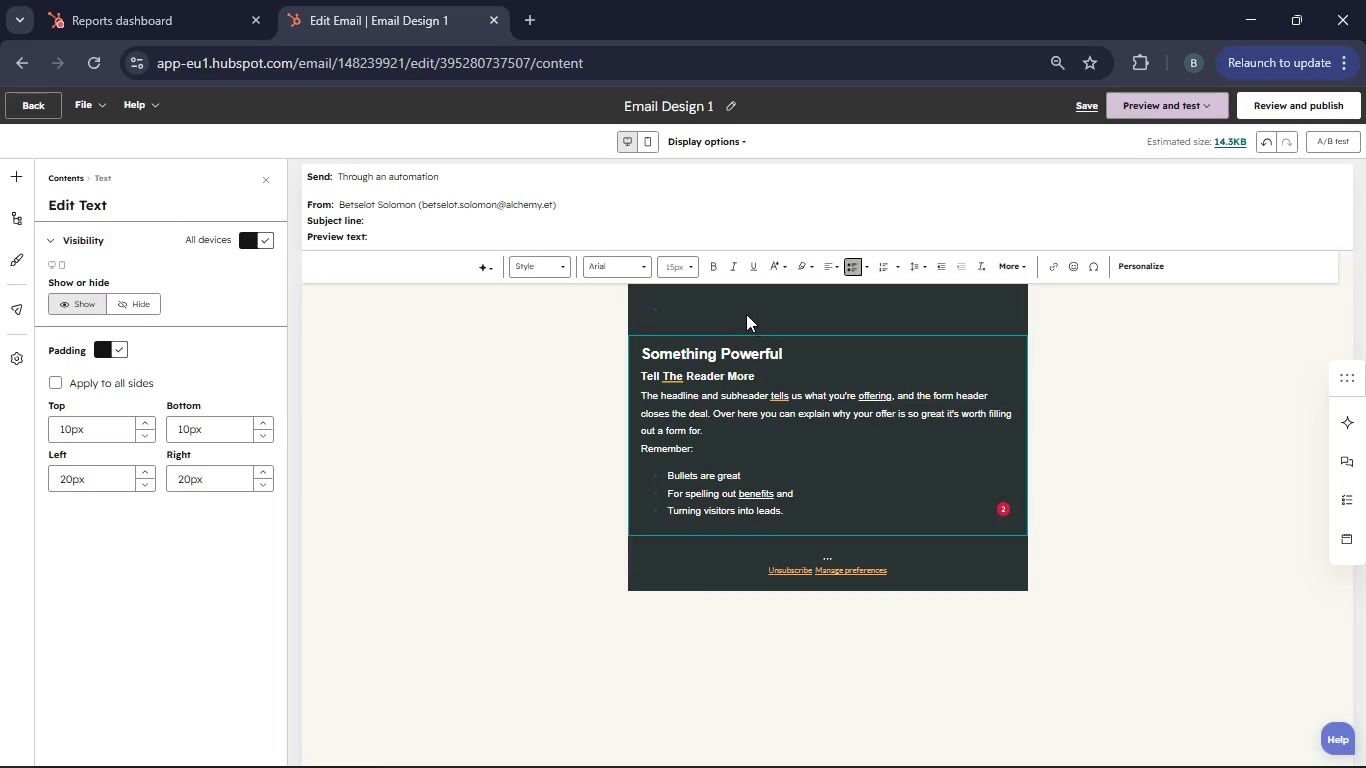 
left_click([743, 313])
 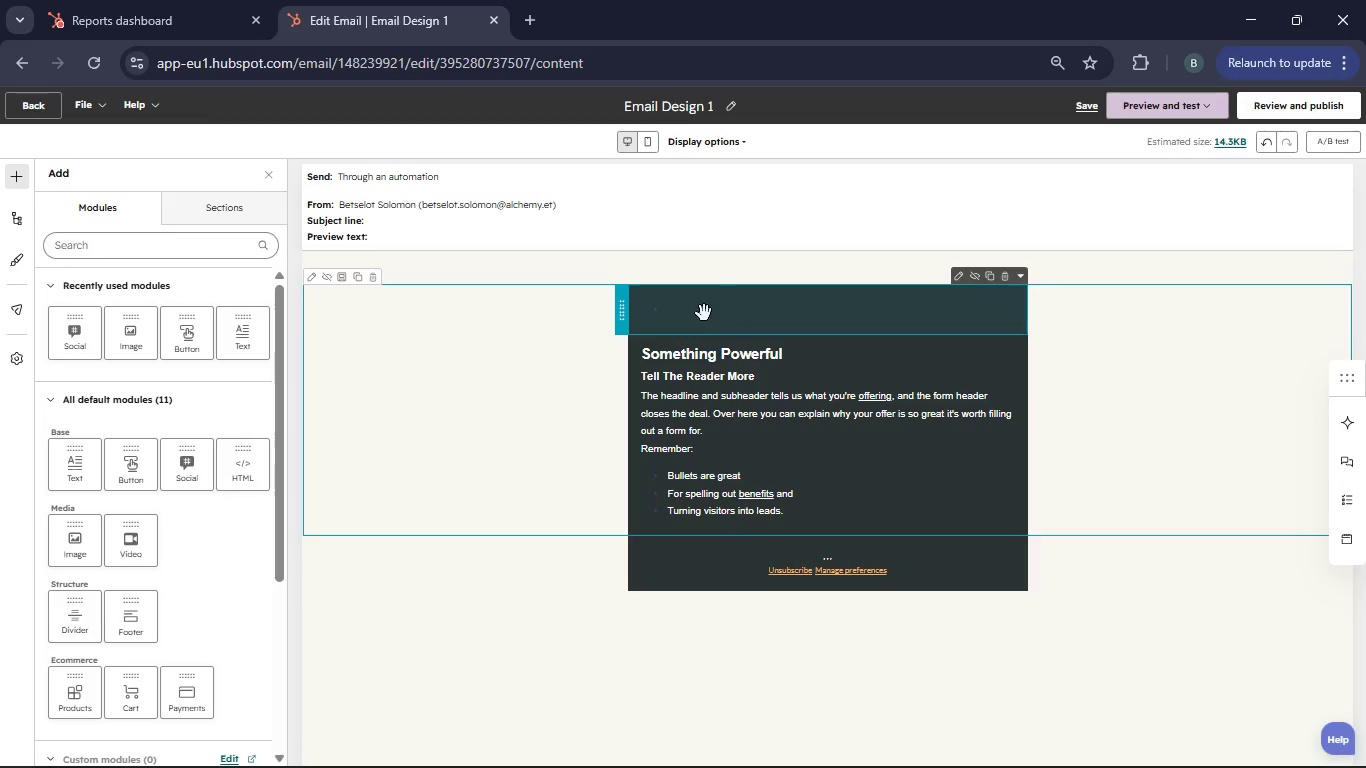 
left_click([704, 313])
 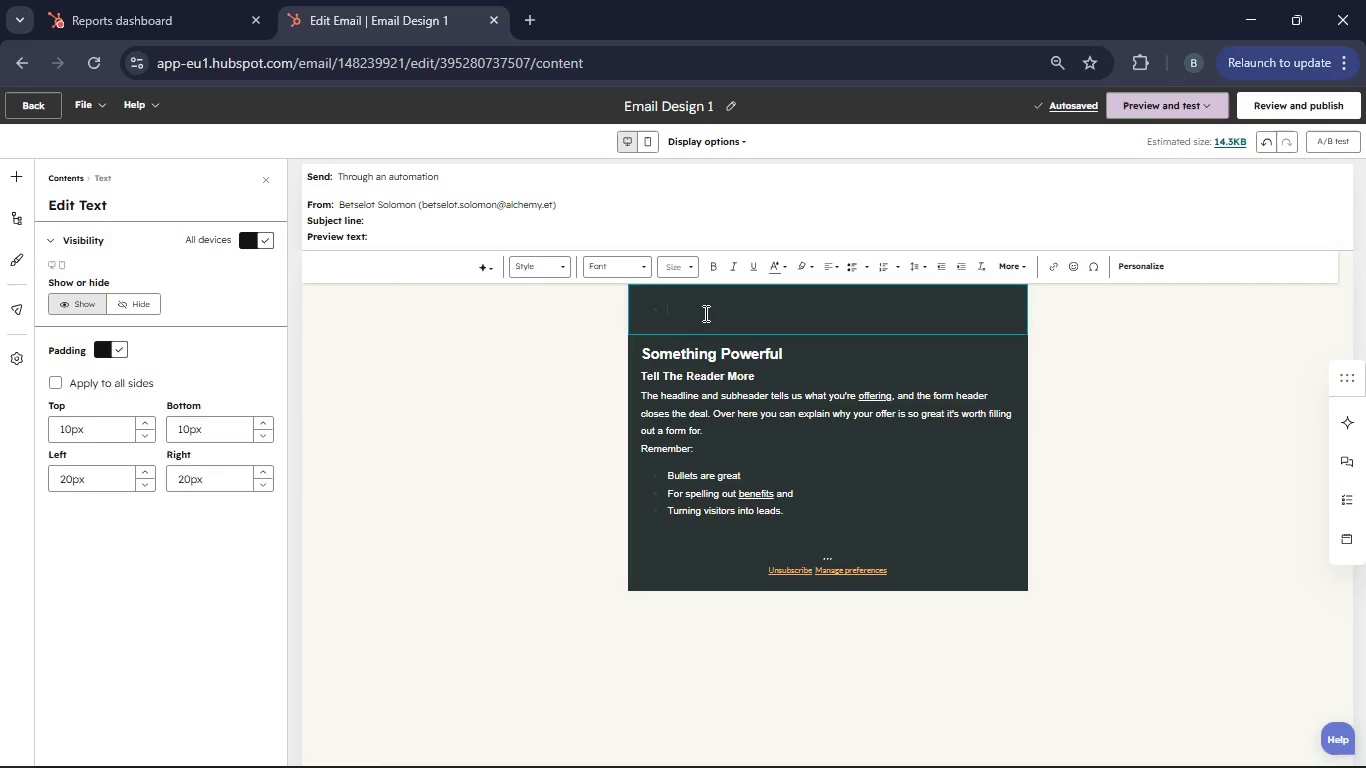 
left_click([704, 313])
 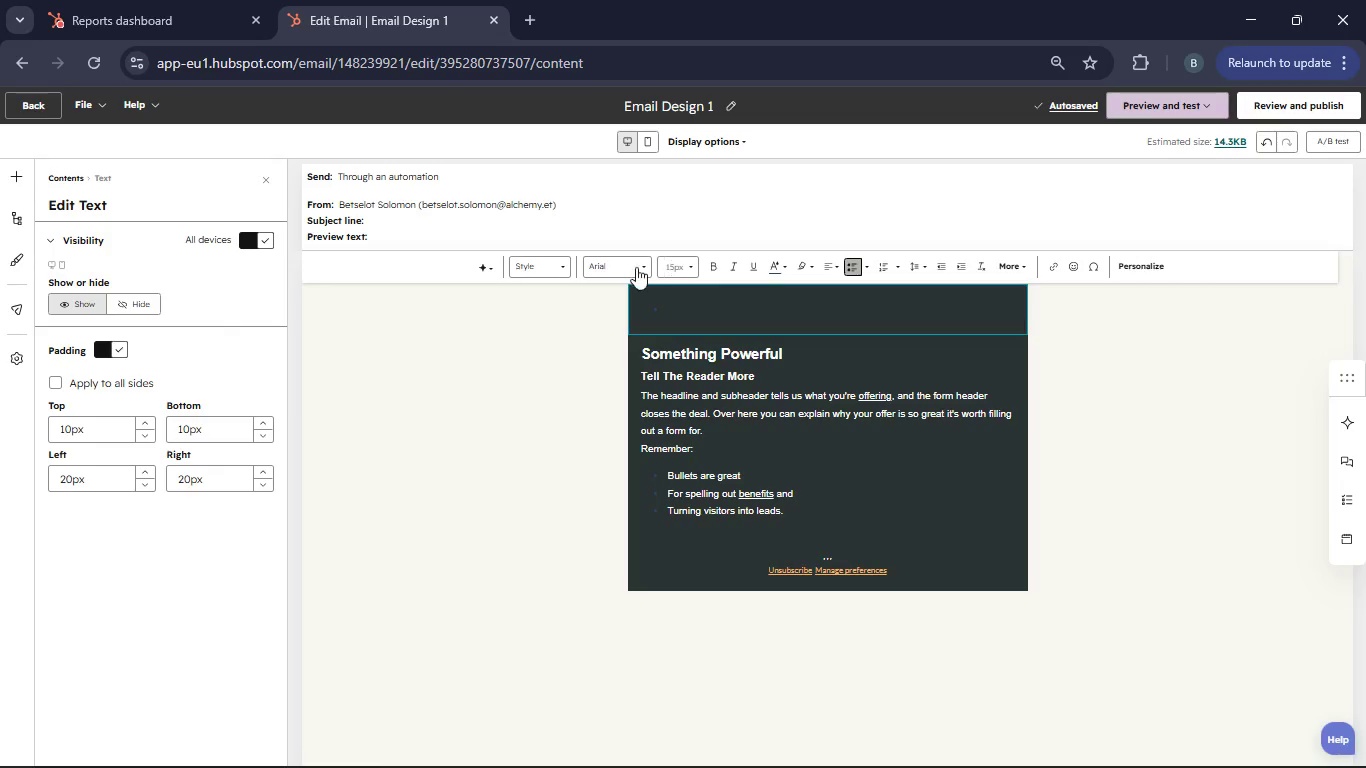 
left_click([636, 267])
 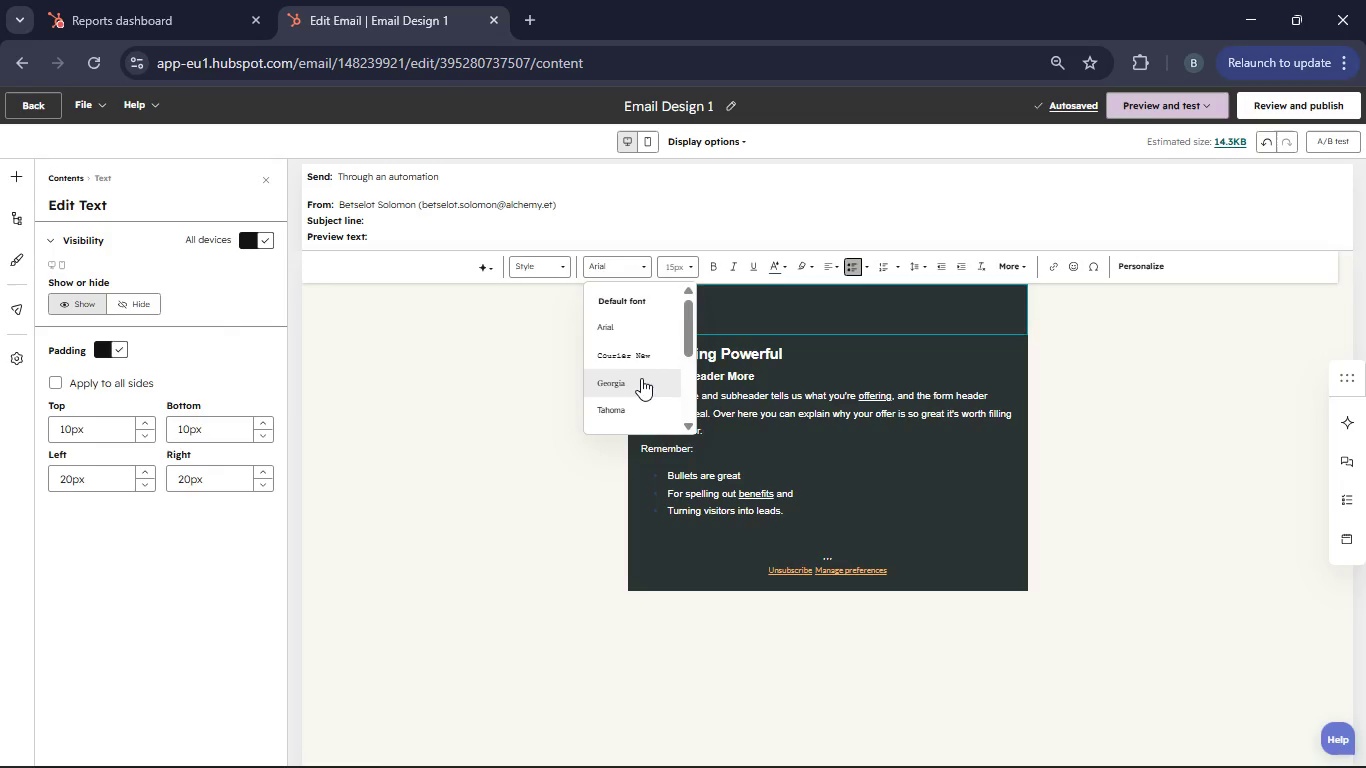 
scroll: coordinate [639, 387], scroll_direction: down, amount: 4.0
 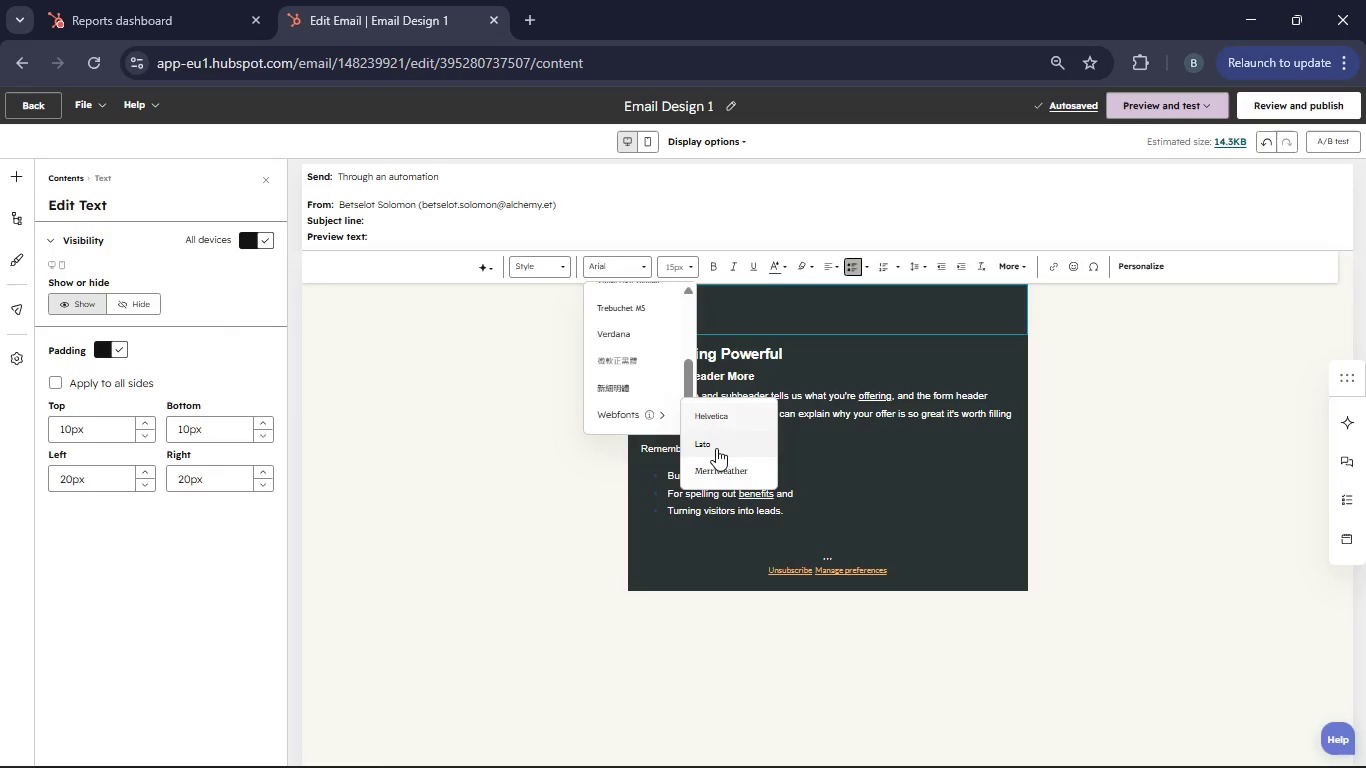 
left_click([716, 448])
 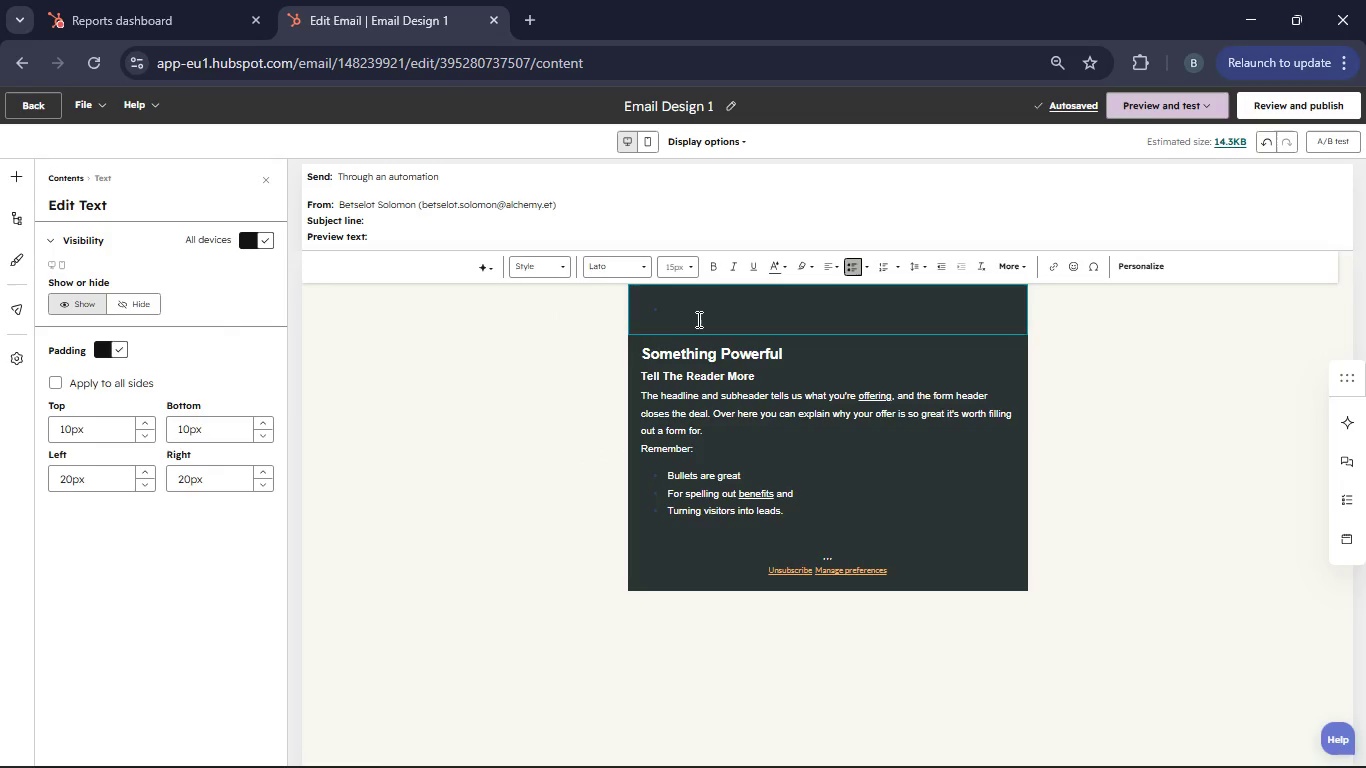 
left_click([688, 315])
 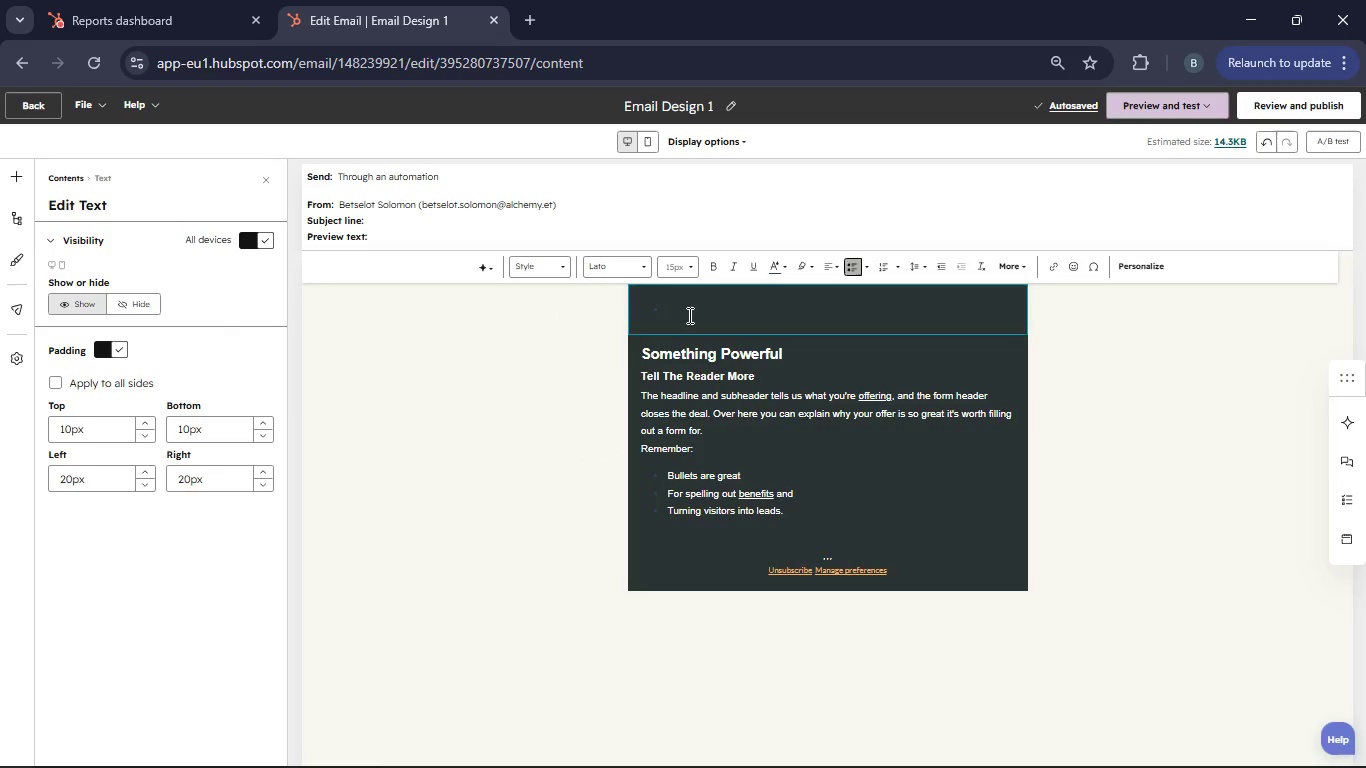 
type(Hea)
 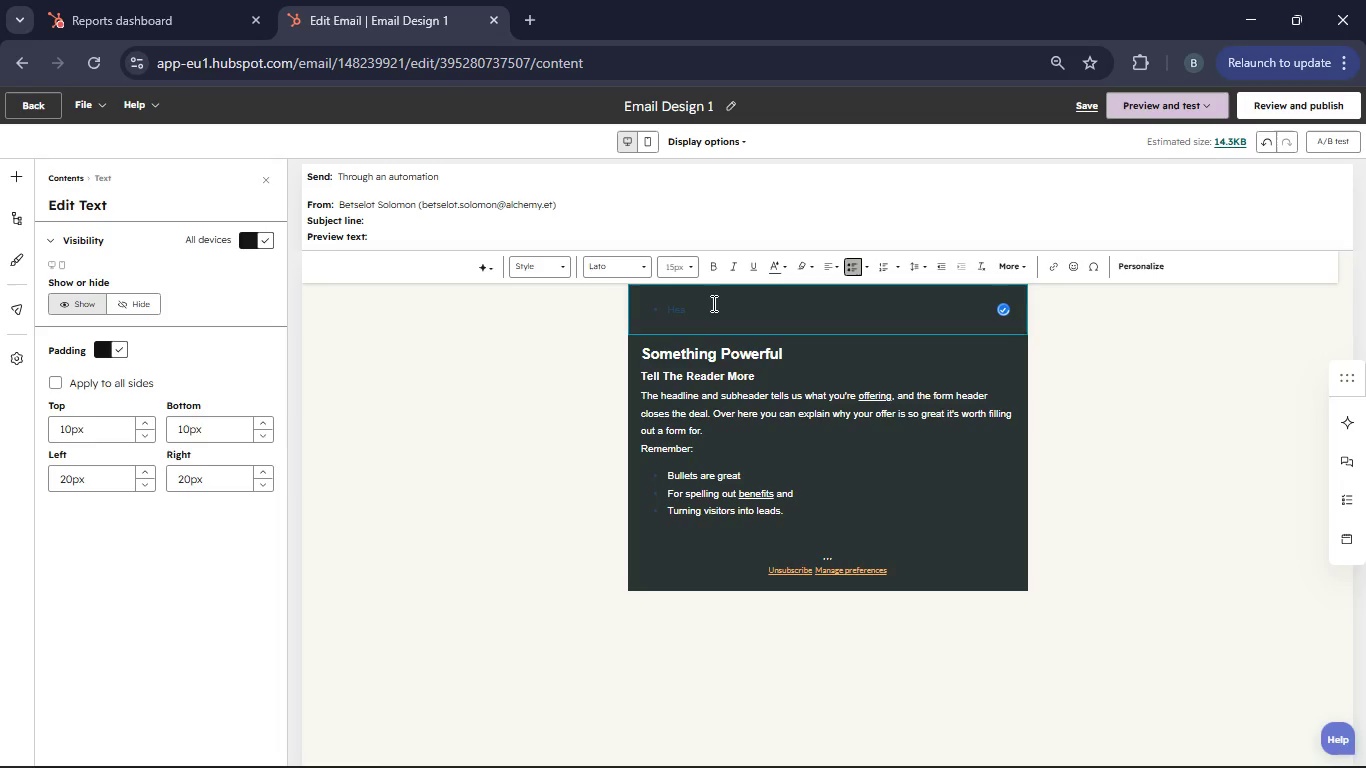 
left_click([543, 314])
 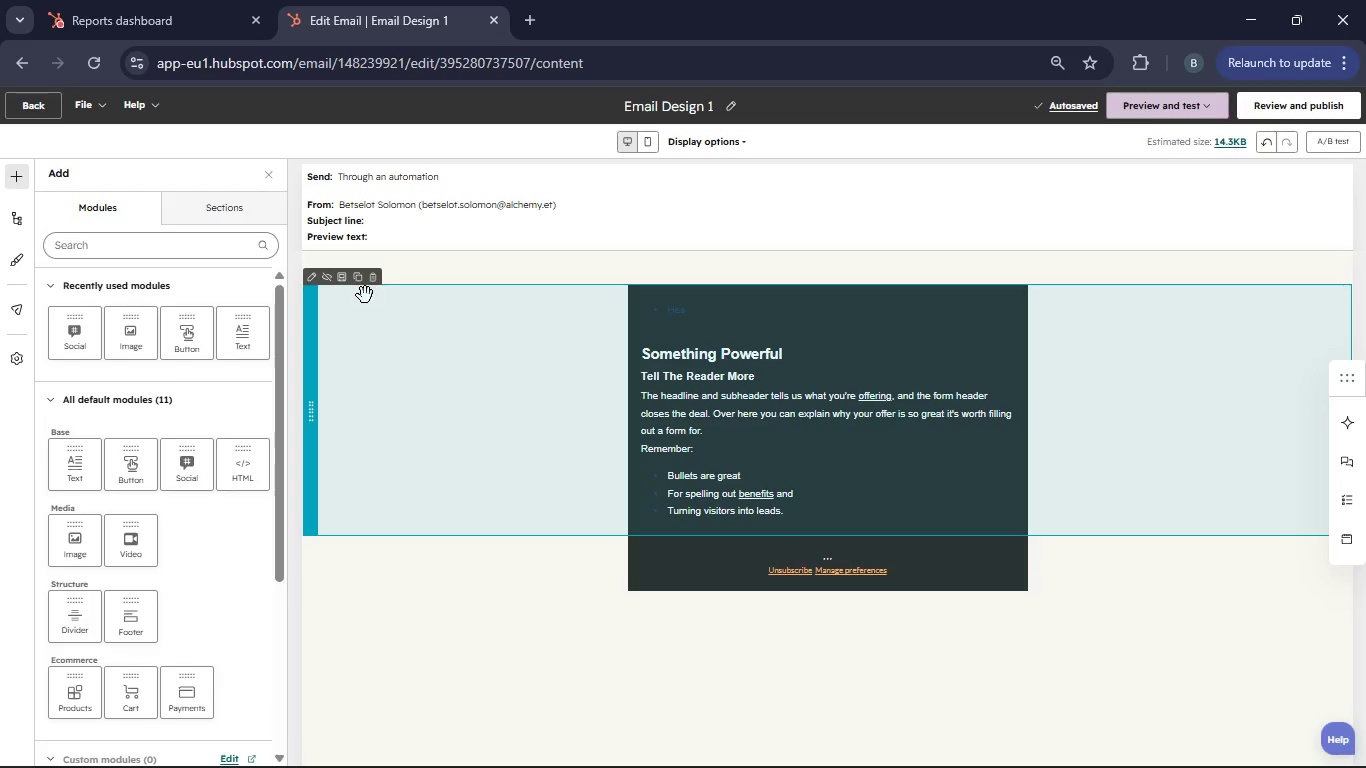 
left_click([375, 277])
 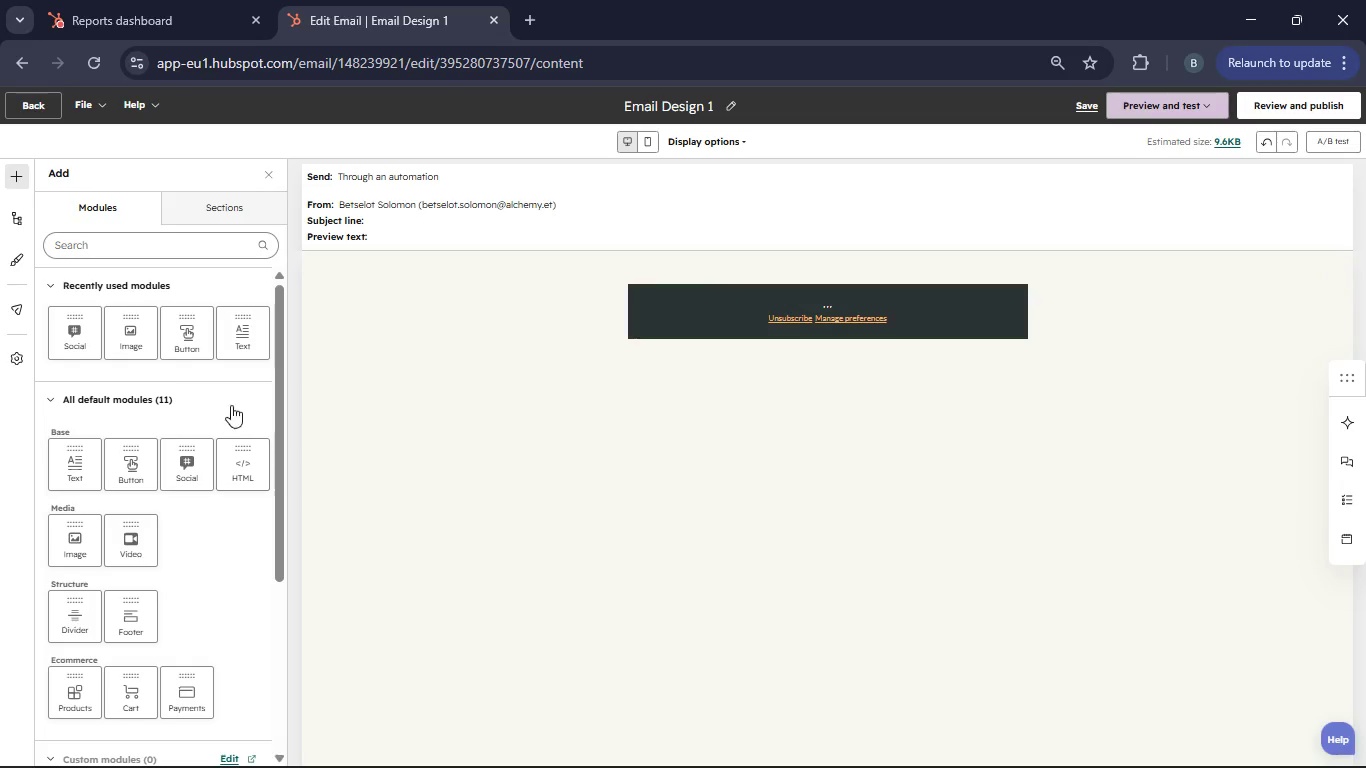 
mouse_move([27, 252])
 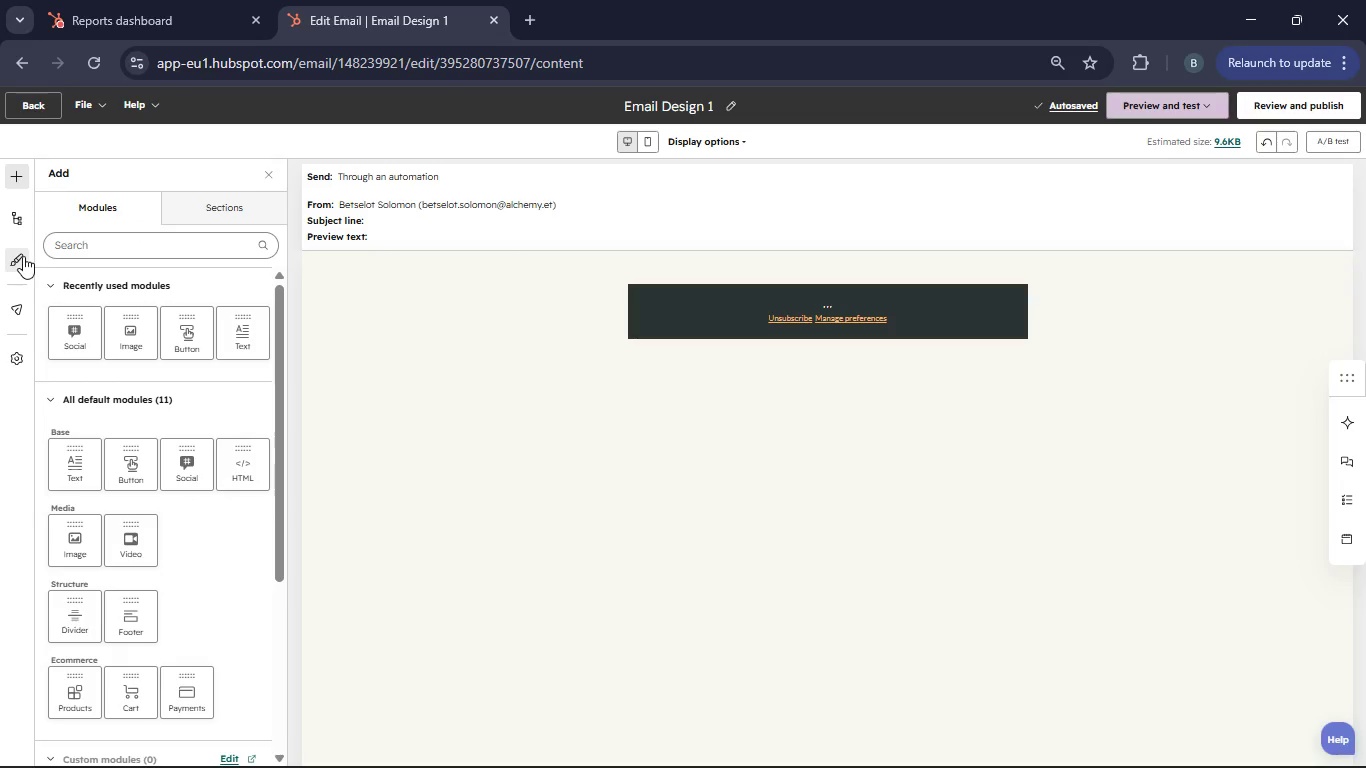 
left_click([23, 256])
 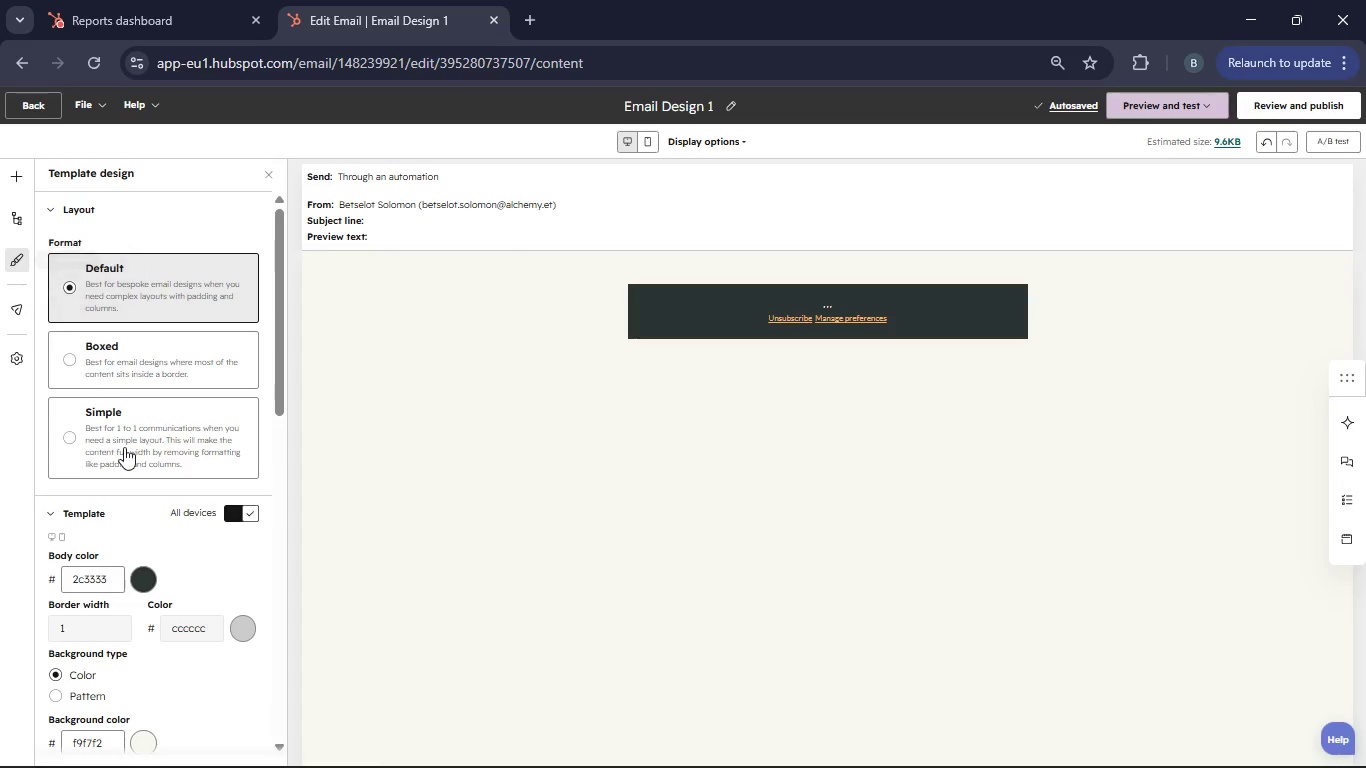 
scroll: coordinate [187, 526], scroll_direction: down, amount: 5.0
 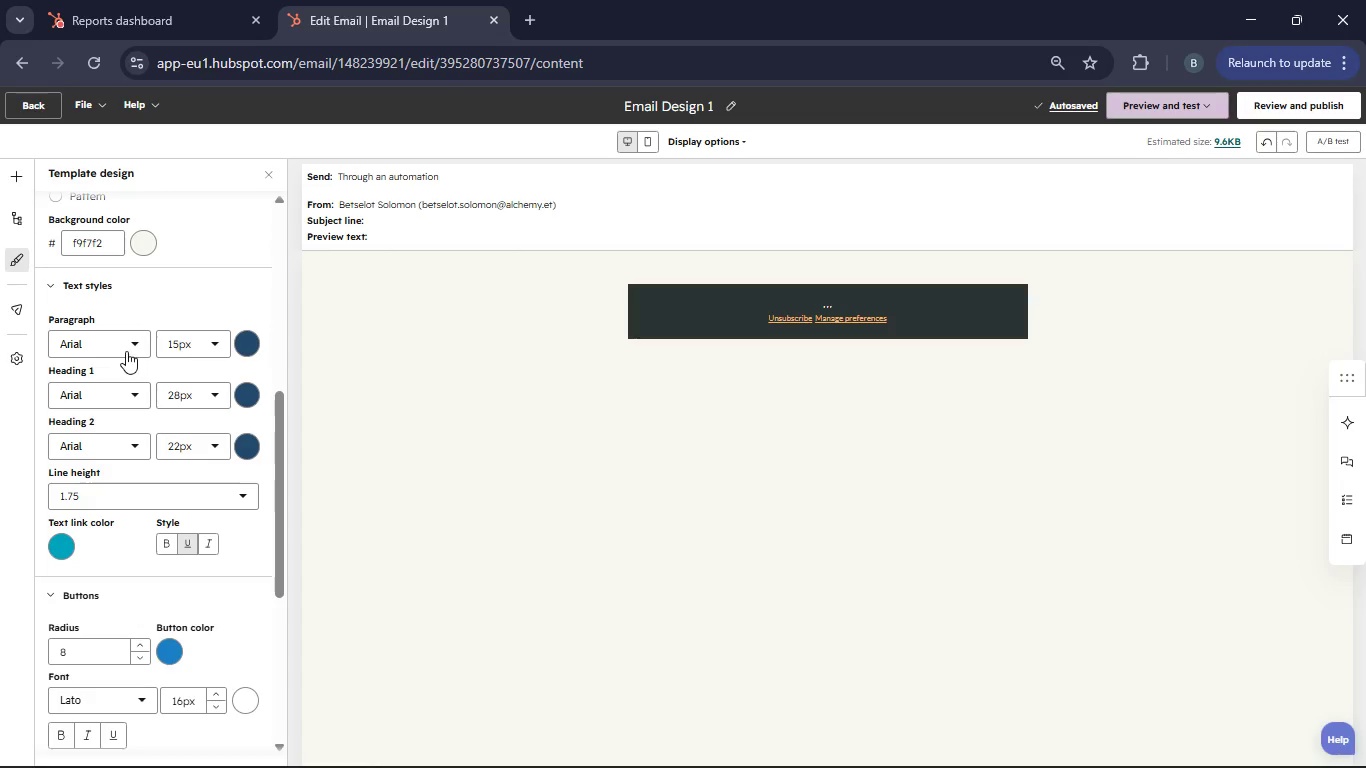 
left_click([126, 349])
 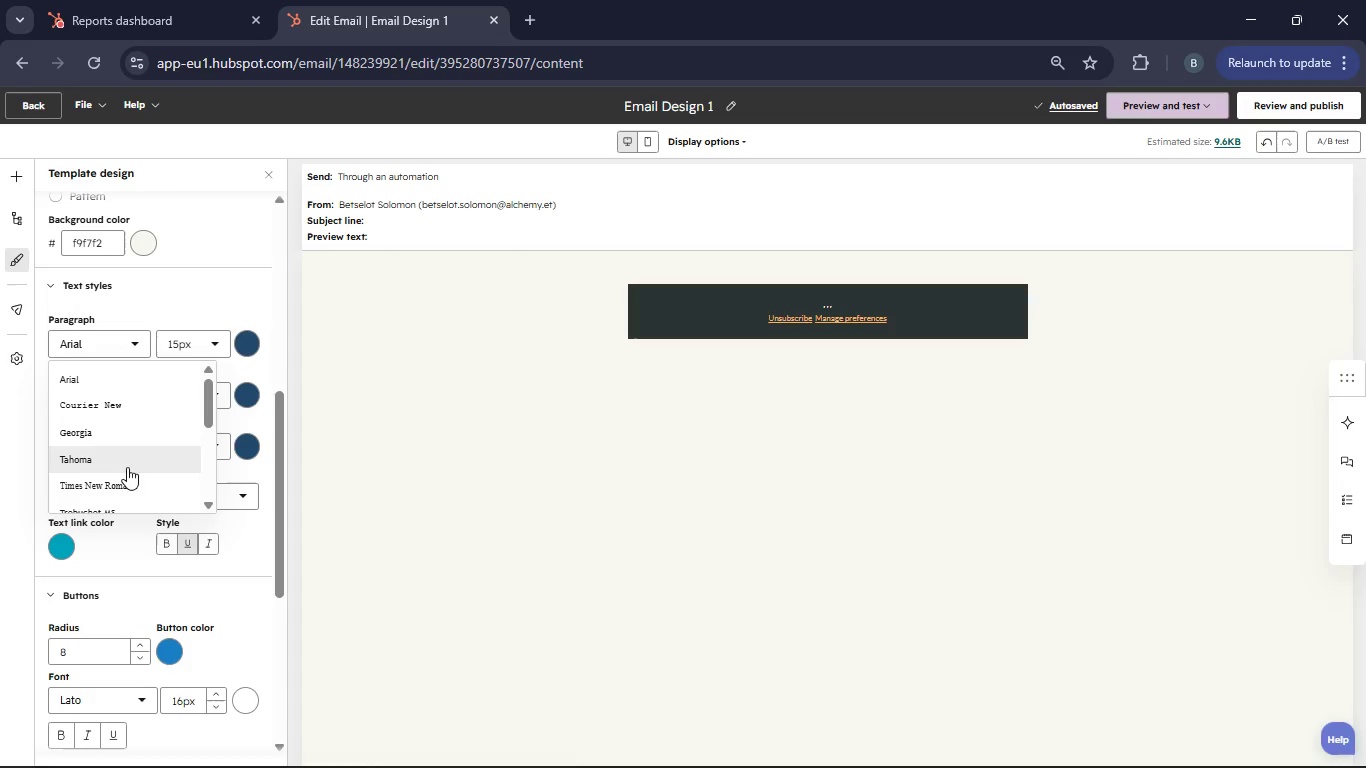 
scroll: coordinate [132, 480], scroll_direction: down, amount: 2.0
 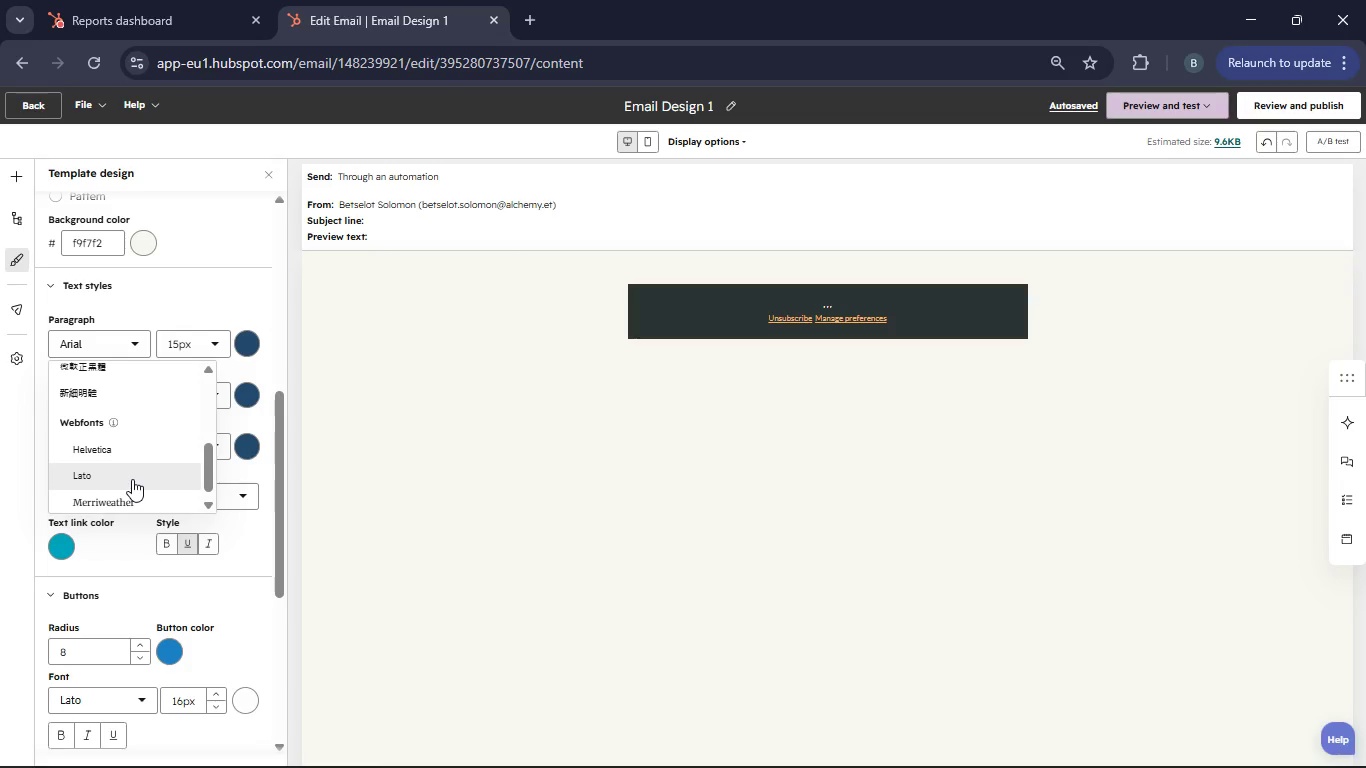 
left_click([132, 479])
 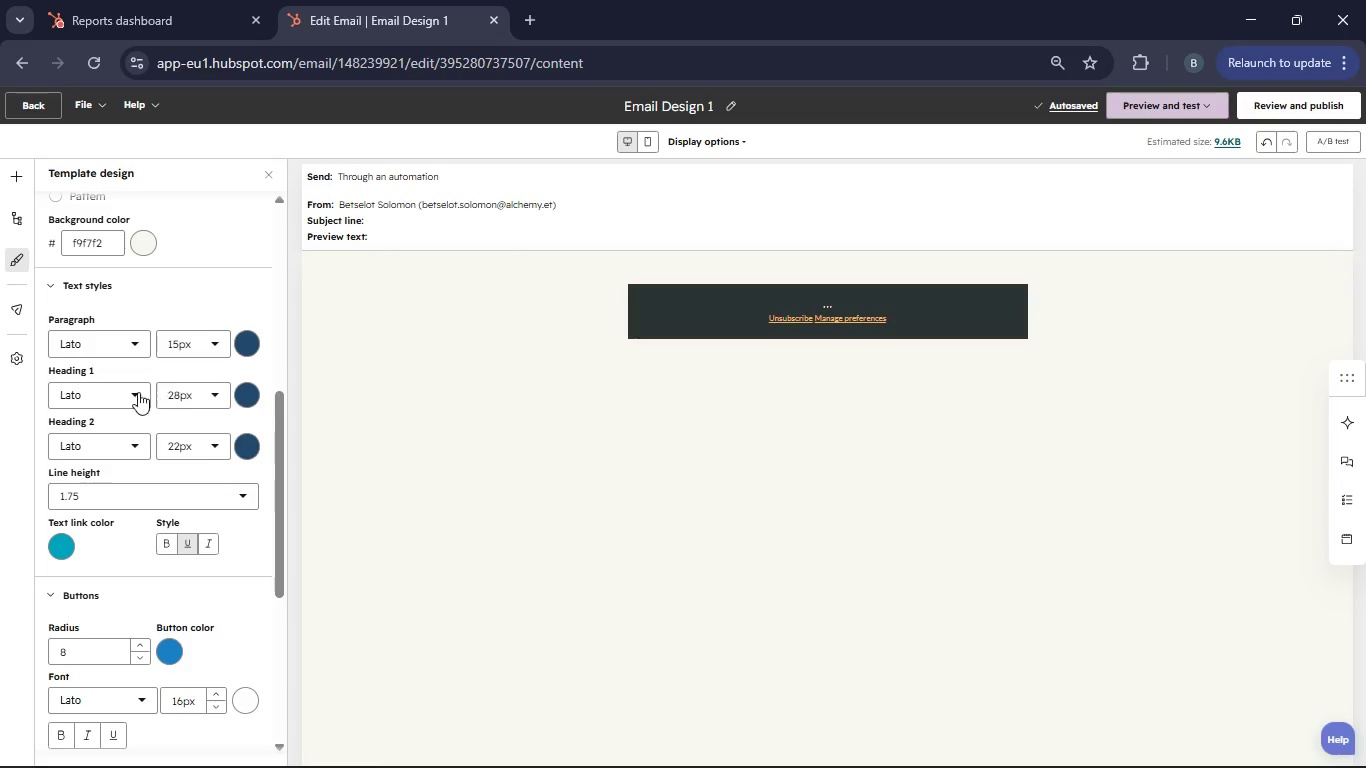 
wait(7.53)
 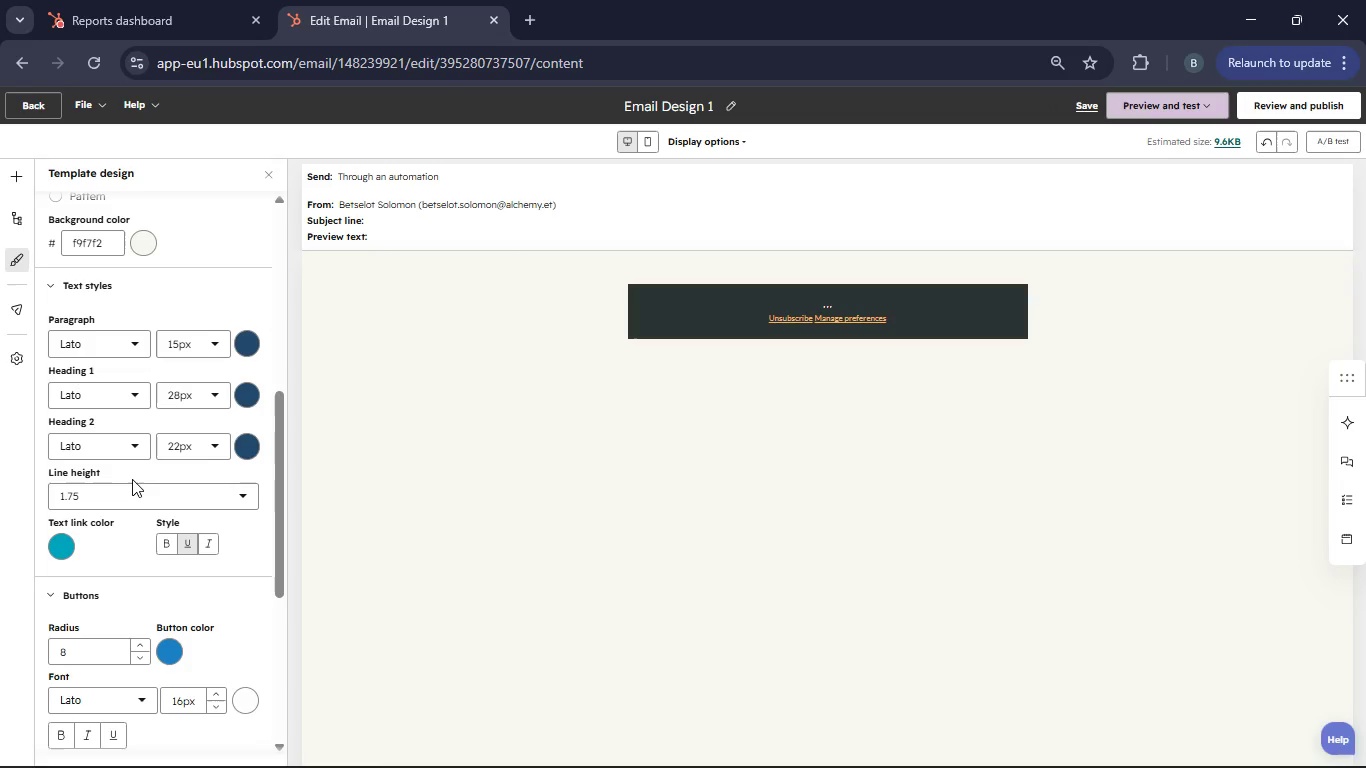 
left_click([248, 348])
 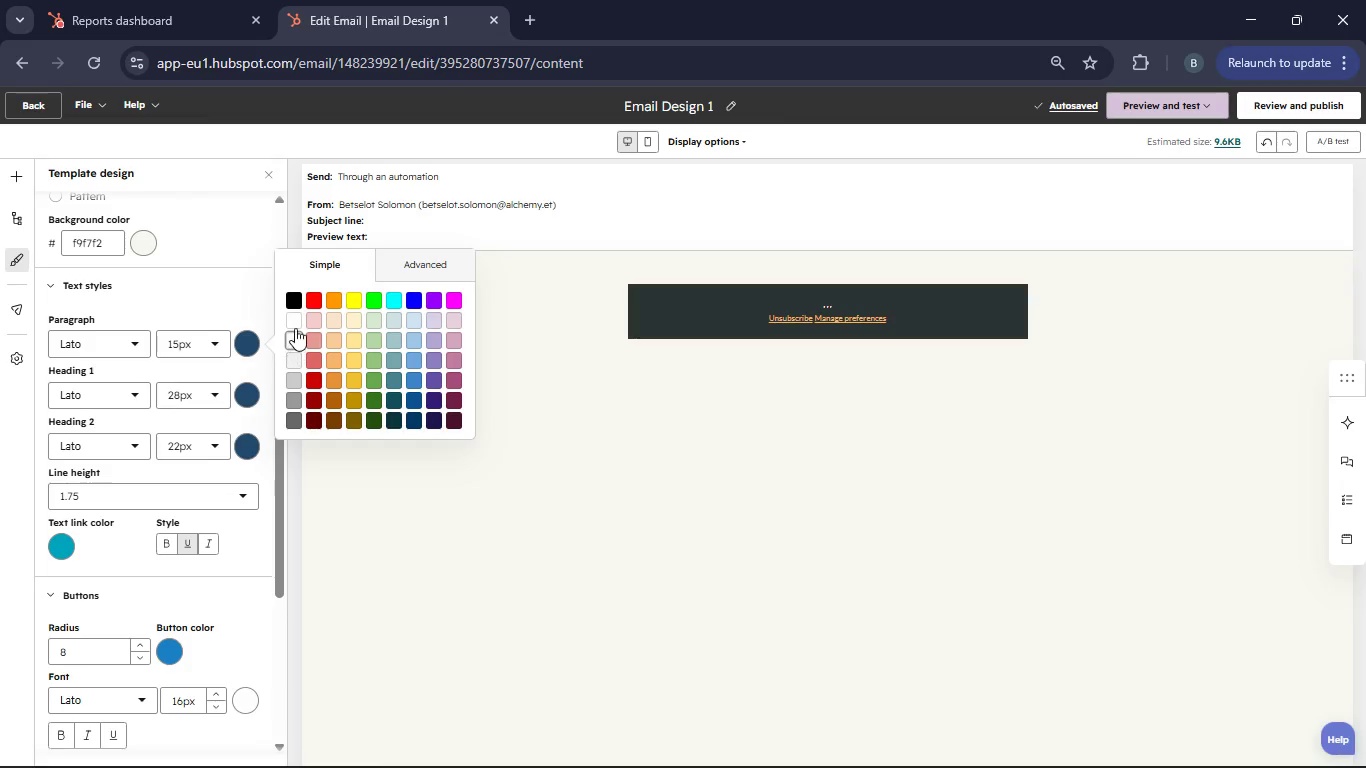 
left_click([295, 326])
 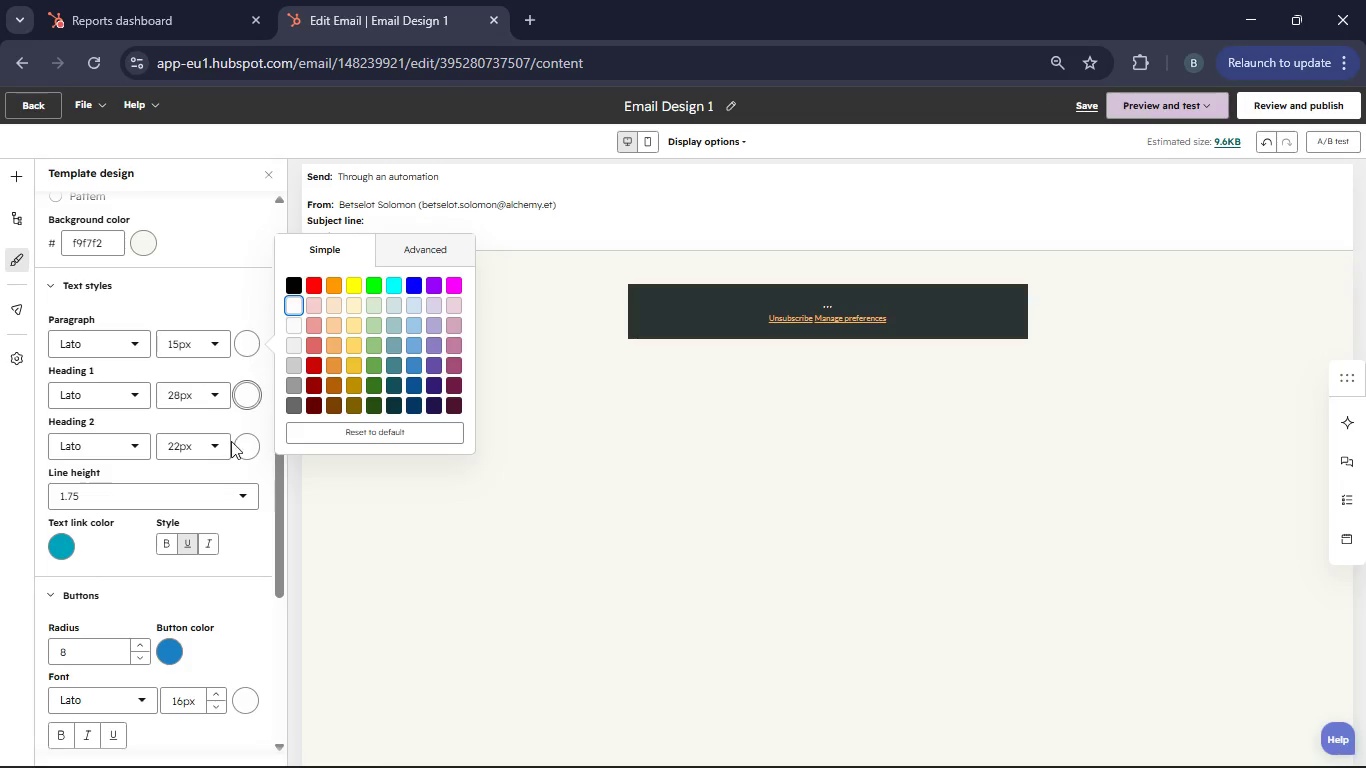 
left_click([243, 560])
 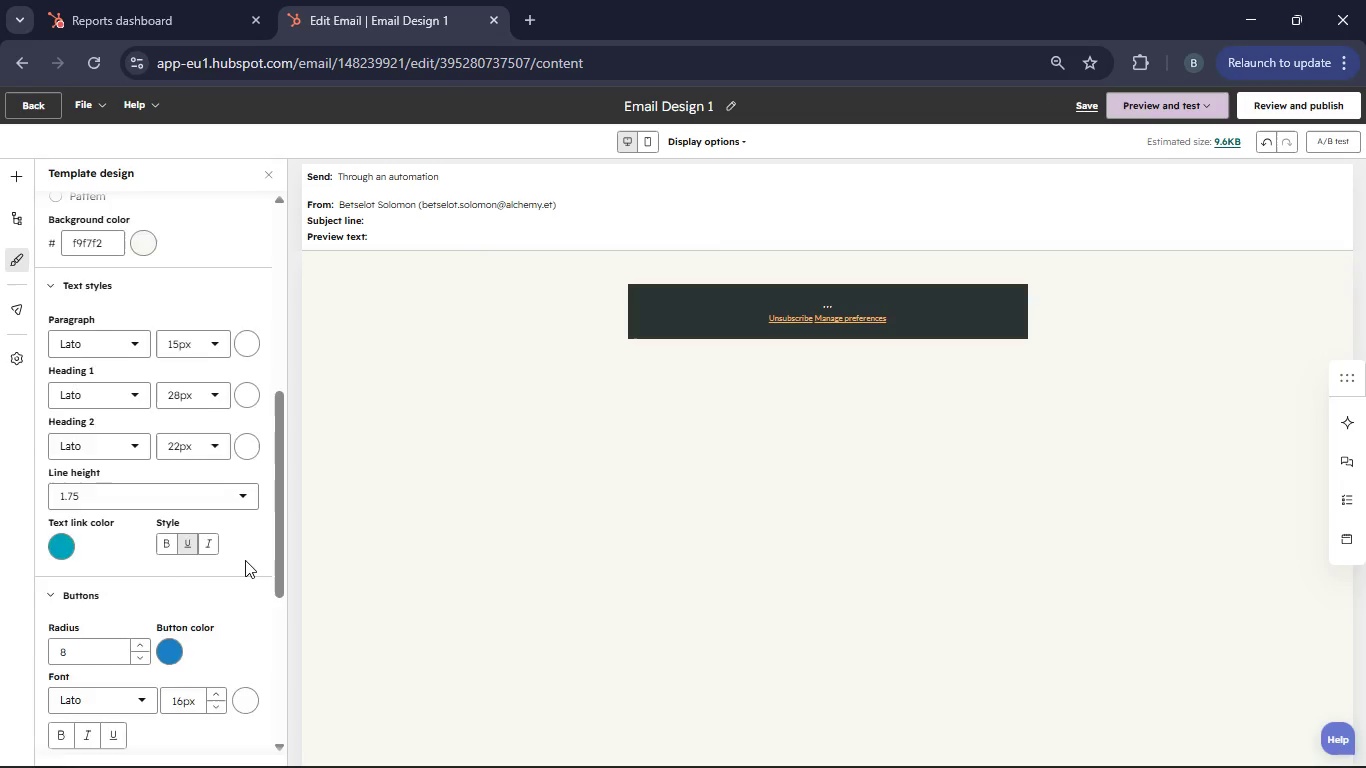 
scroll: coordinate [245, 560], scroll_direction: down, amount: 2.0
 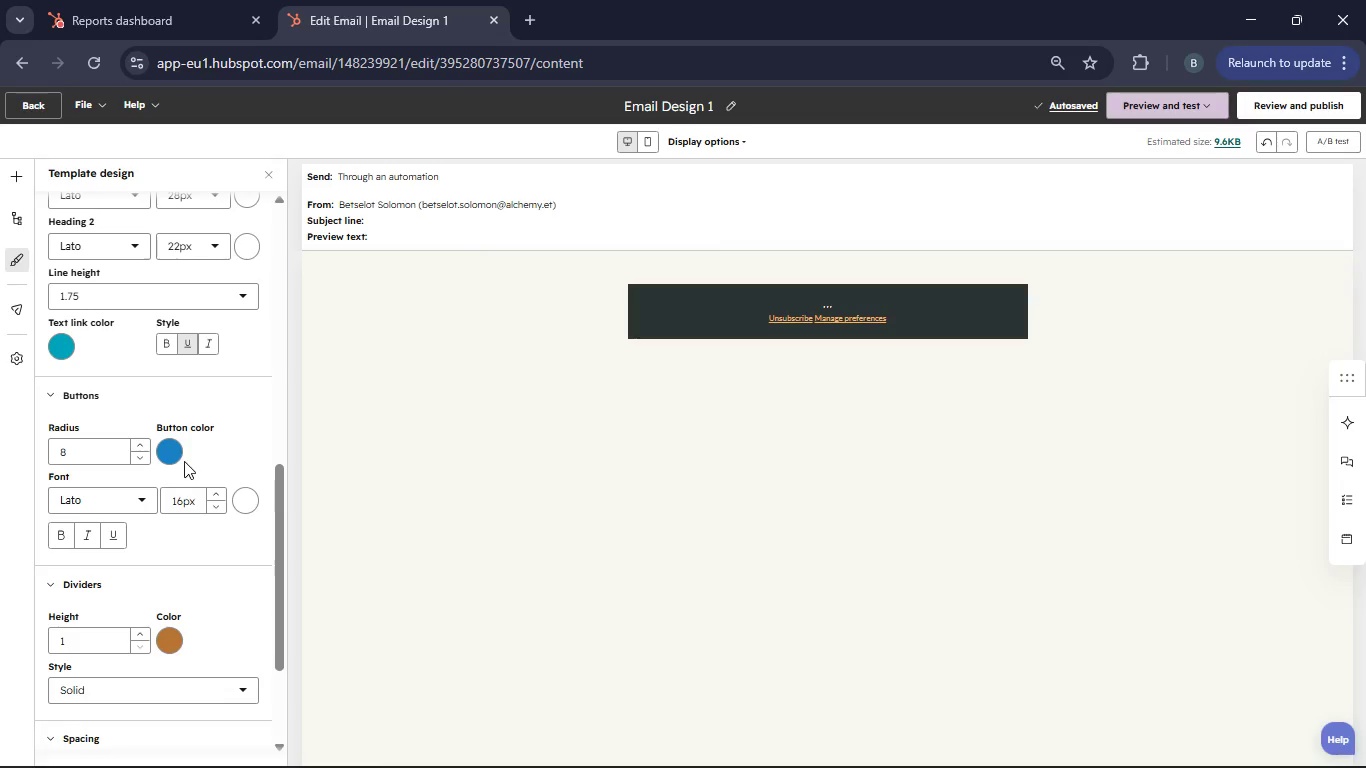 
left_click([178, 458])
 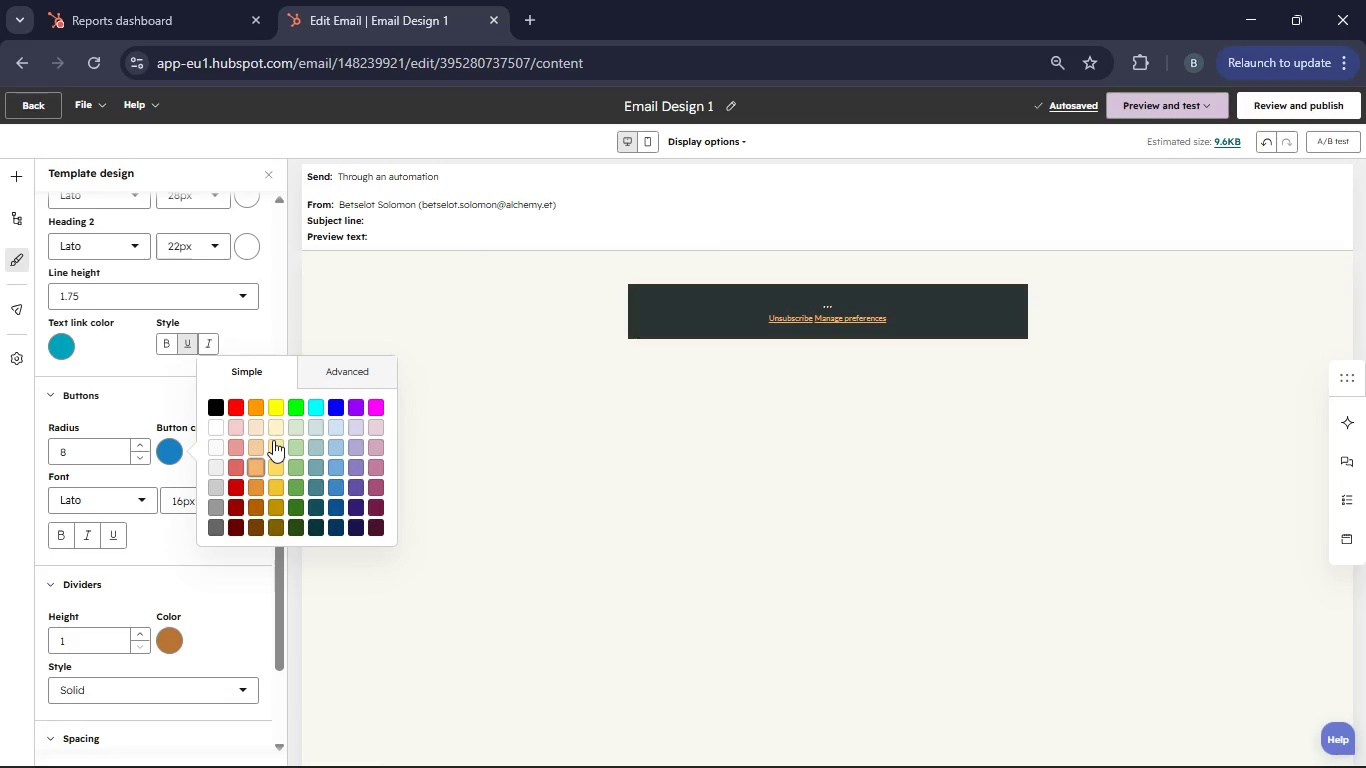 
left_click([333, 379])
 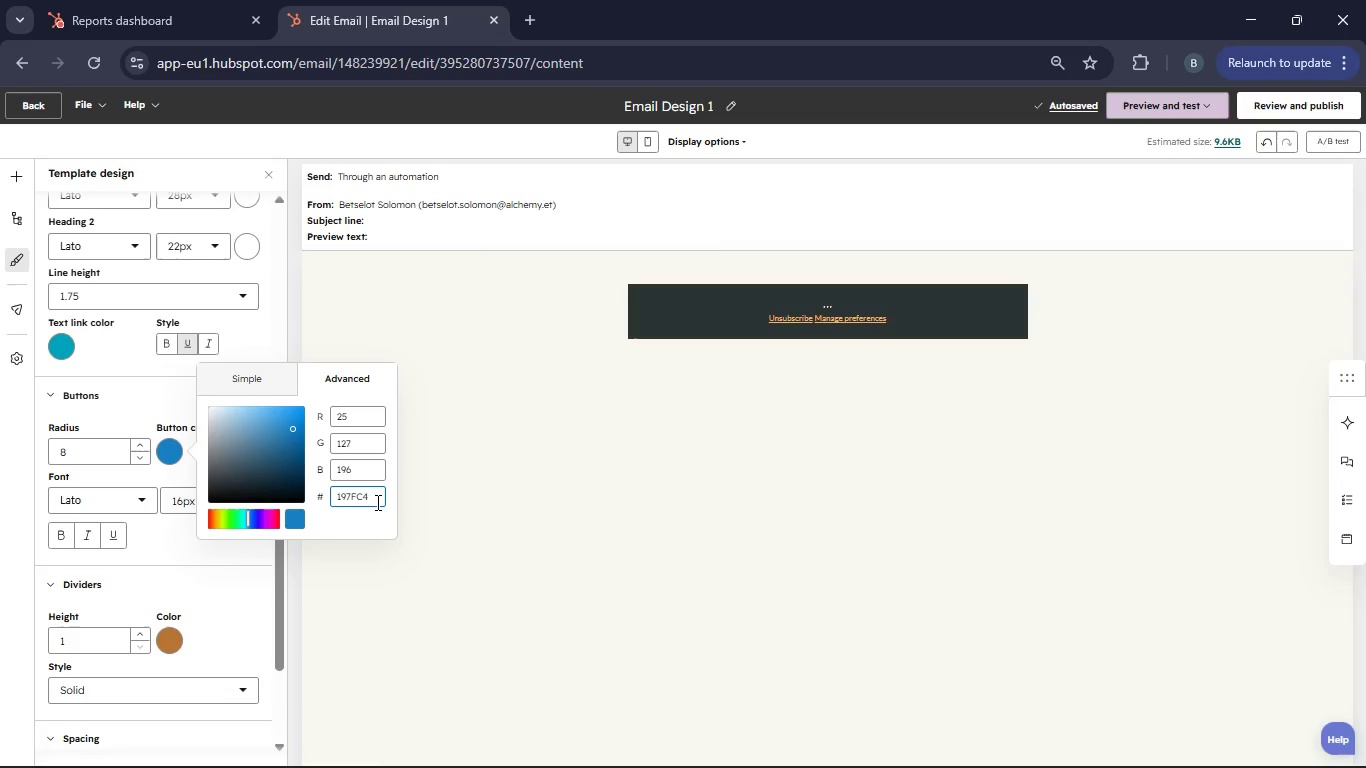 
key(Backspace)
key(Backspace)
key(Backspace)
key(Backspace)
key(Backspace)
key(Backspace)
key(Backspace)
key(Backspace)
key(Backspace)
type(#B87333)
 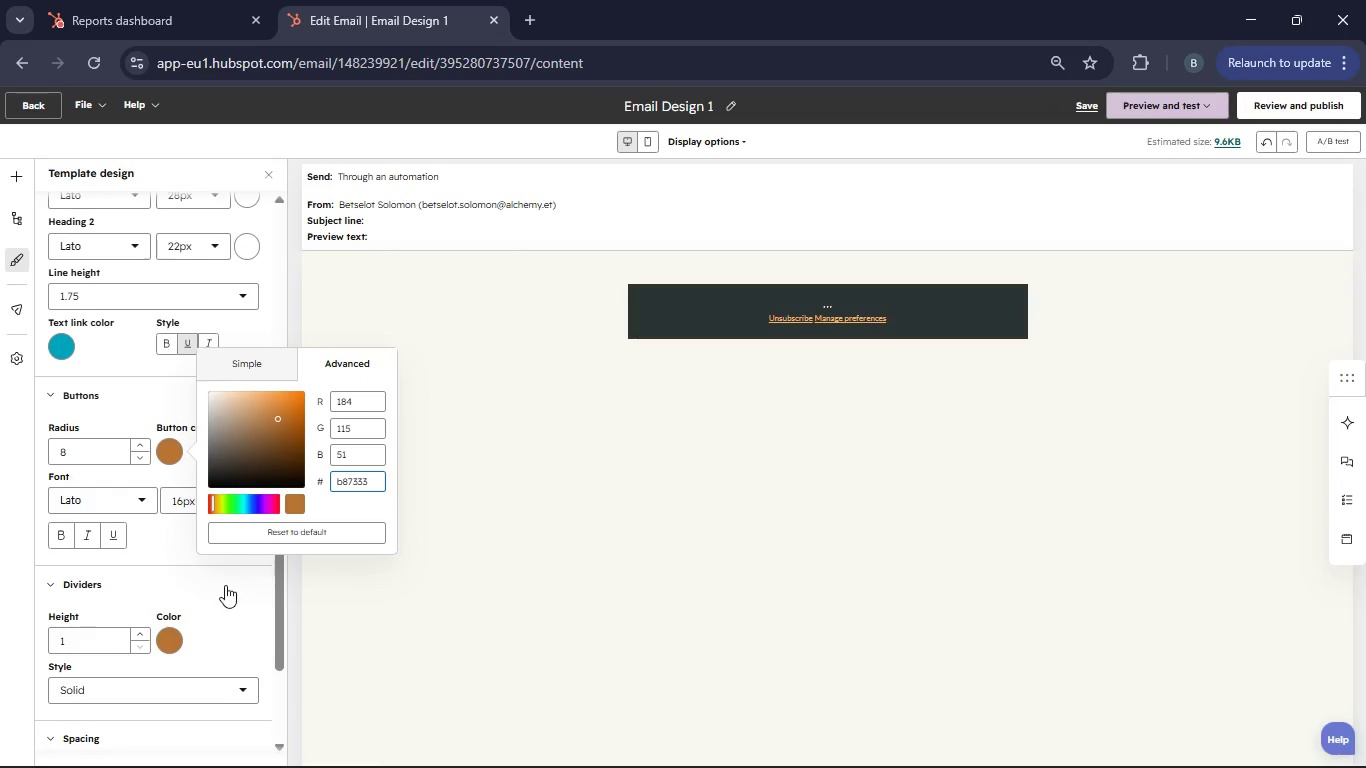 
left_click([224, 585])
 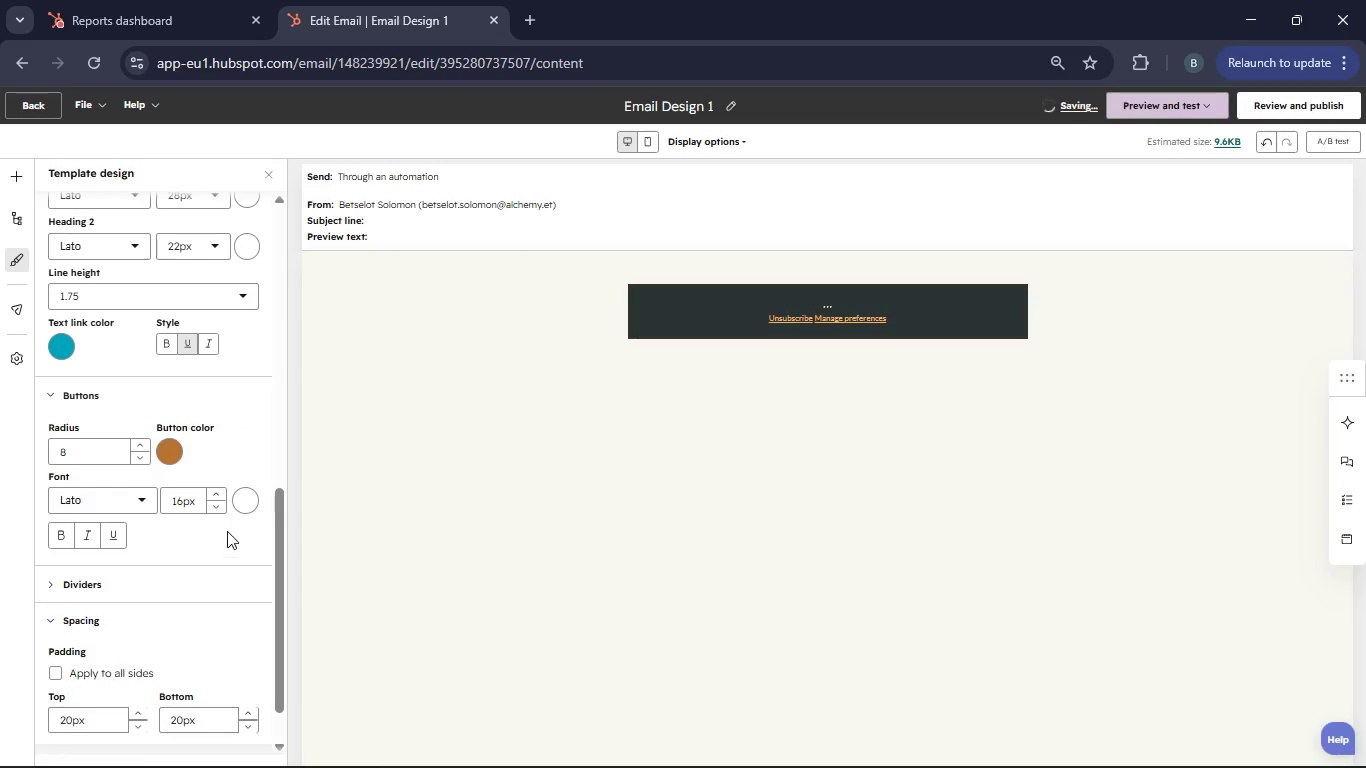 
scroll: coordinate [226, 523], scroll_direction: up, amount: 4.0
 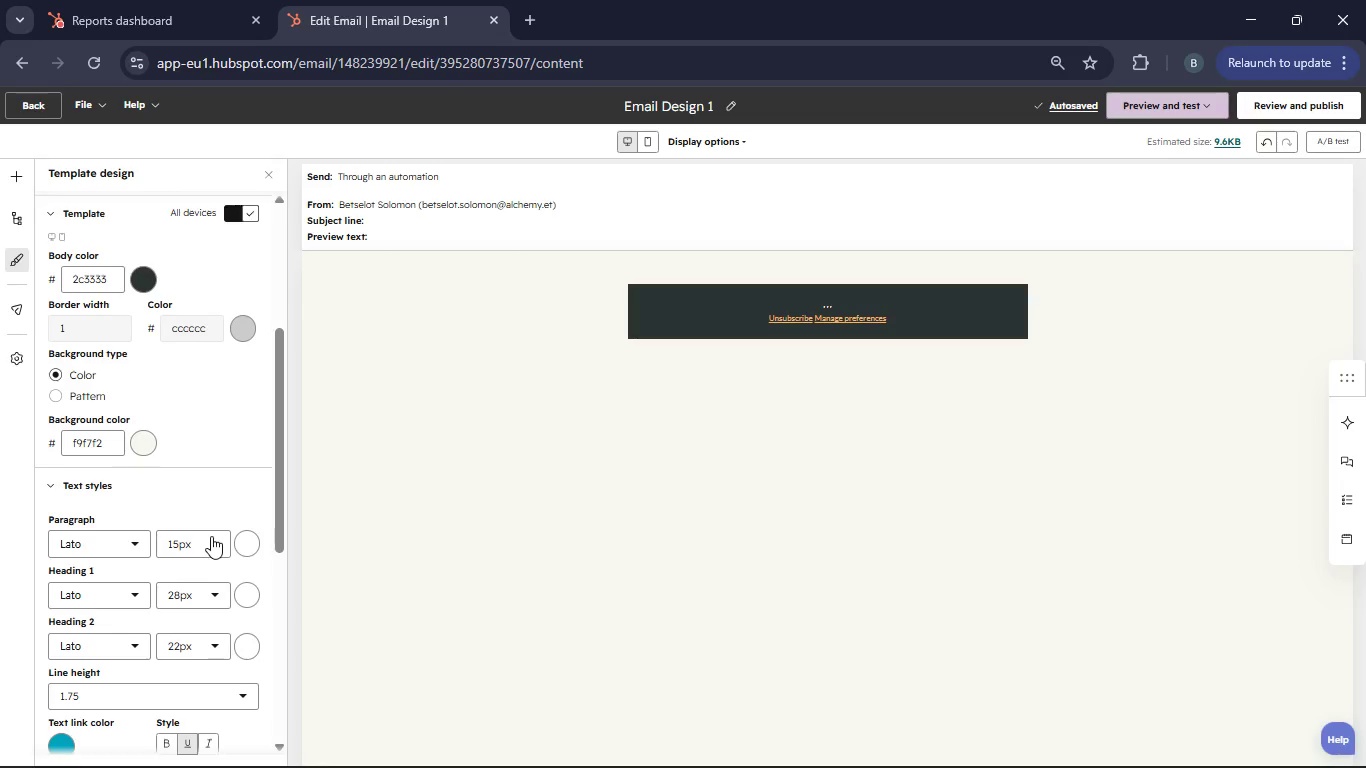 
scroll: coordinate [209, 540], scroll_direction: down, amount: 3.0
 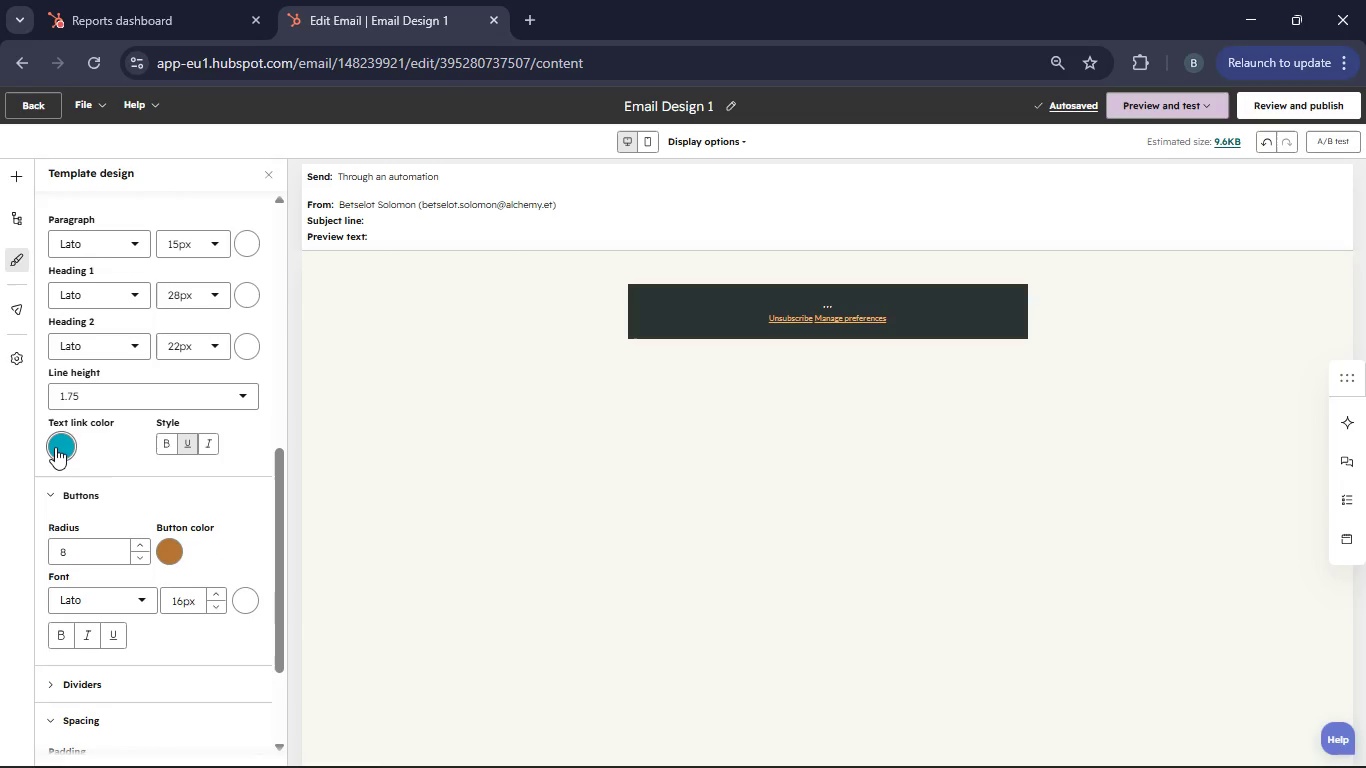 
left_click([55, 447])
 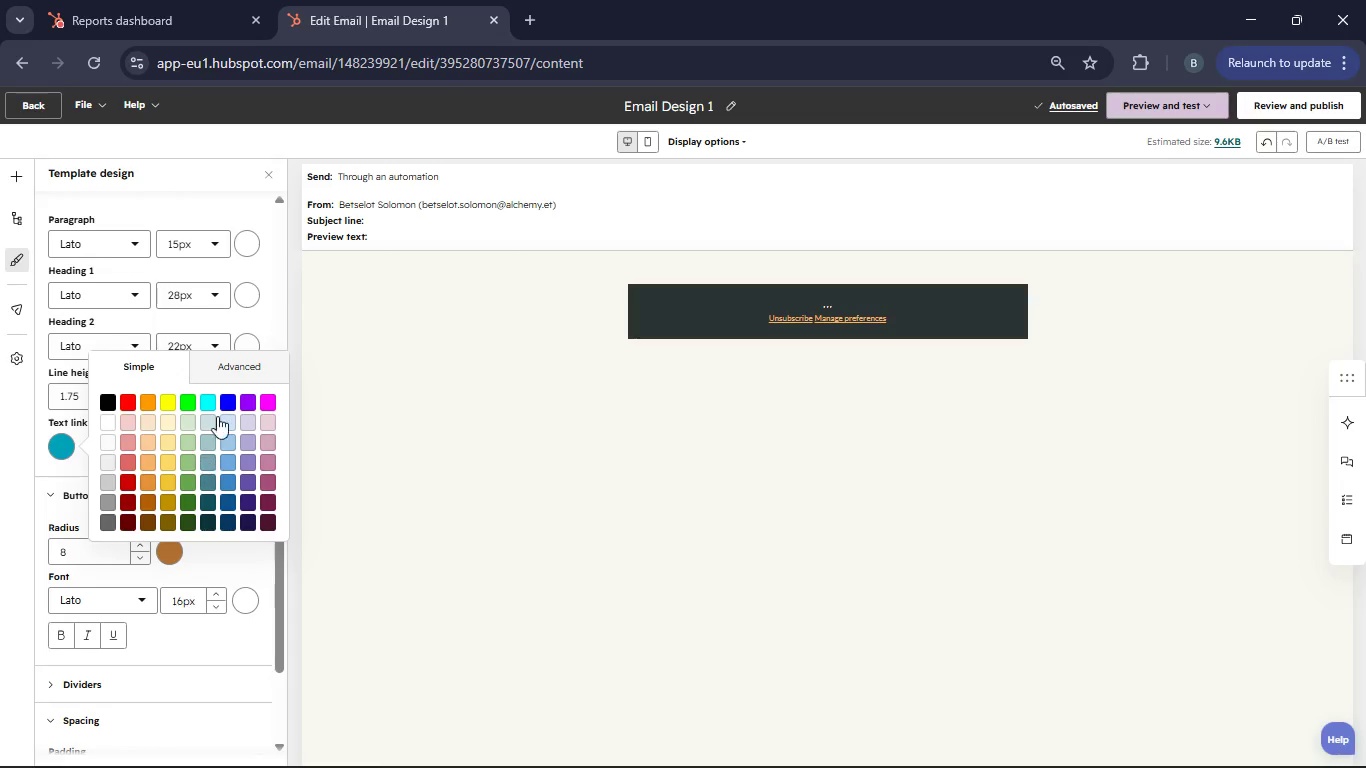 
left_click([240, 354])
 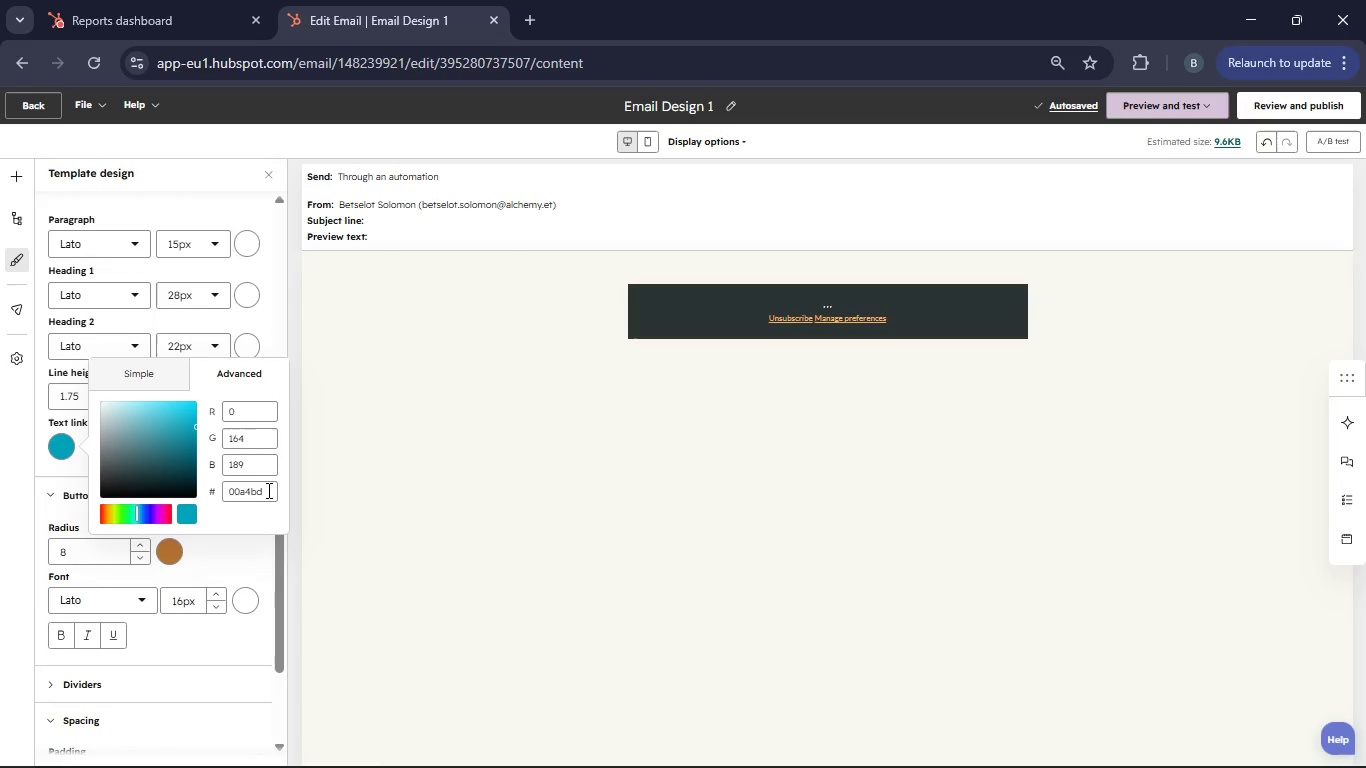 
left_click([267, 490])
 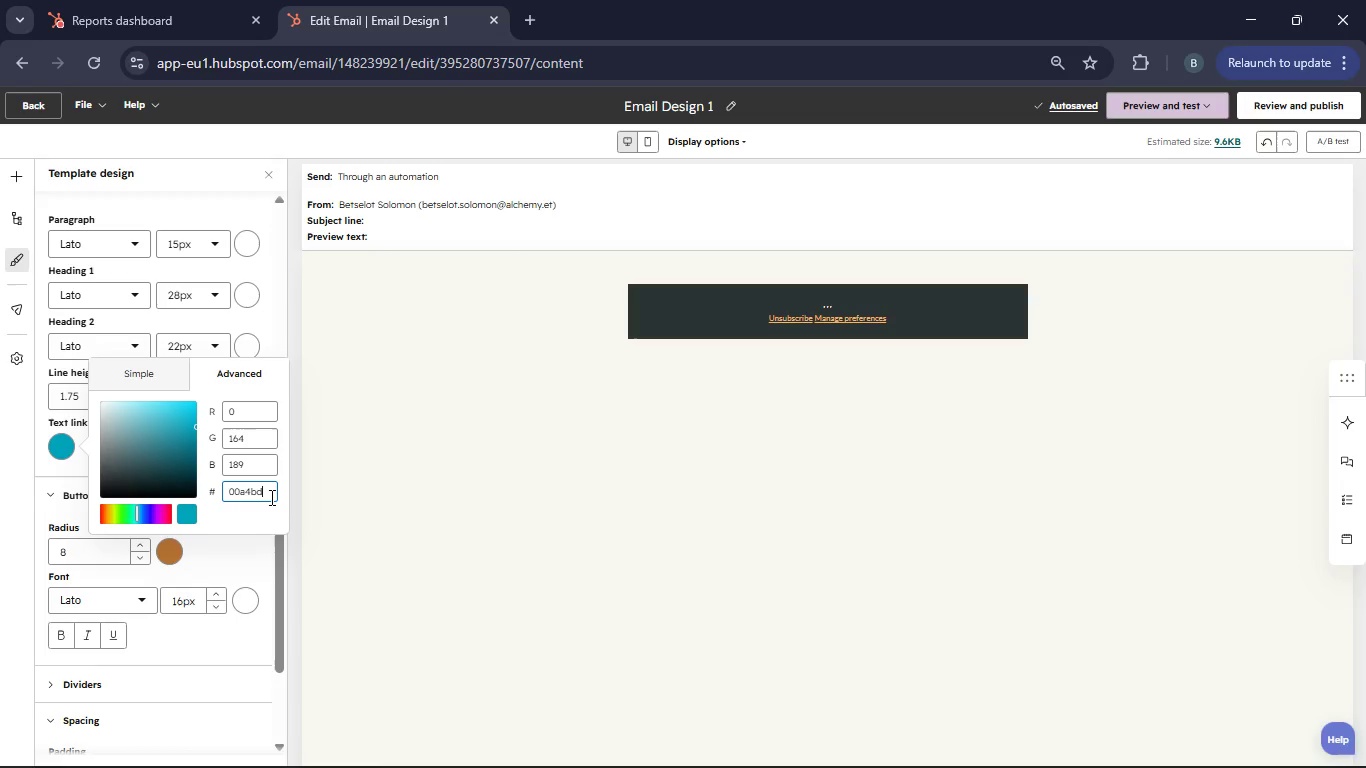 
hold_key(key=Backspace, duration=0.88)
 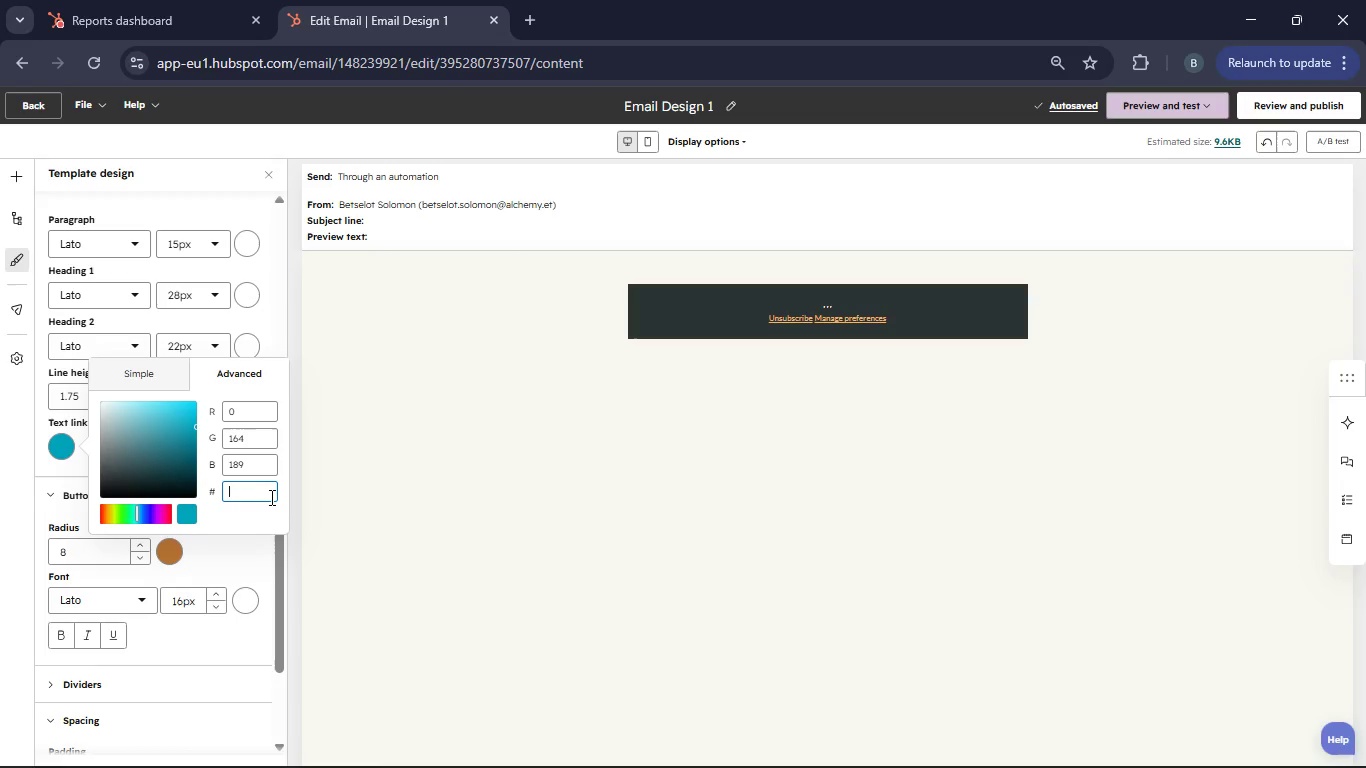 
key(Backspace)
type(b)
key(Backspace)
type(B87333)
 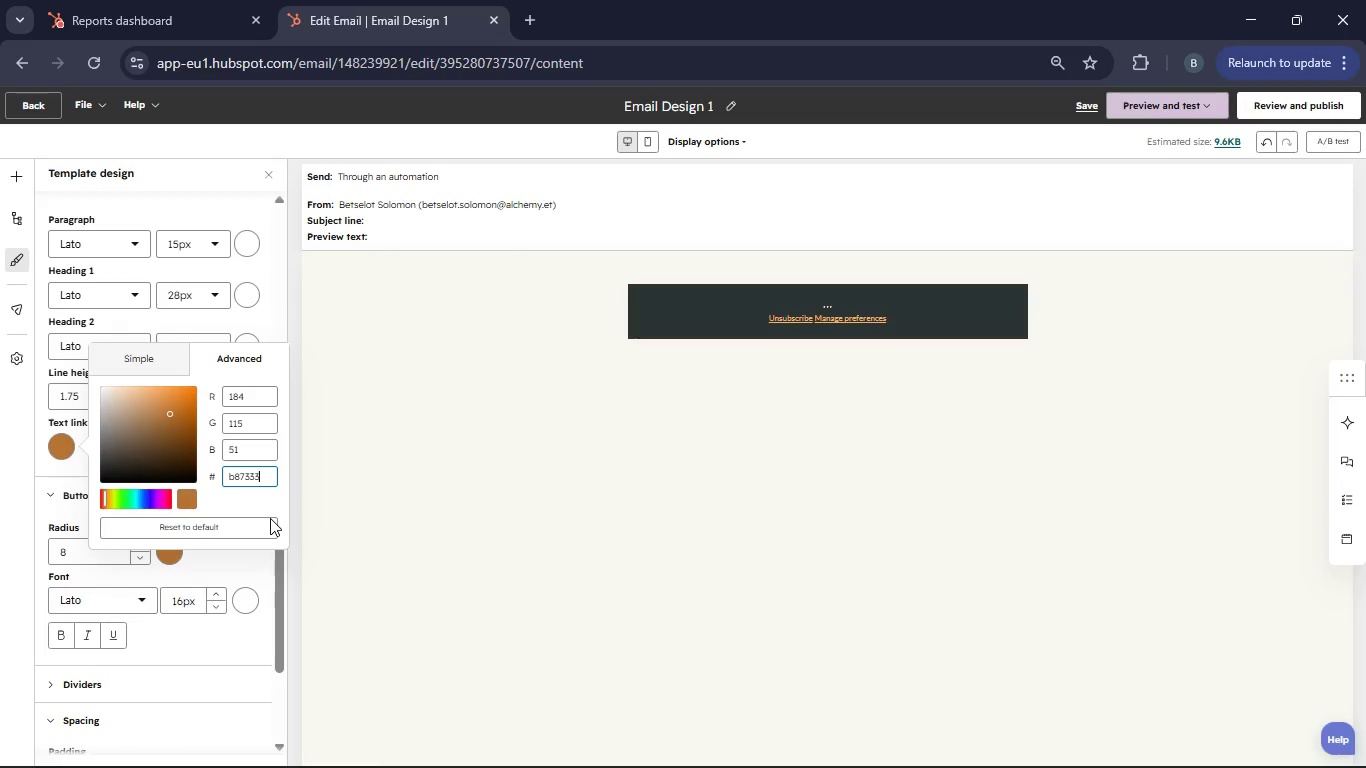 
left_click([215, 561])
 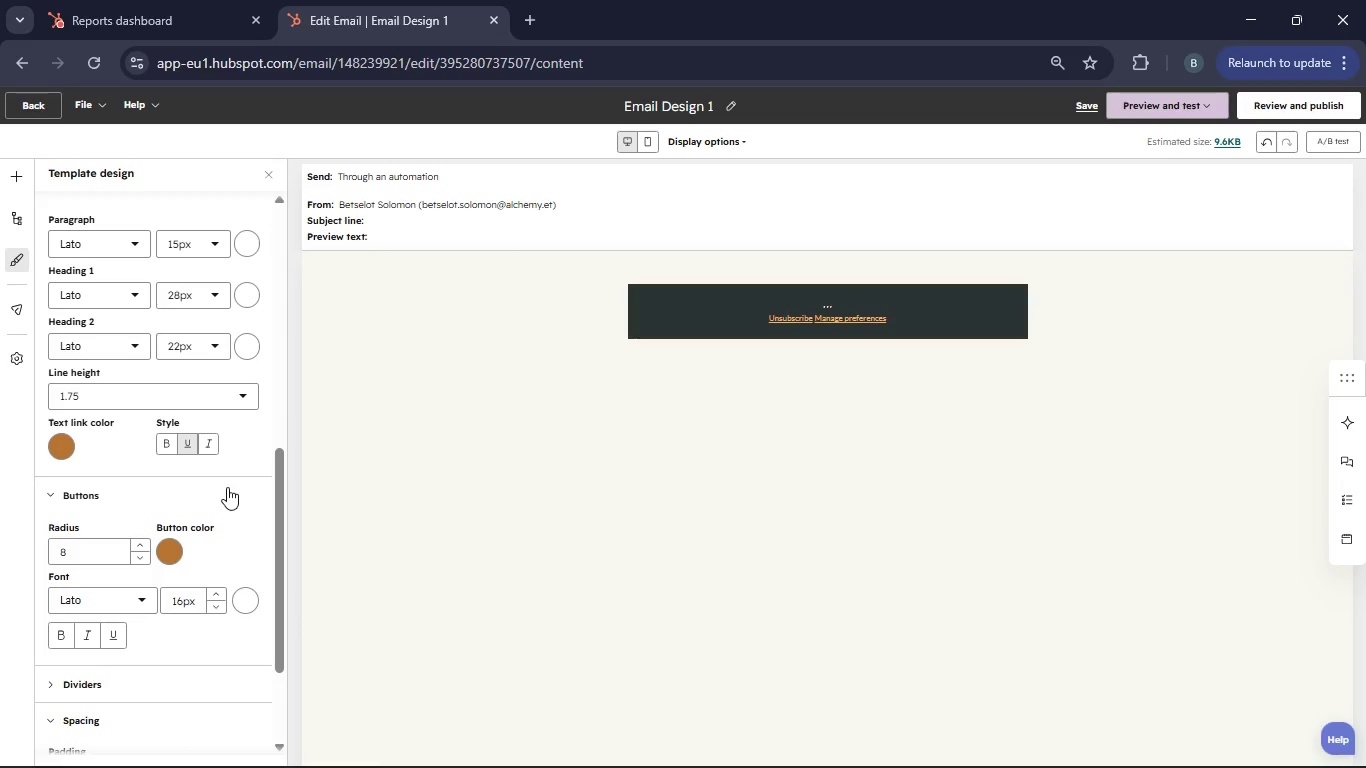 
scroll: coordinate [227, 487], scroll_direction: up, amount: 1.0
 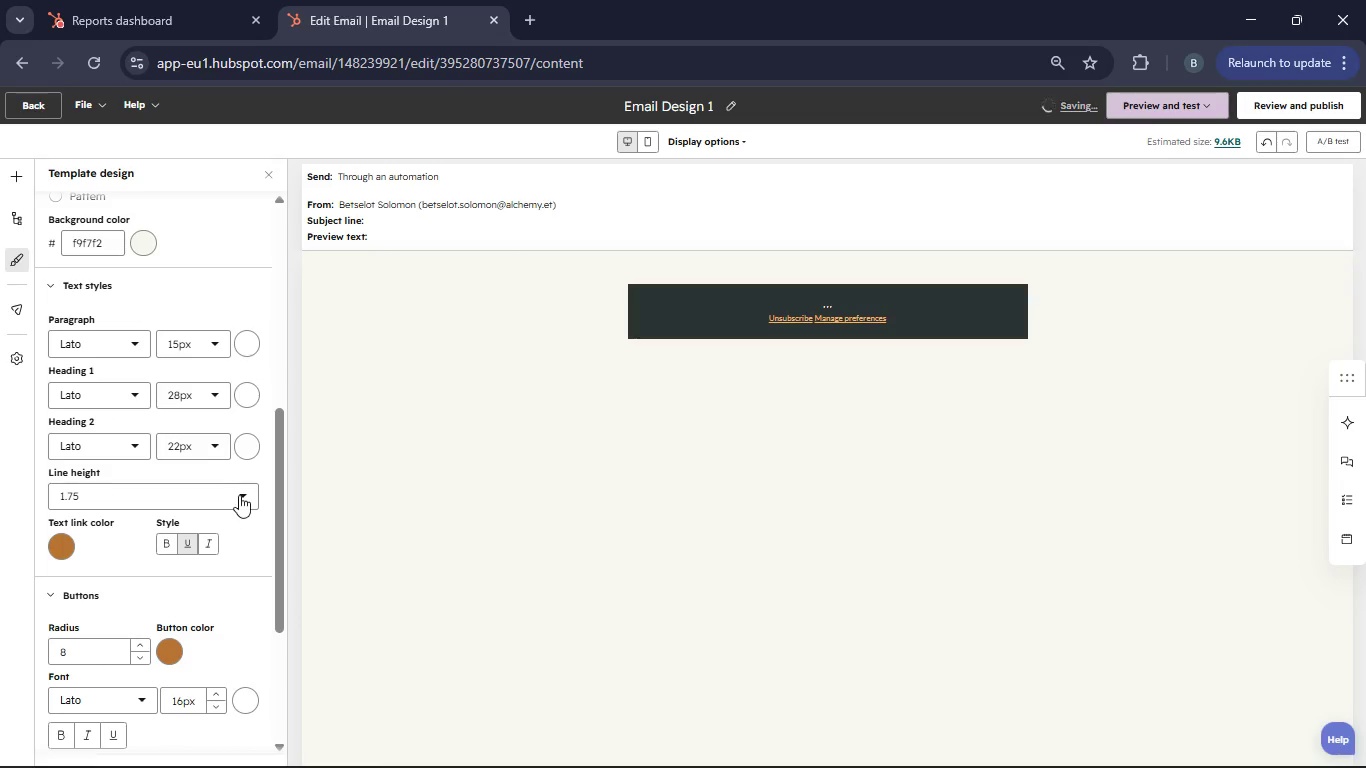 
left_click([239, 495])
 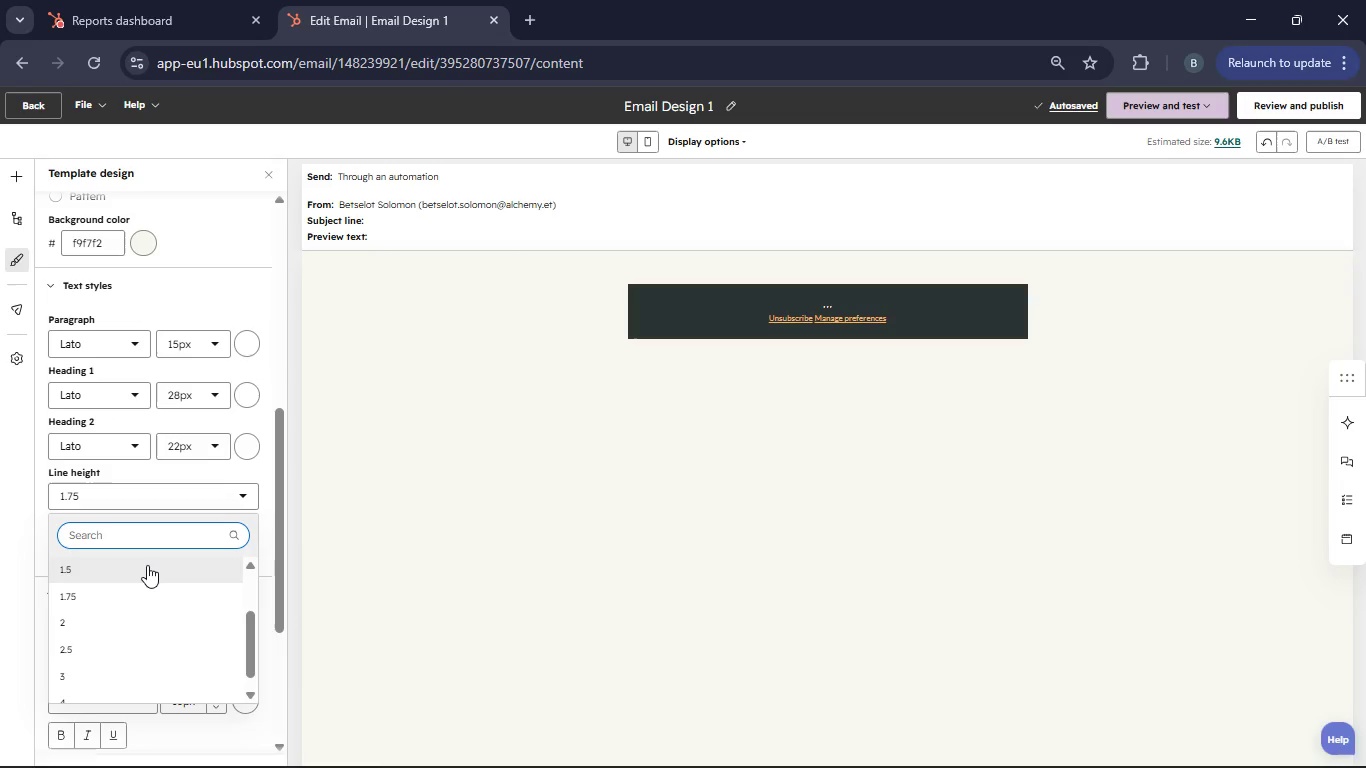 
left_click([147, 565])
 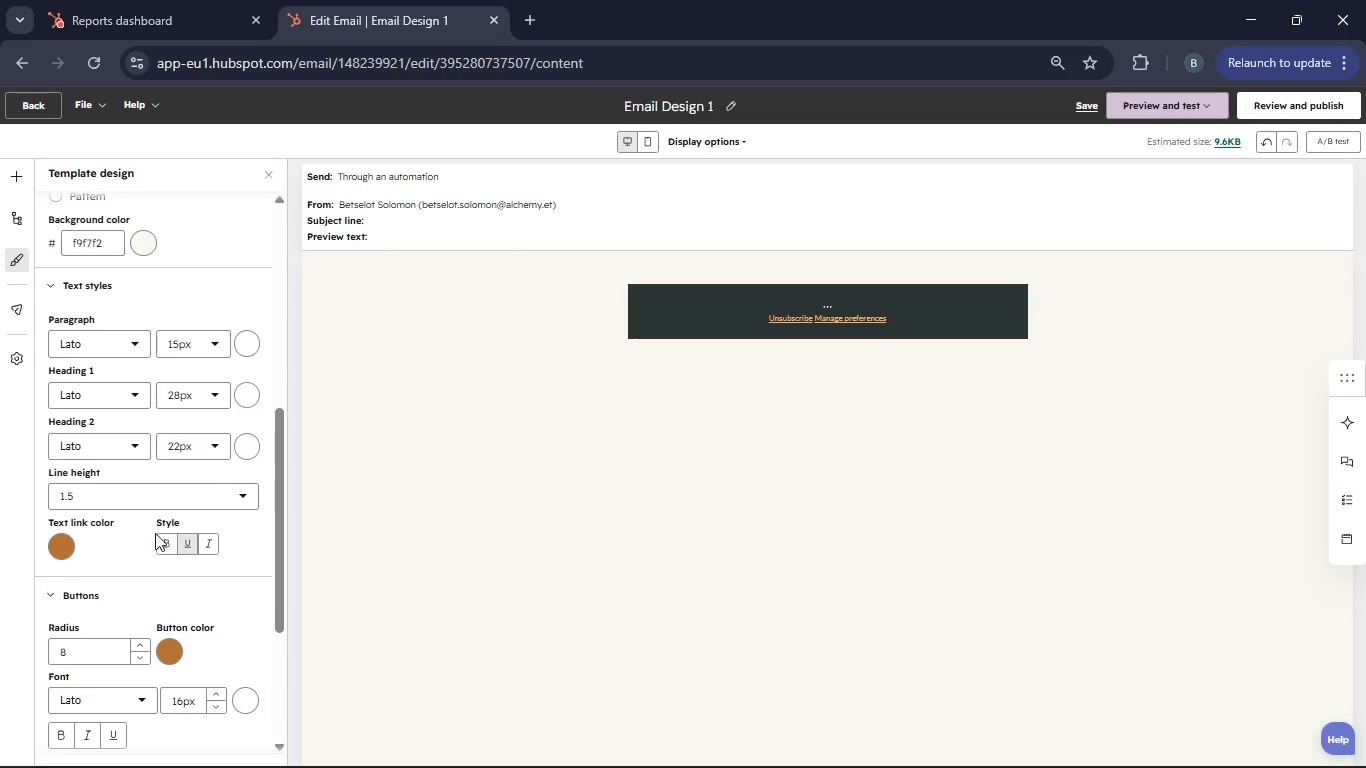 
scroll: coordinate [155, 533], scroll_direction: up, amount: 2.0
 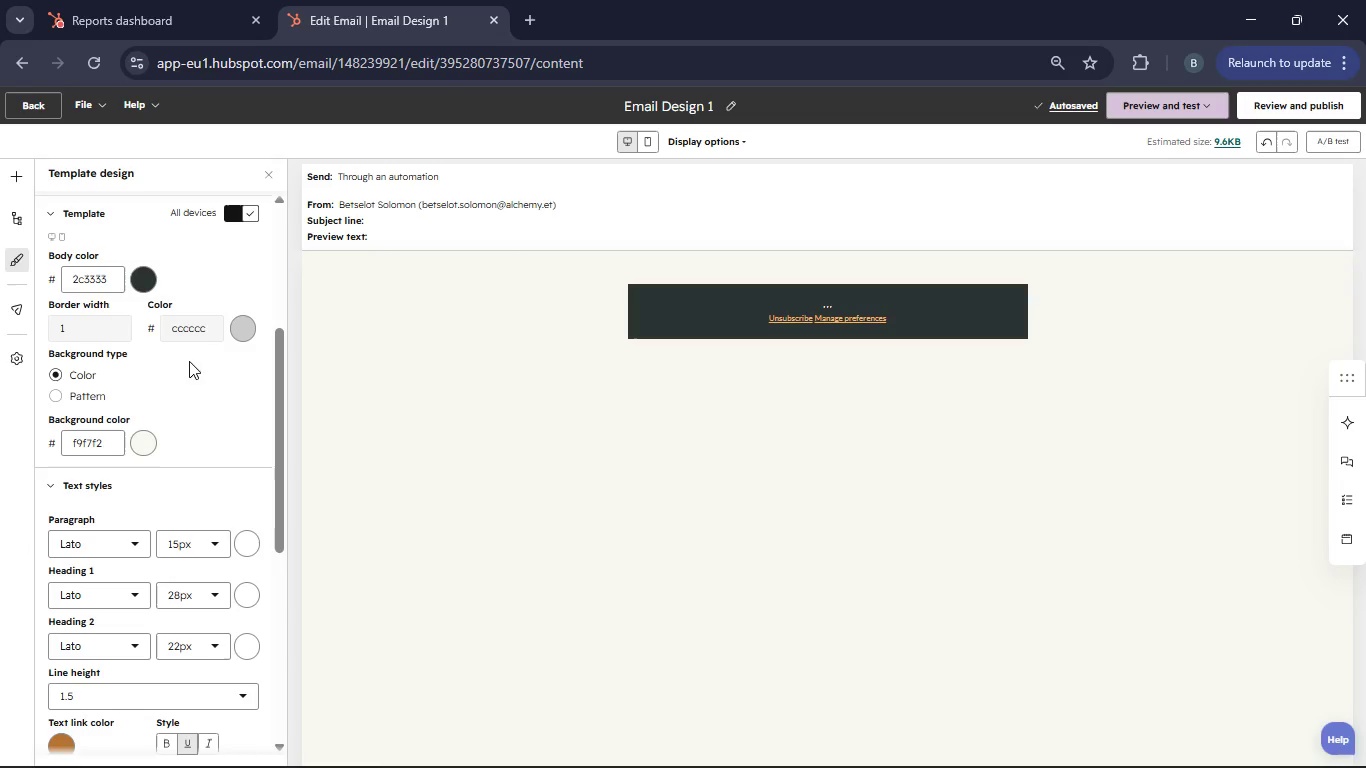 
wait(6.38)
 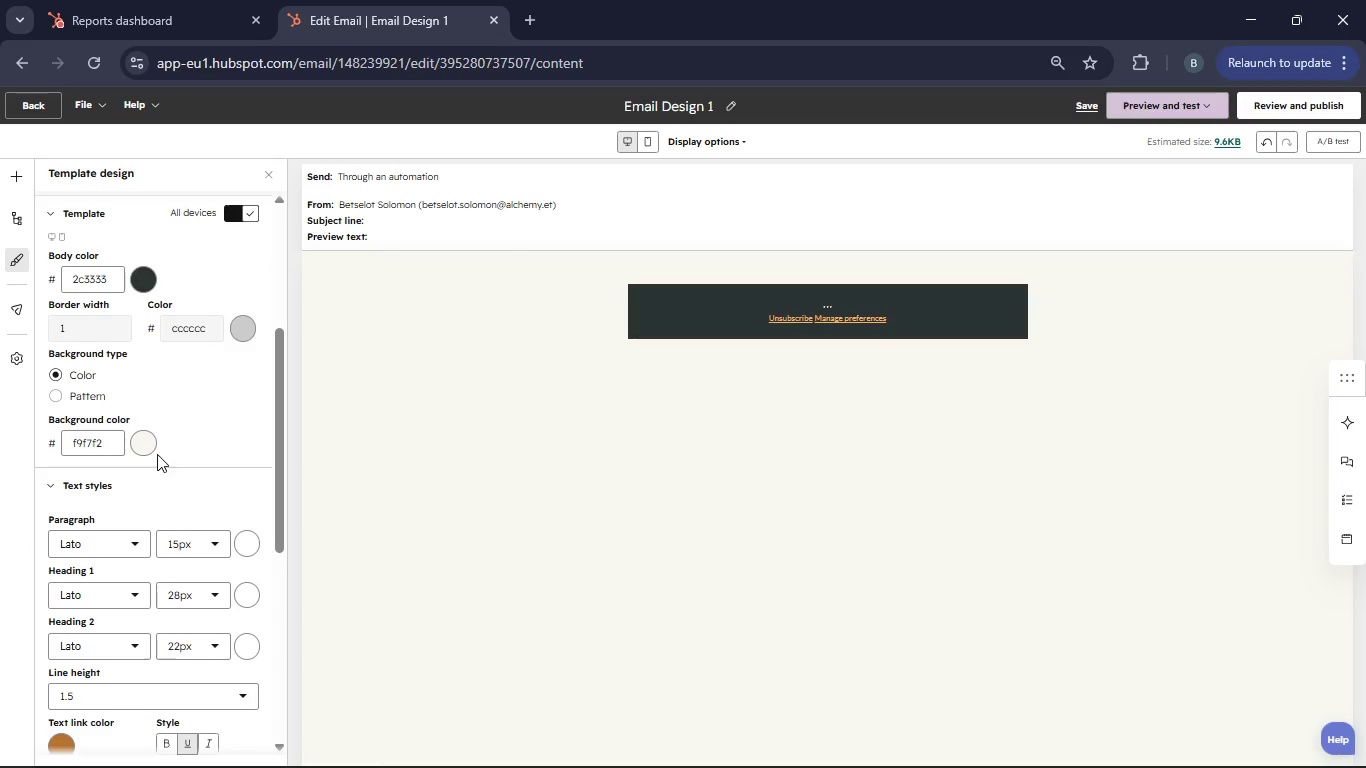 
left_click([148, 279])
 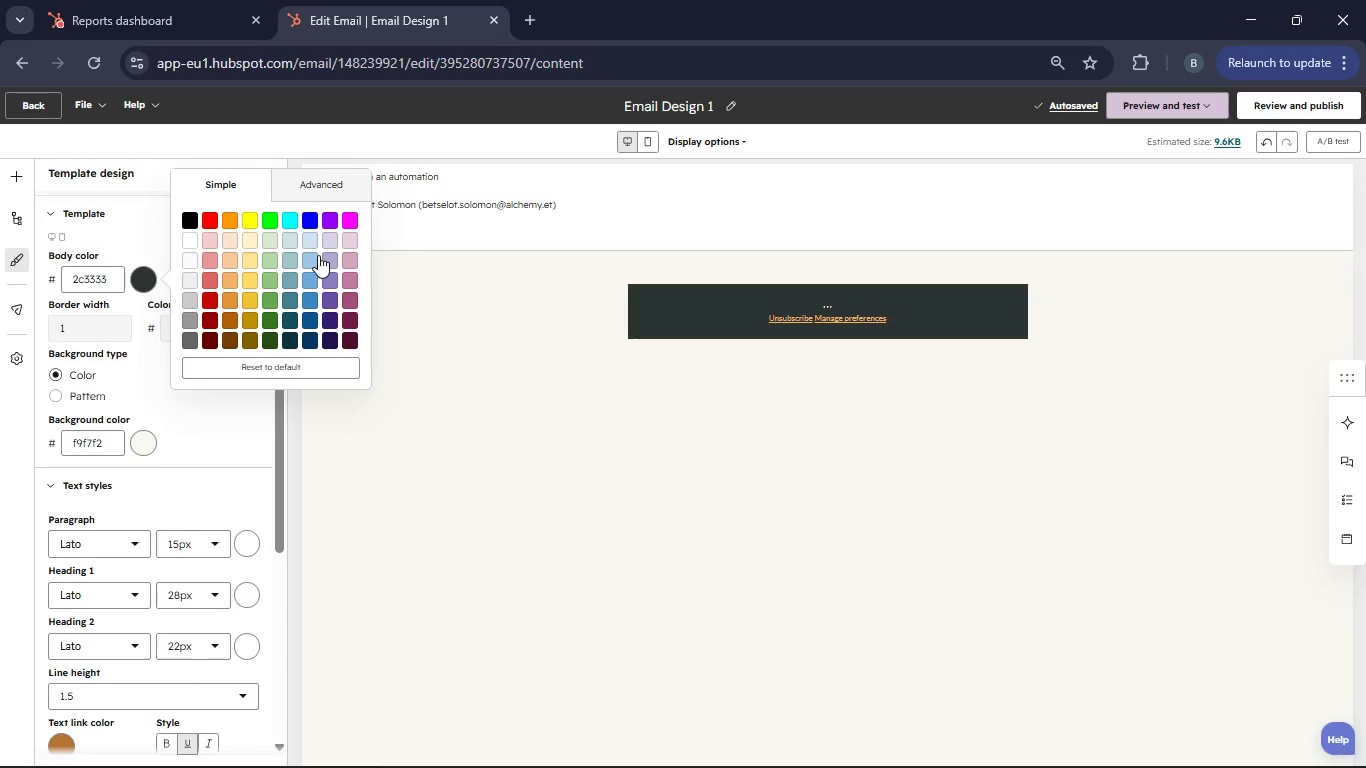 
left_click([333, 176])
 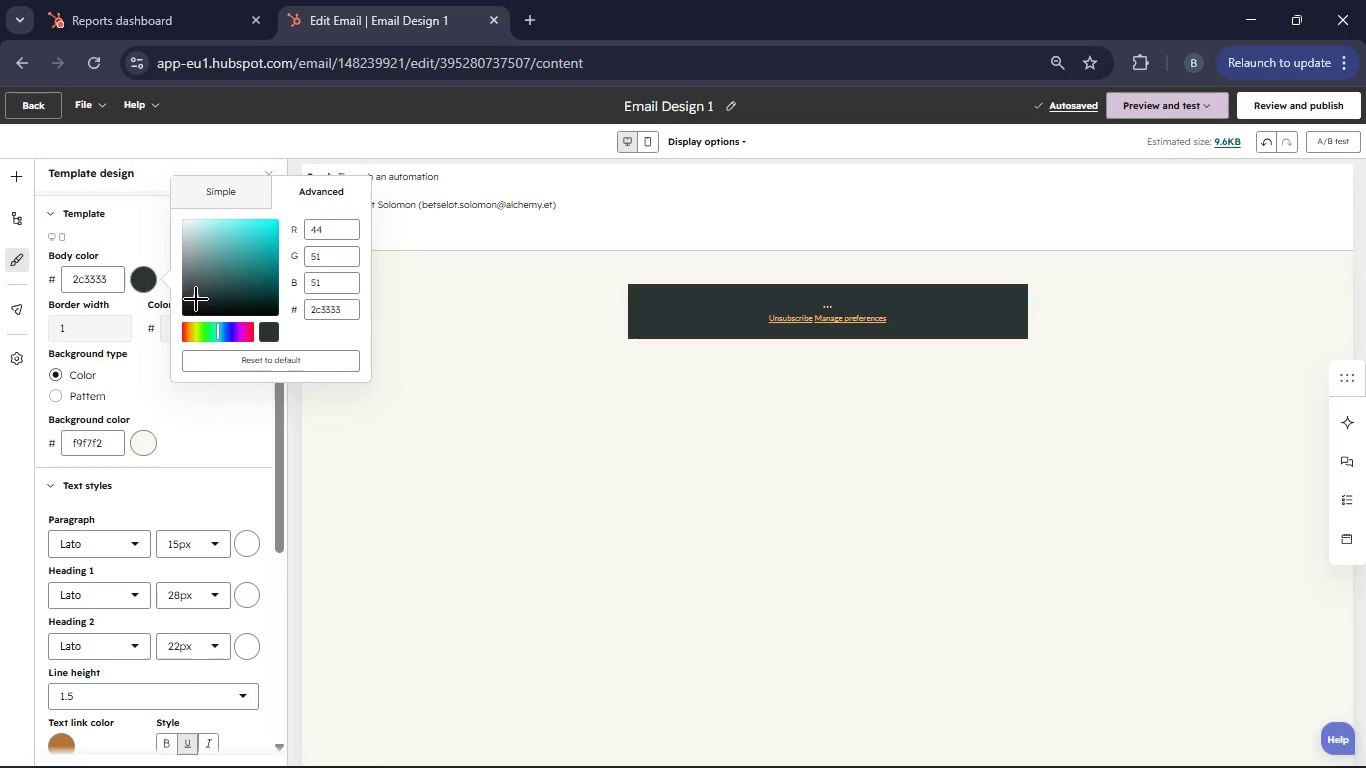 
left_click_drag(start_coordinate=[197, 296], to_coordinate=[185, 278])
 